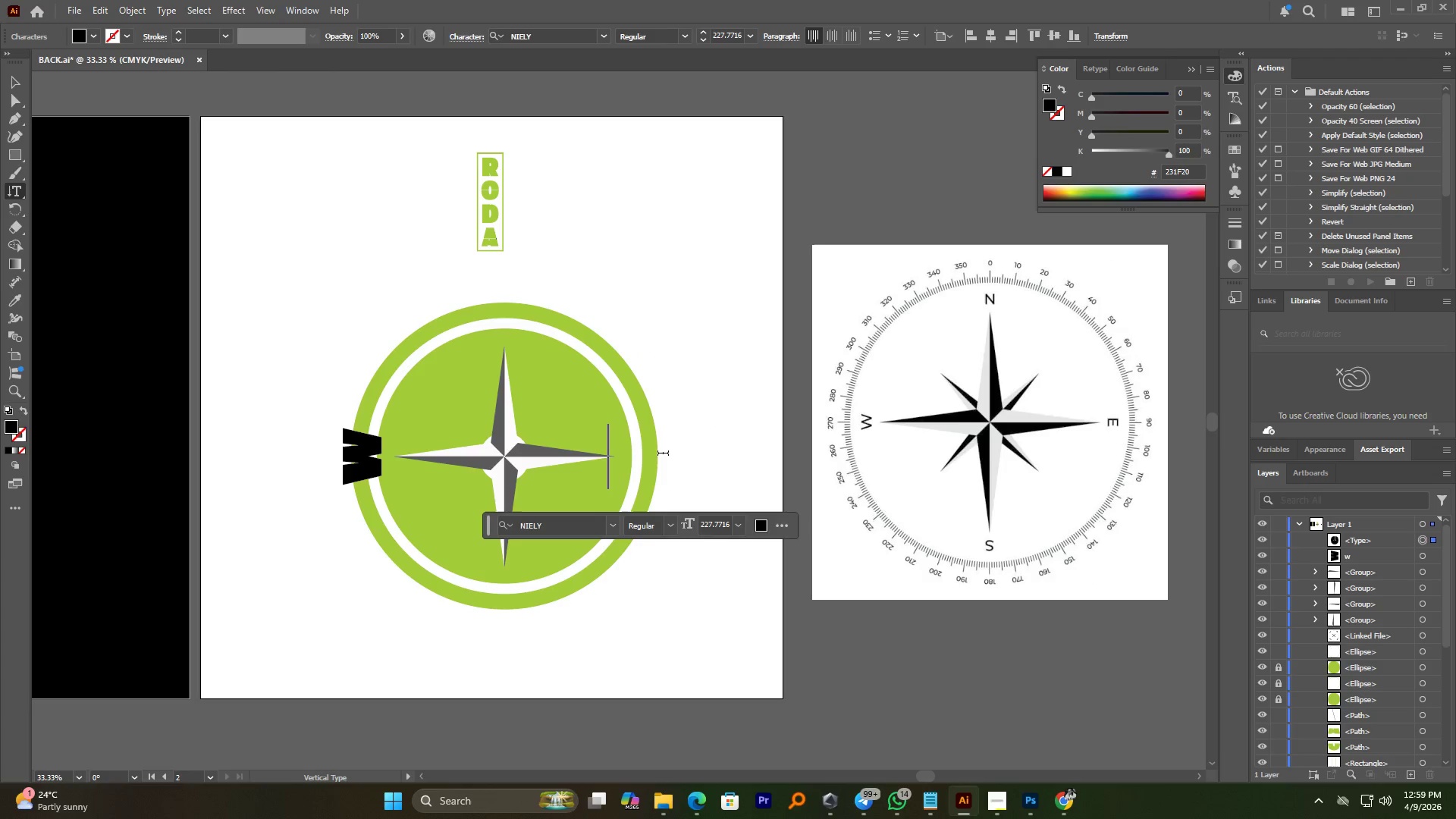 
key(Backspace)
 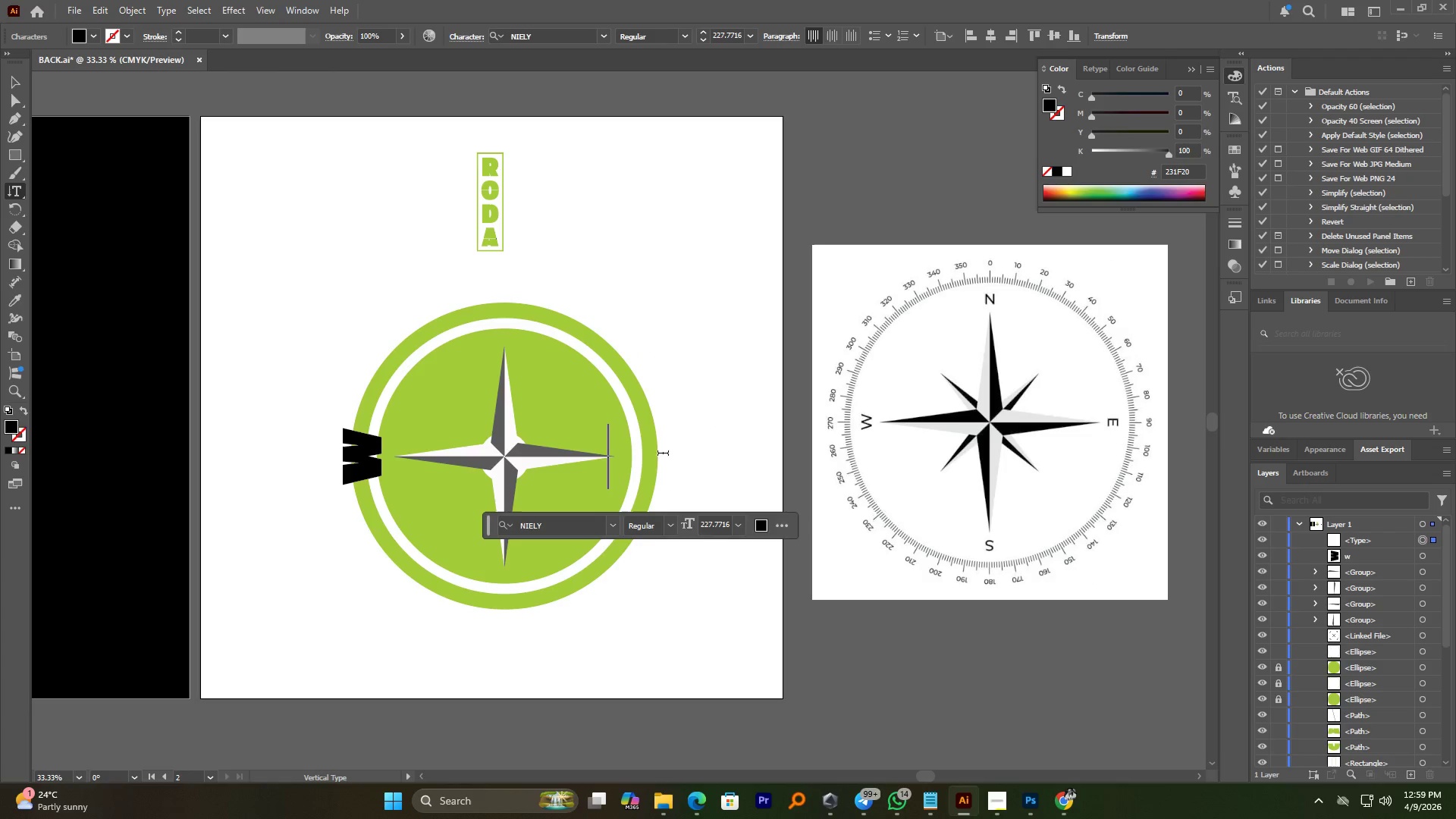 
key(Shift+E)
 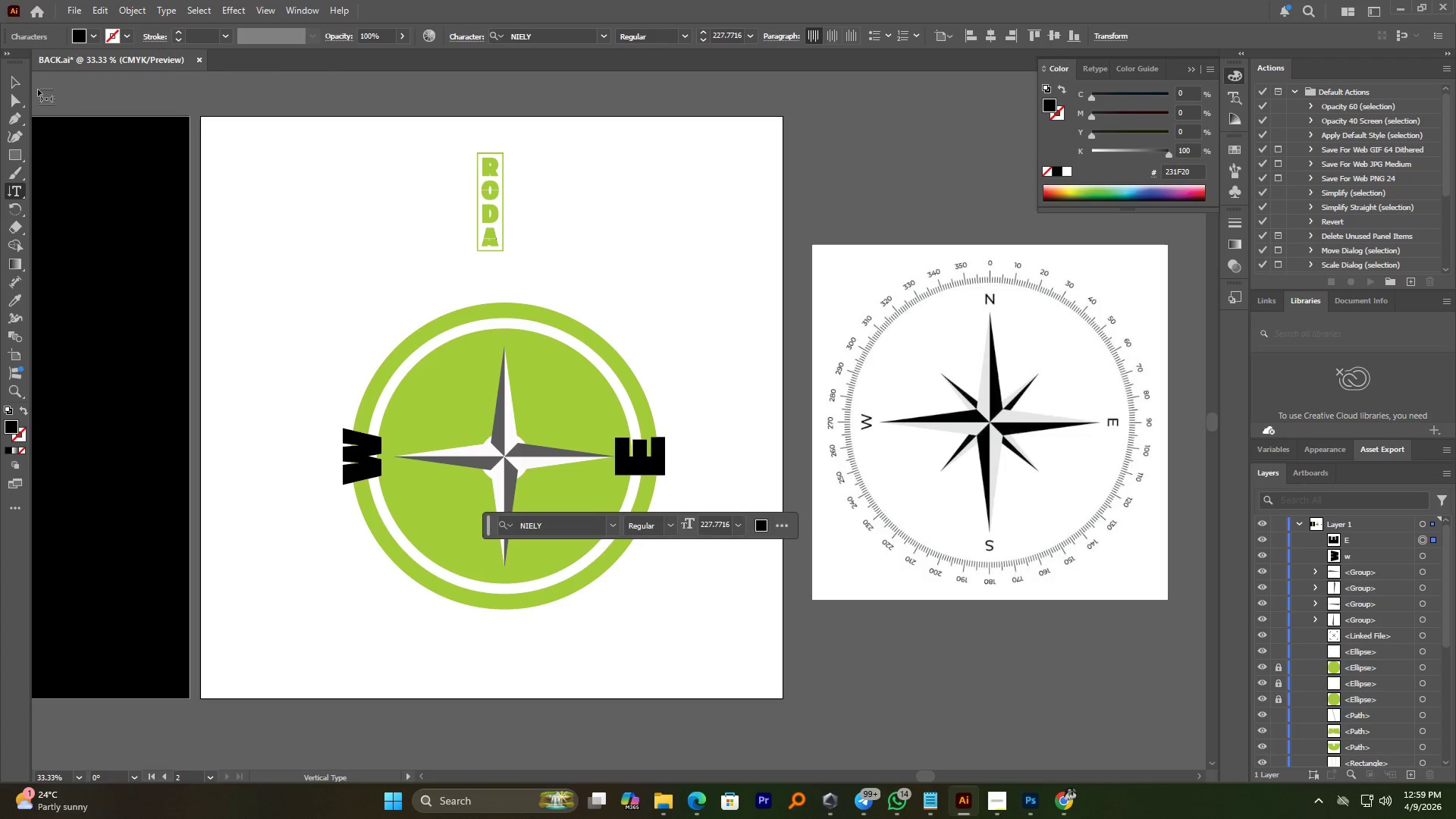 
left_click([17, 77])
 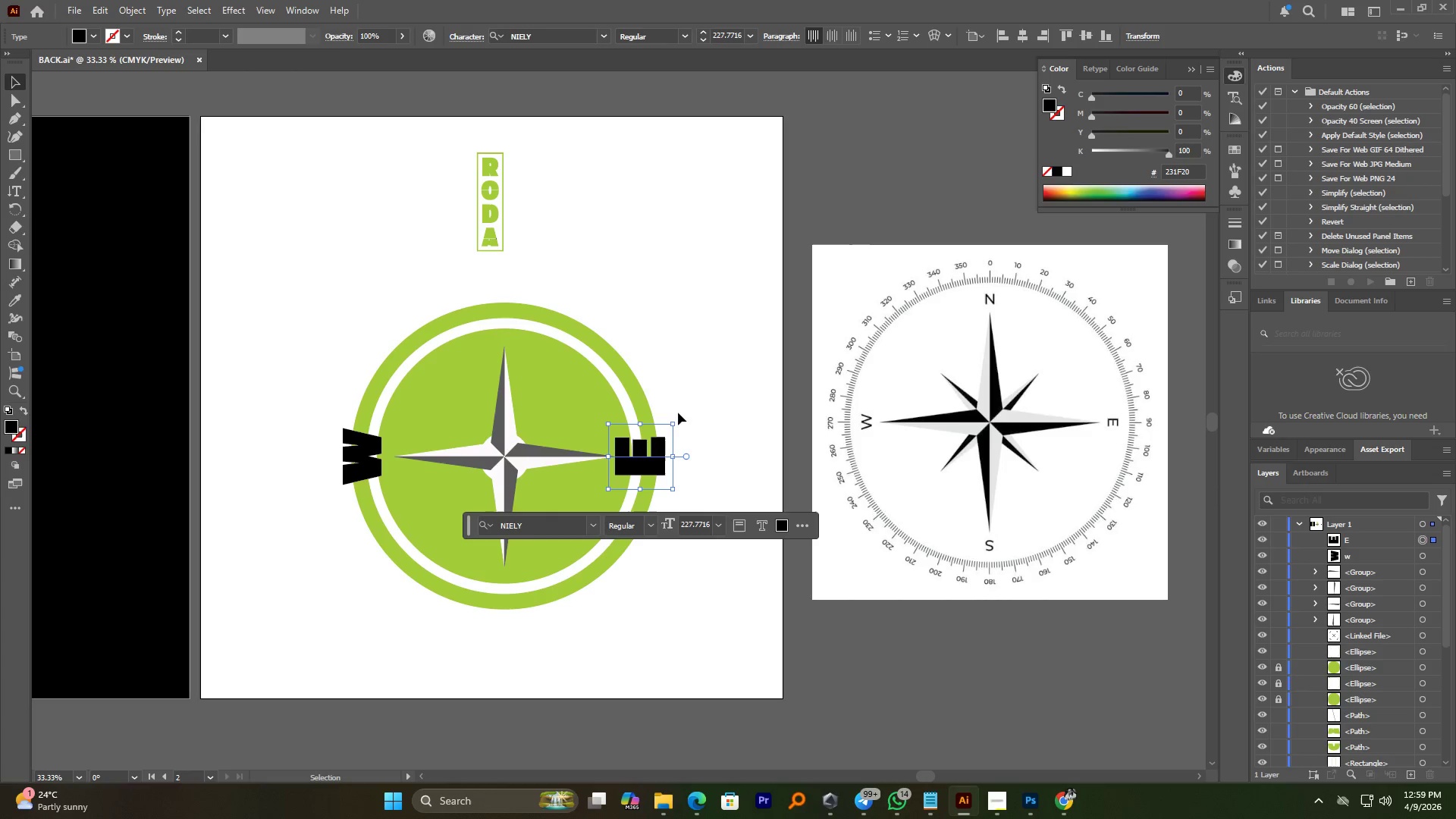 
left_click_drag(start_coordinate=[678, 418], to_coordinate=[604, 501])
 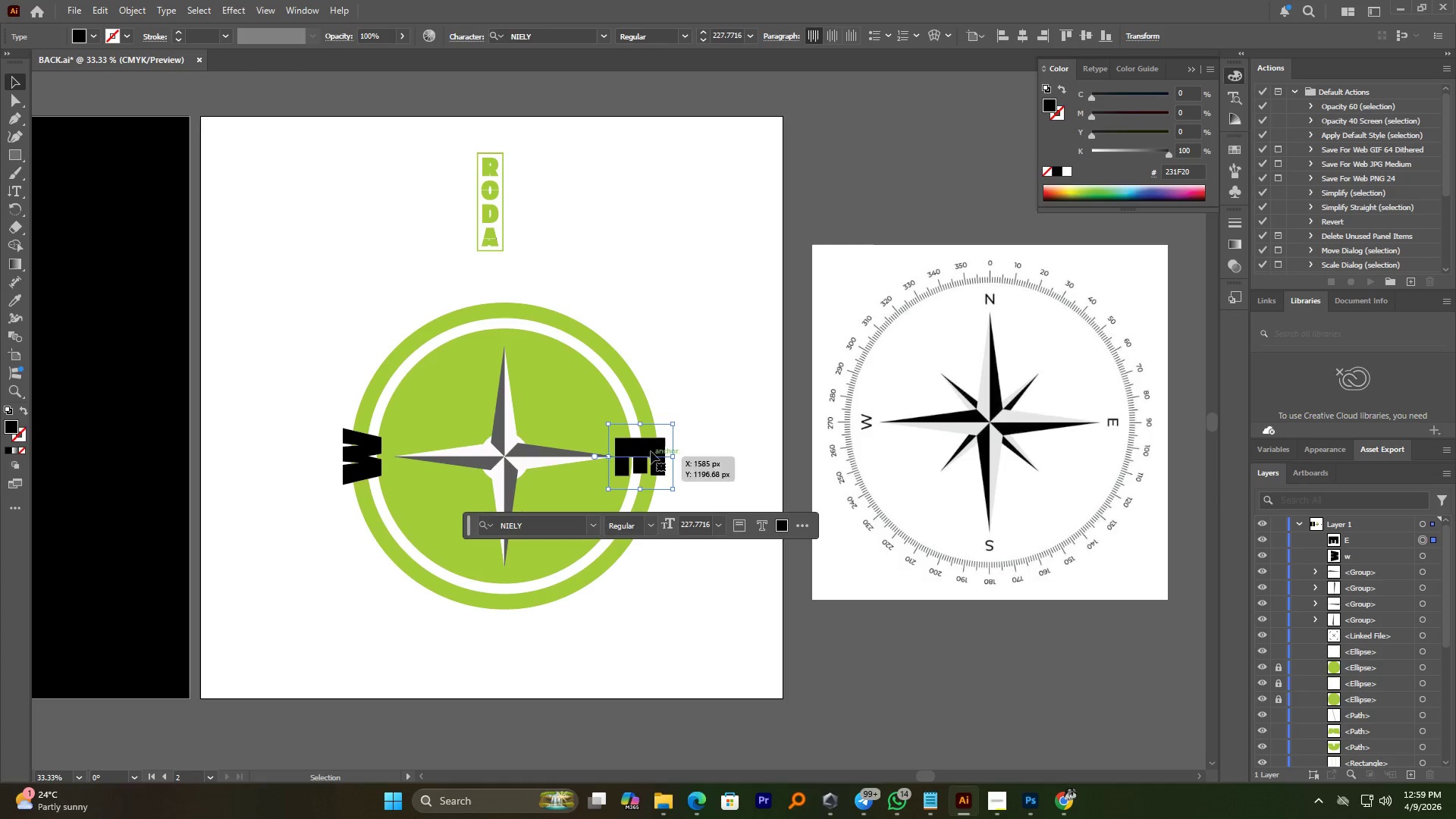 
hold_key(key=ShiftLeft, duration=1.02)
 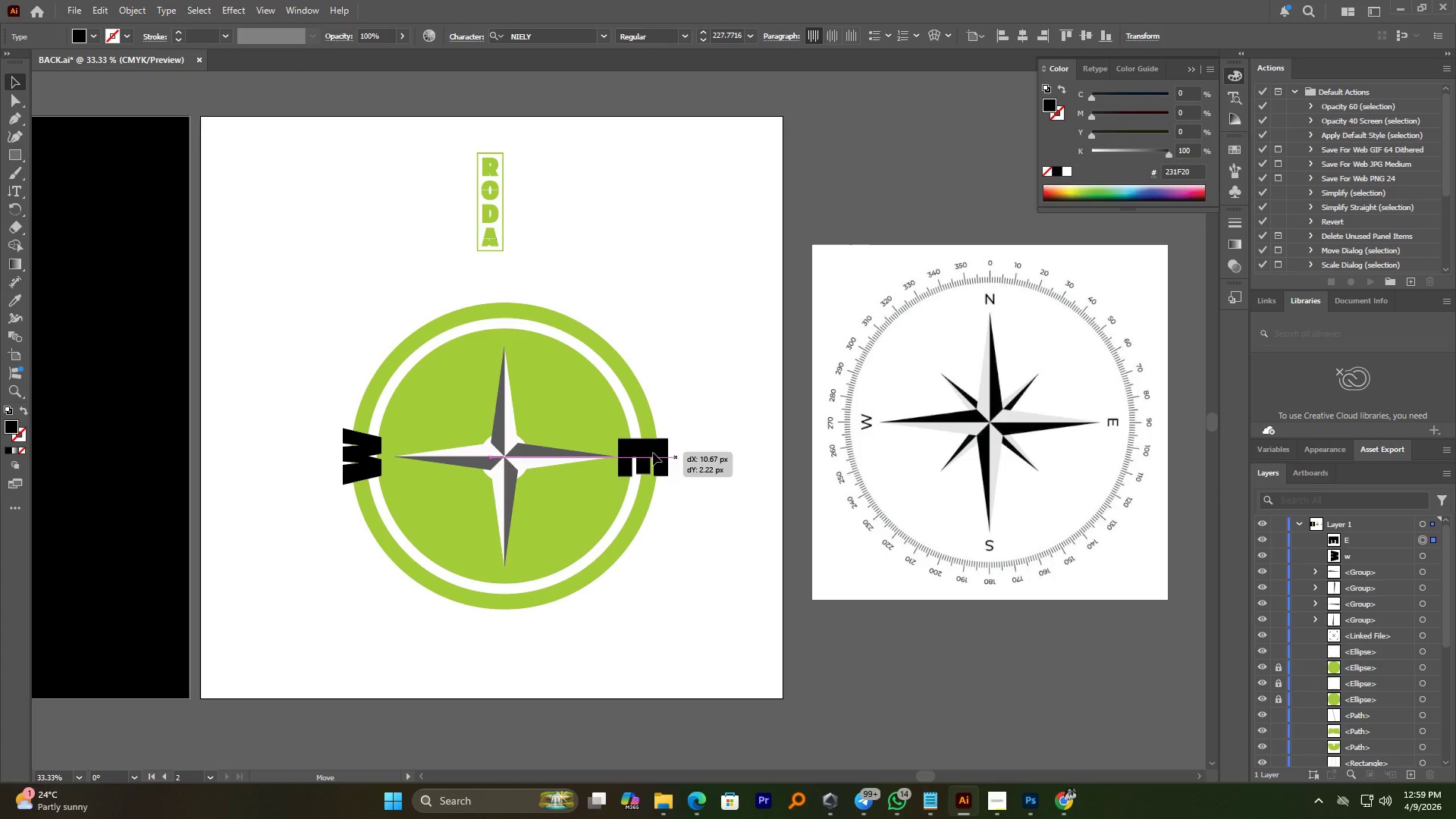 
wait(5.14)
 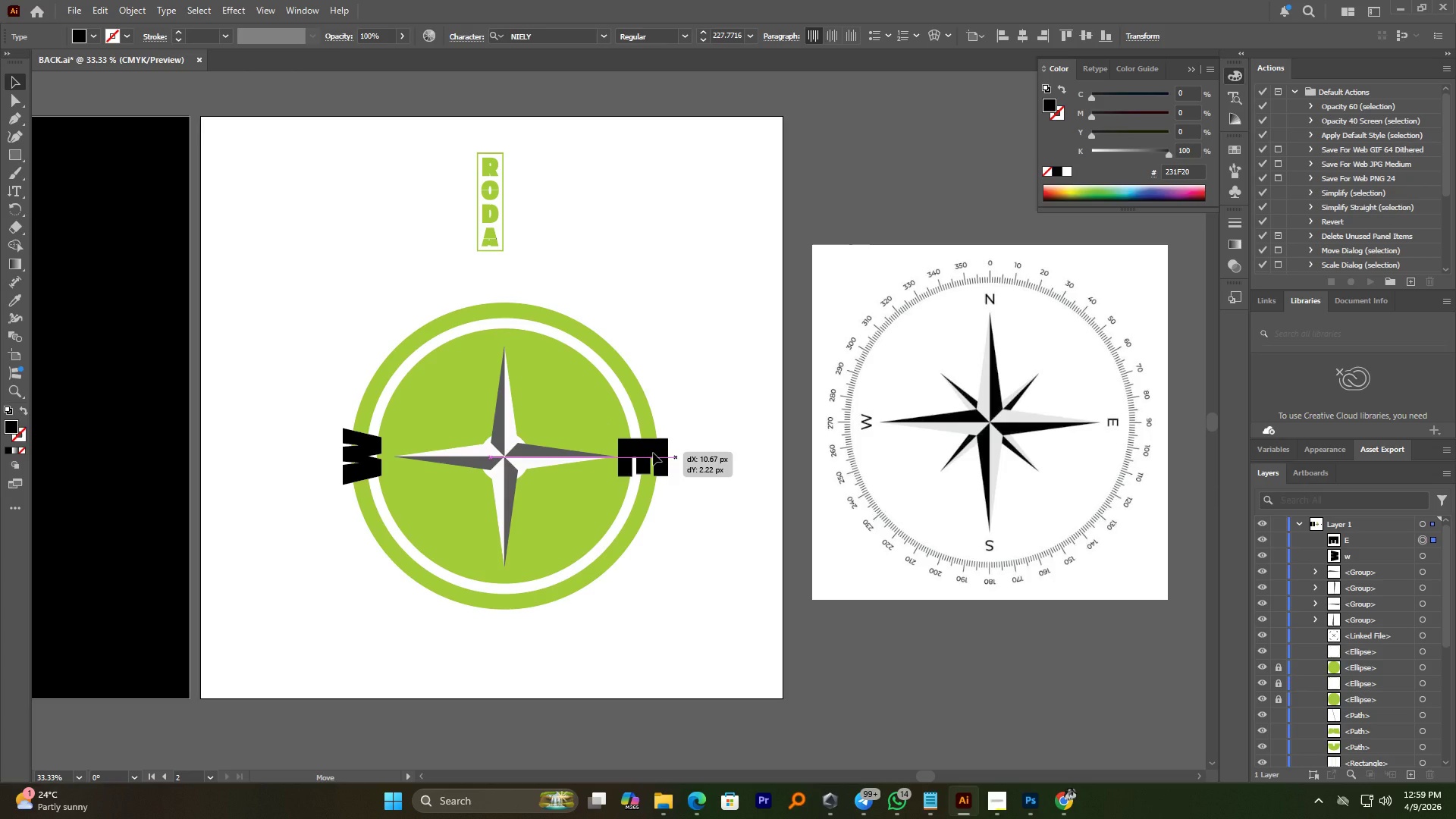 
hold_key(key=AltLeft, duration=2.14)
left_click_drag(start_coordinate=[649, 450], to_coordinate=[510, 306])
 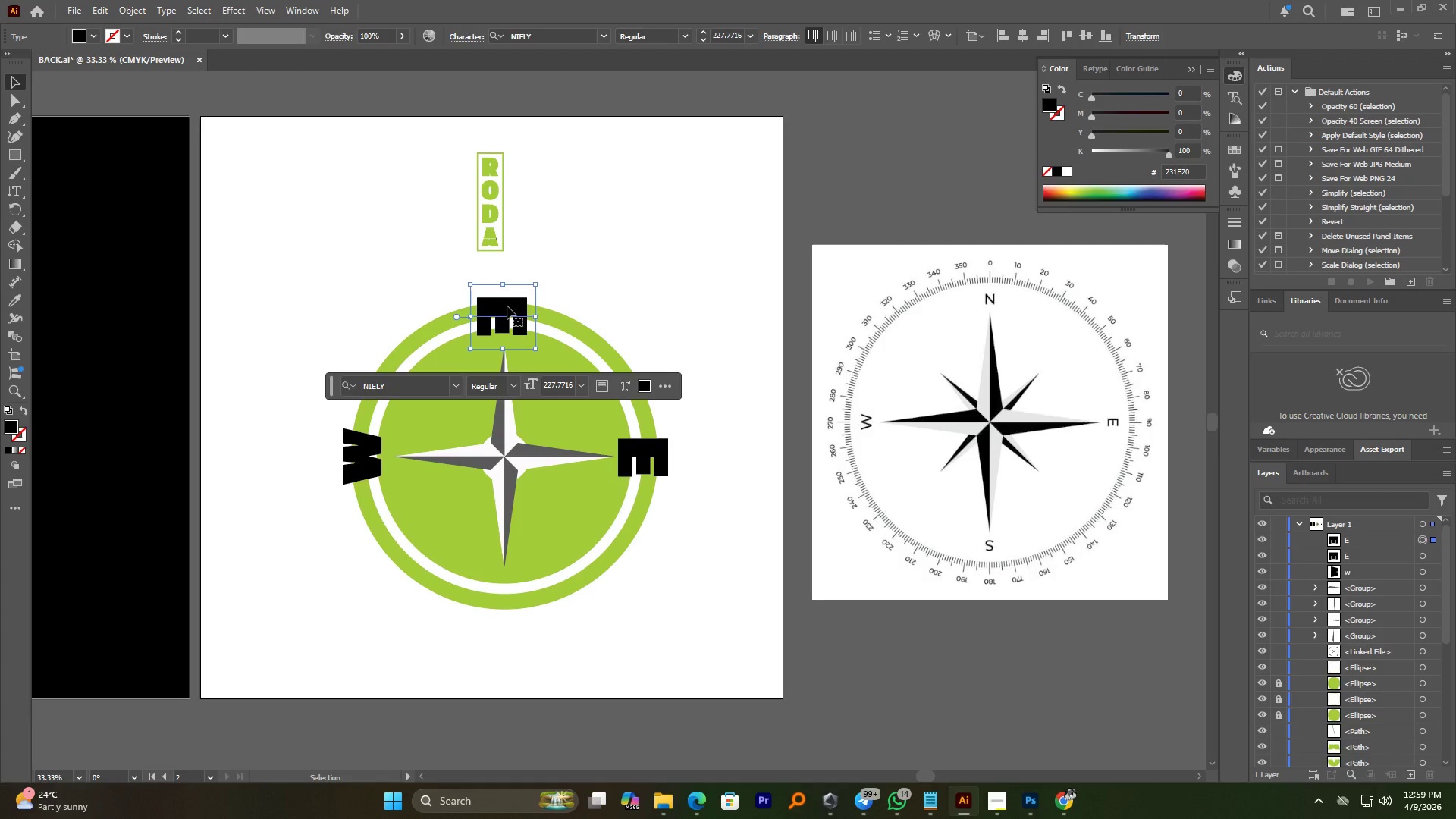 
hold_key(key=ShiftLeft, duration=0.86)
 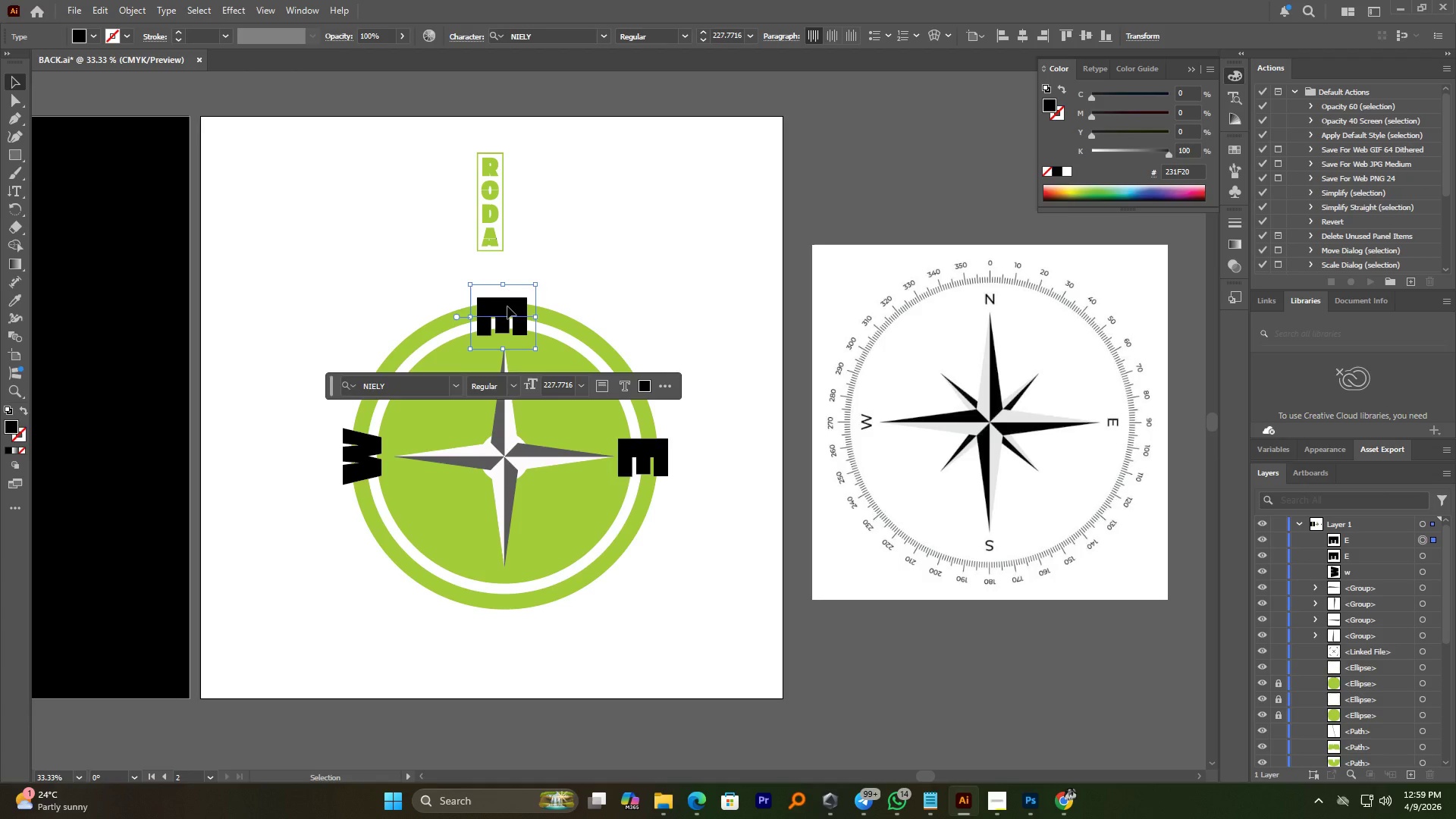 
double_click([507, 306])
 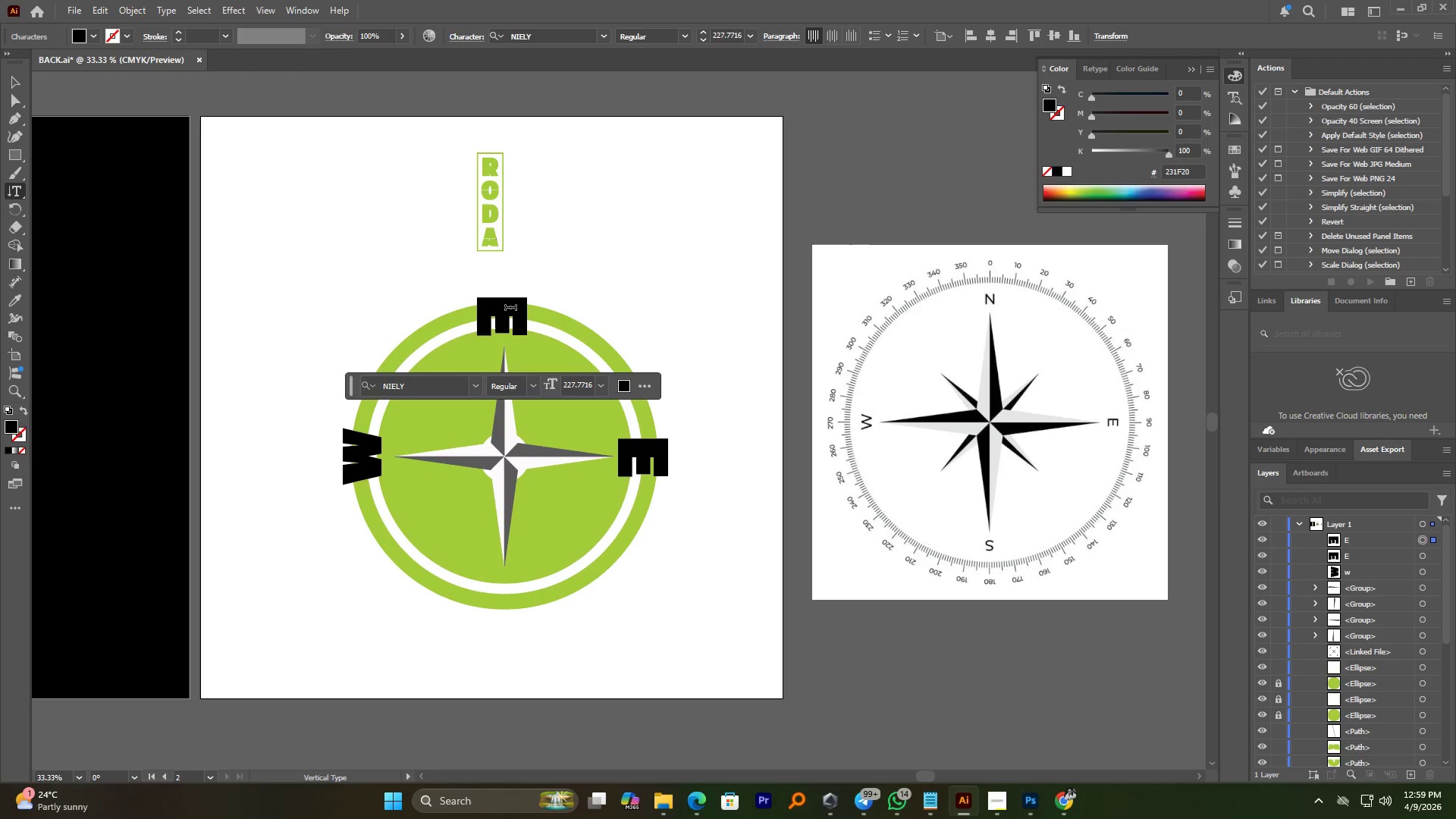 
triple_click([510, 307])
 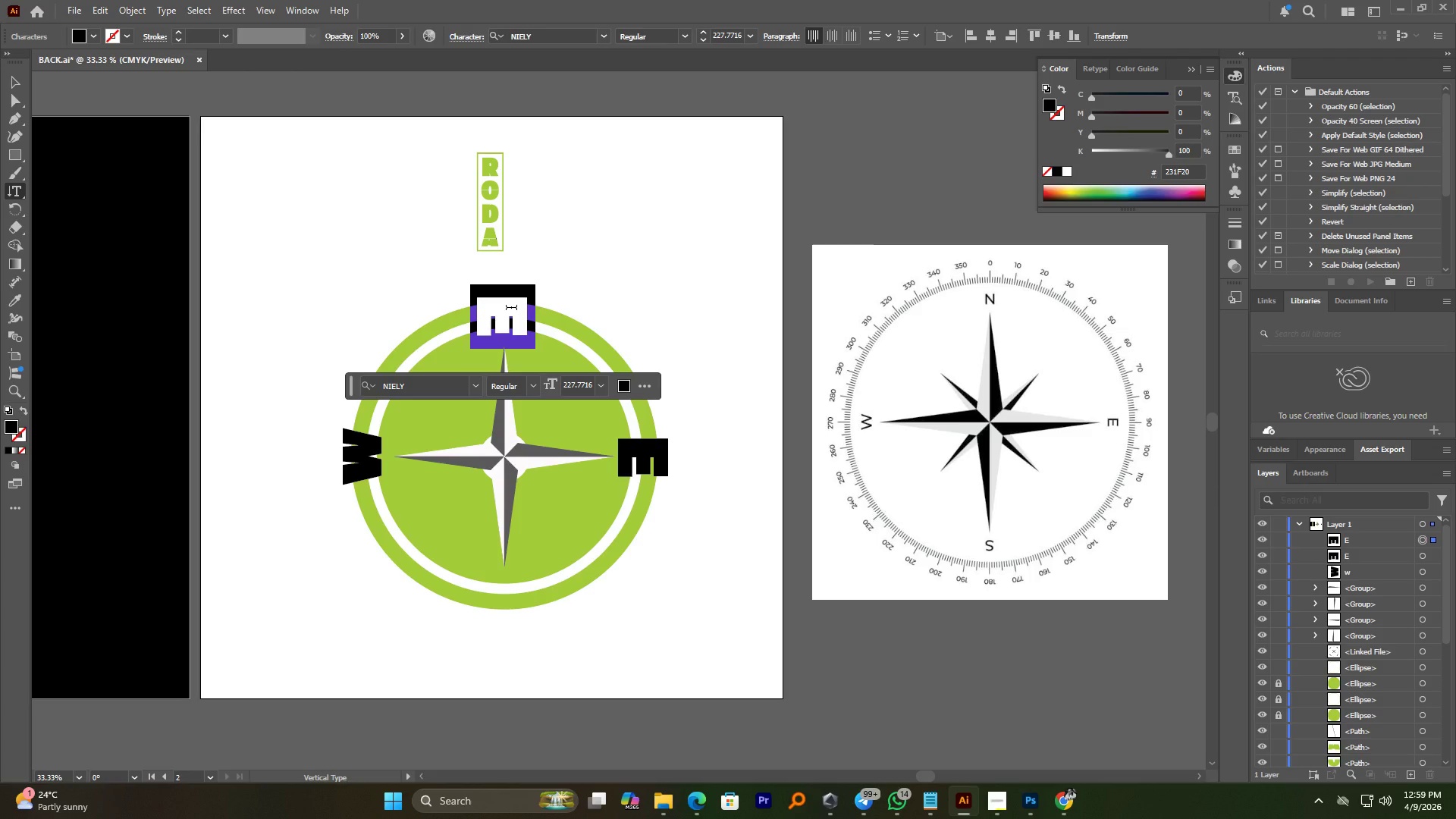 
key(Shift+N)
 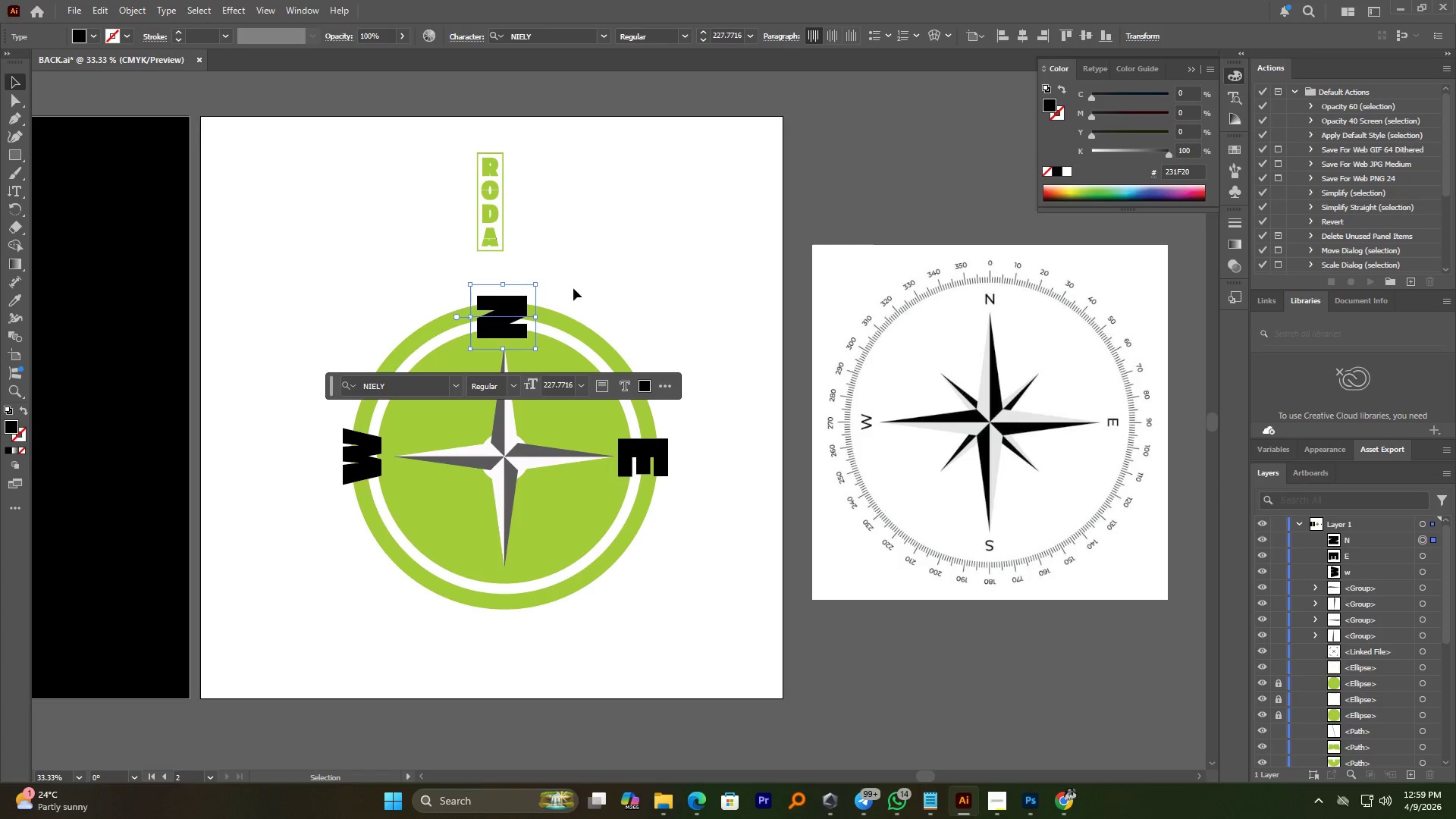 
left_click_drag(start_coordinate=[544, 275], to_coordinate=[543, 353])
 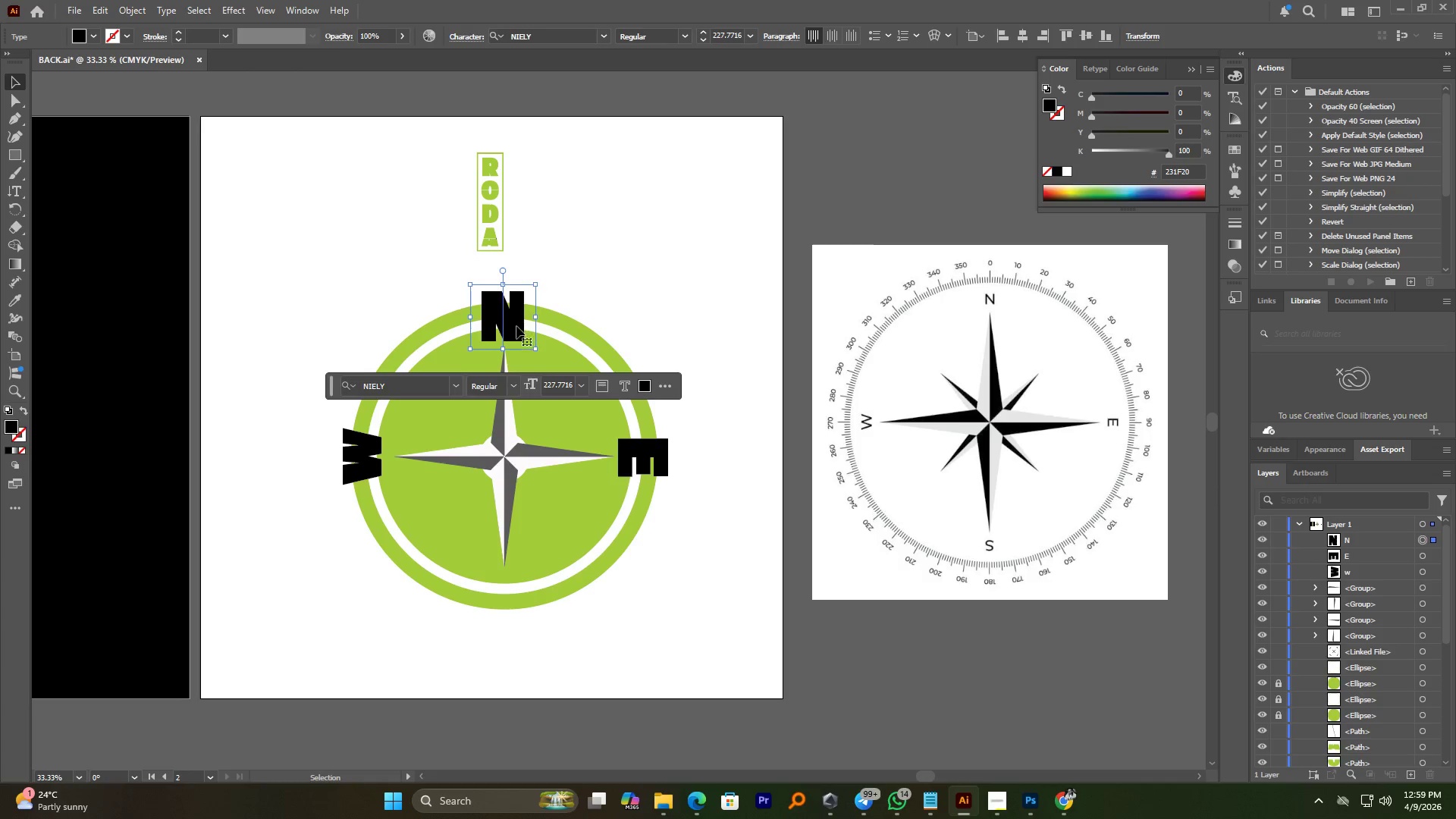 
hold_key(key=ShiftLeft, duration=1.02)
 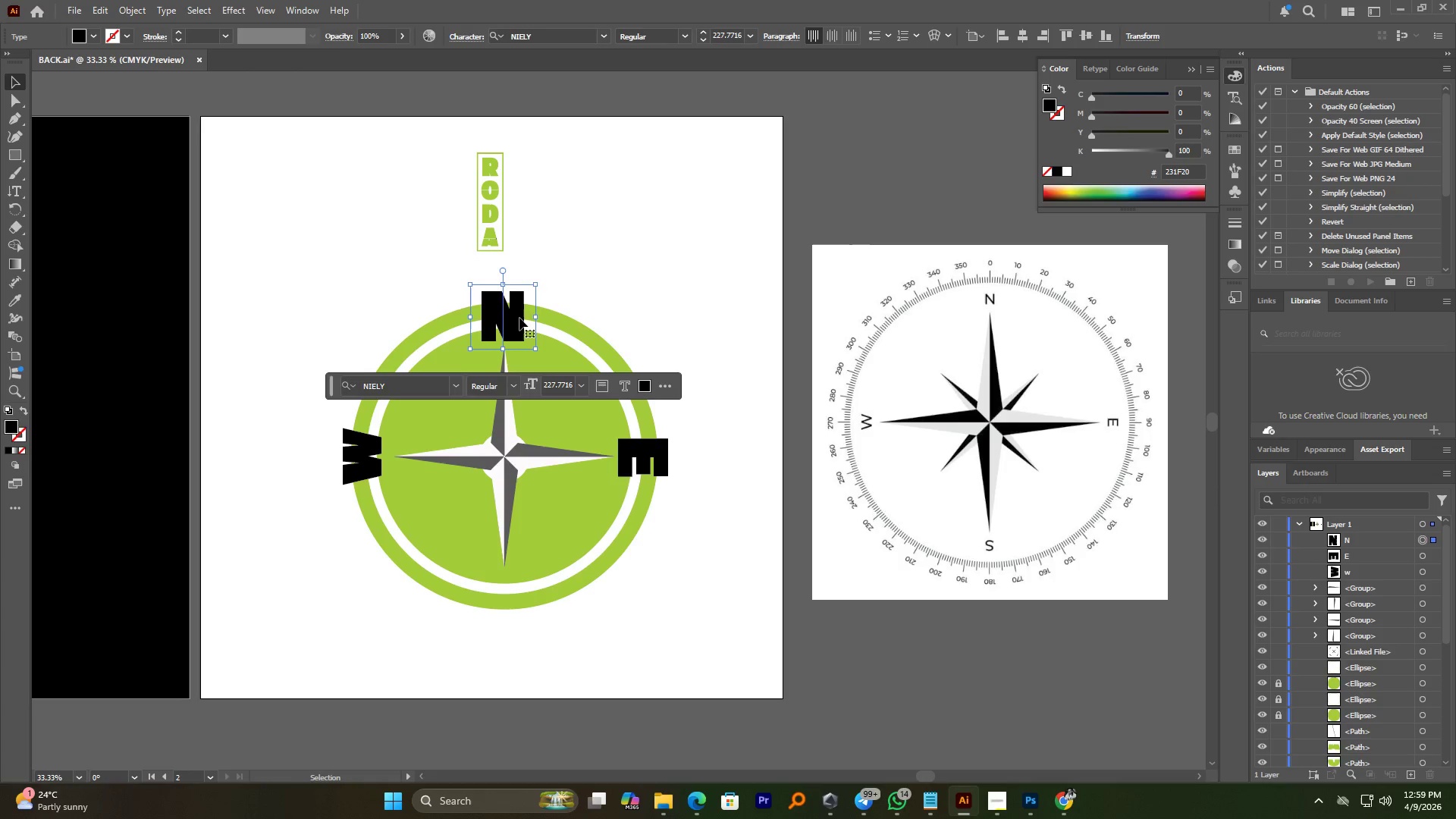 
left_click_drag(start_coordinate=[519, 318], to_coordinate=[516, 598])
 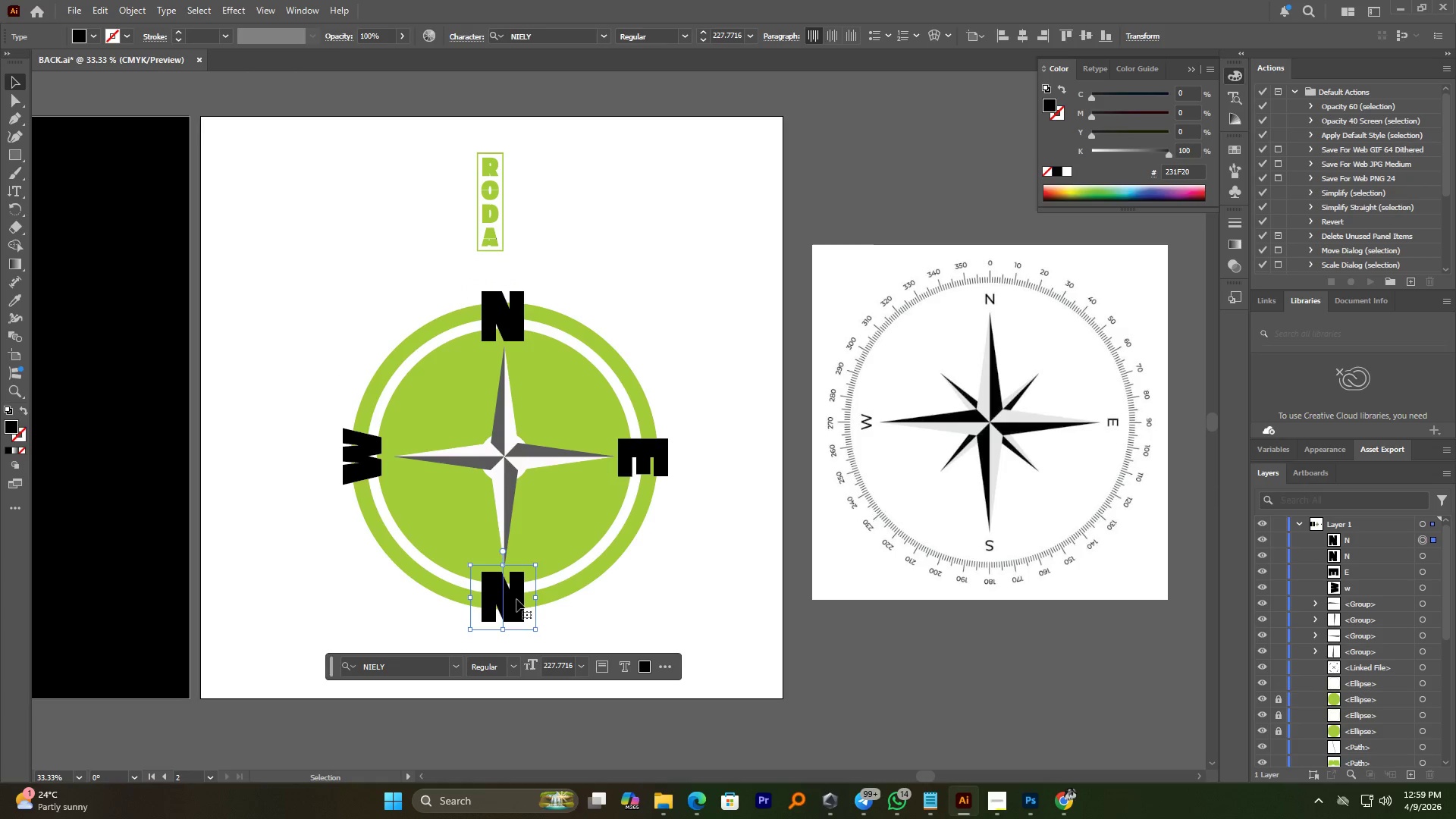 
hold_key(key=AltLeft, duration=2.28)
 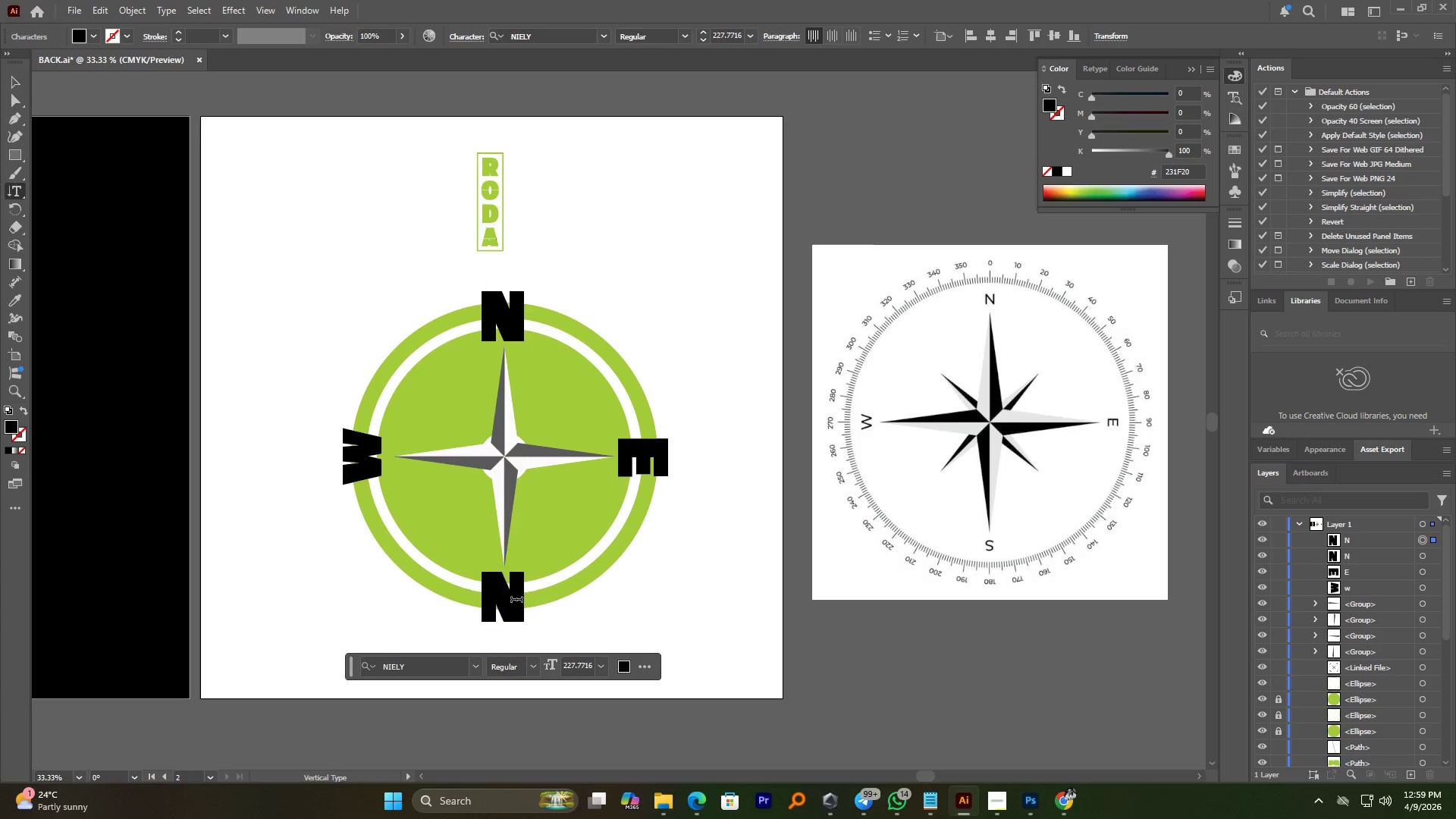 
hold_key(key=ShiftLeft, duration=2.17)
 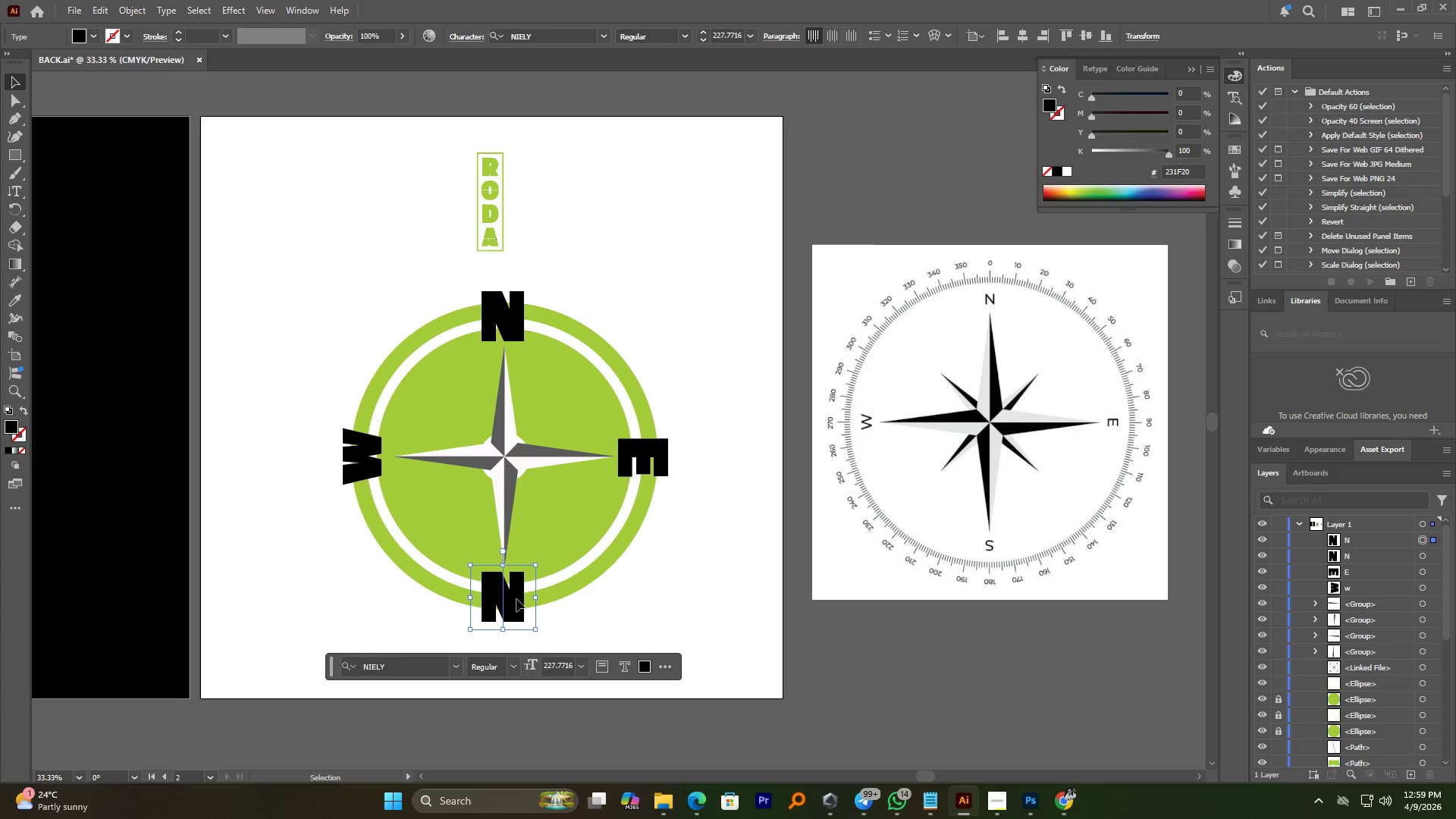 
left_click([516, 599])
 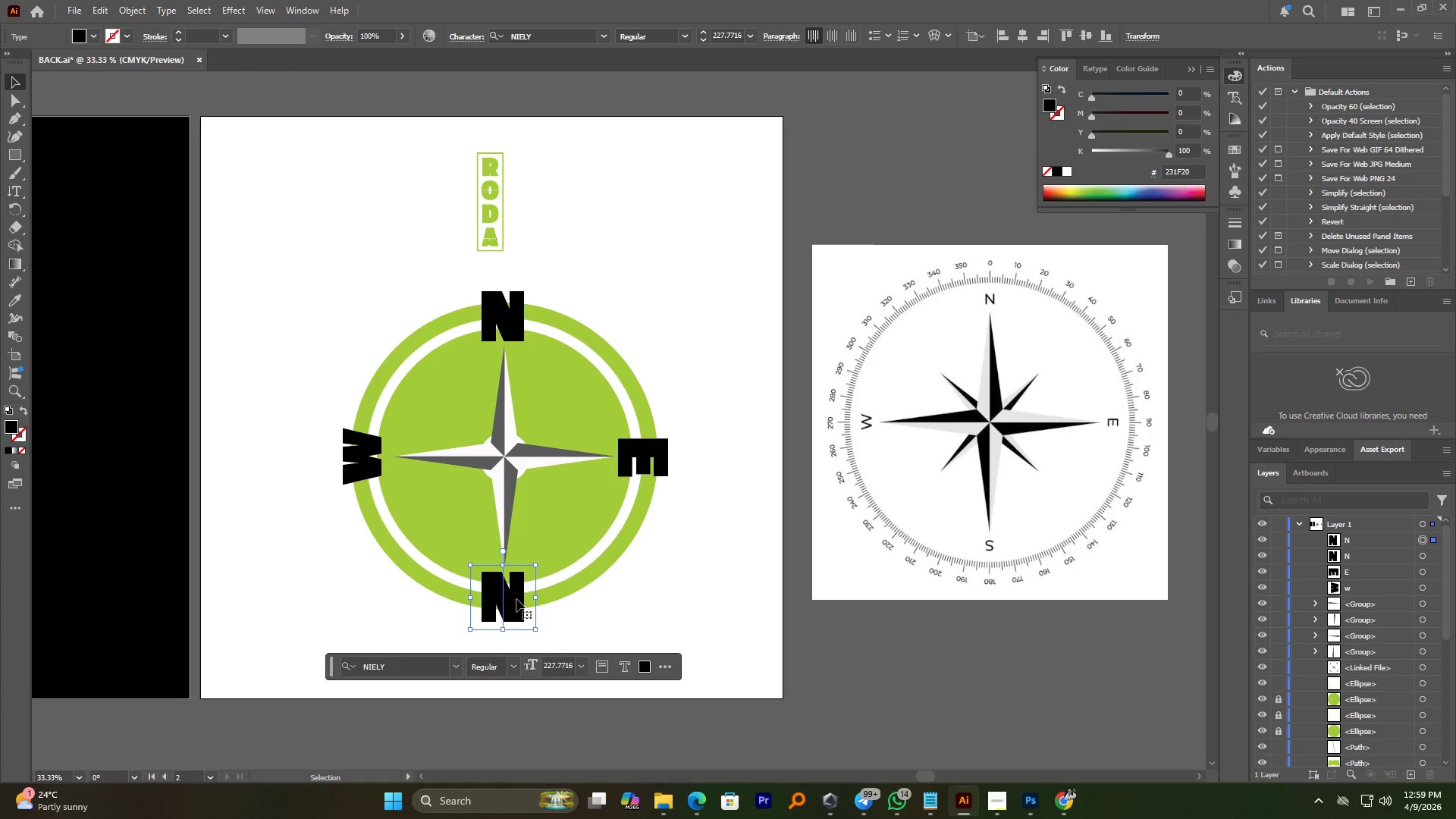 
left_click_drag(start_coordinate=[516, 599], to_coordinate=[15, 83])
 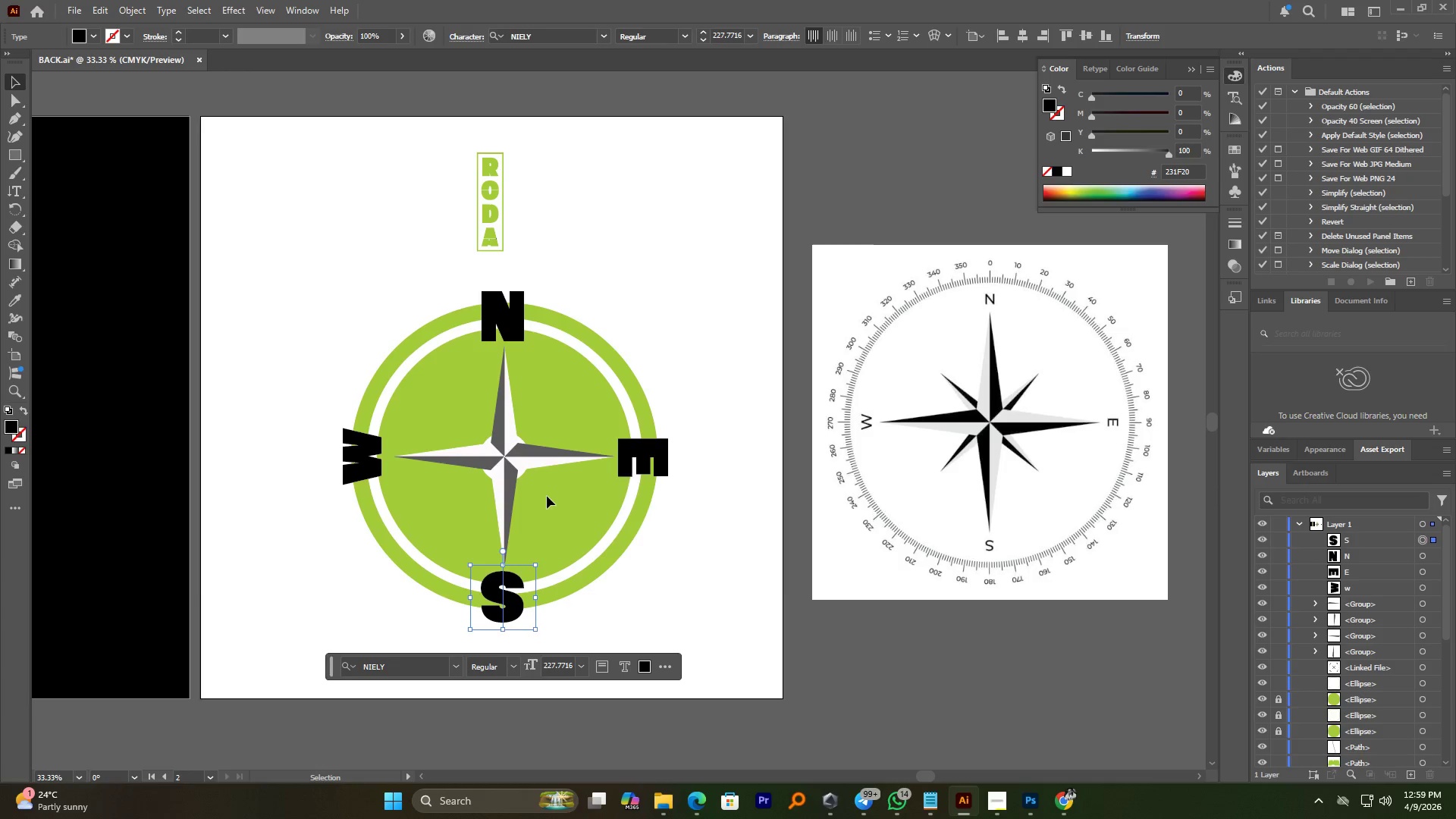 
key(Control+A)
 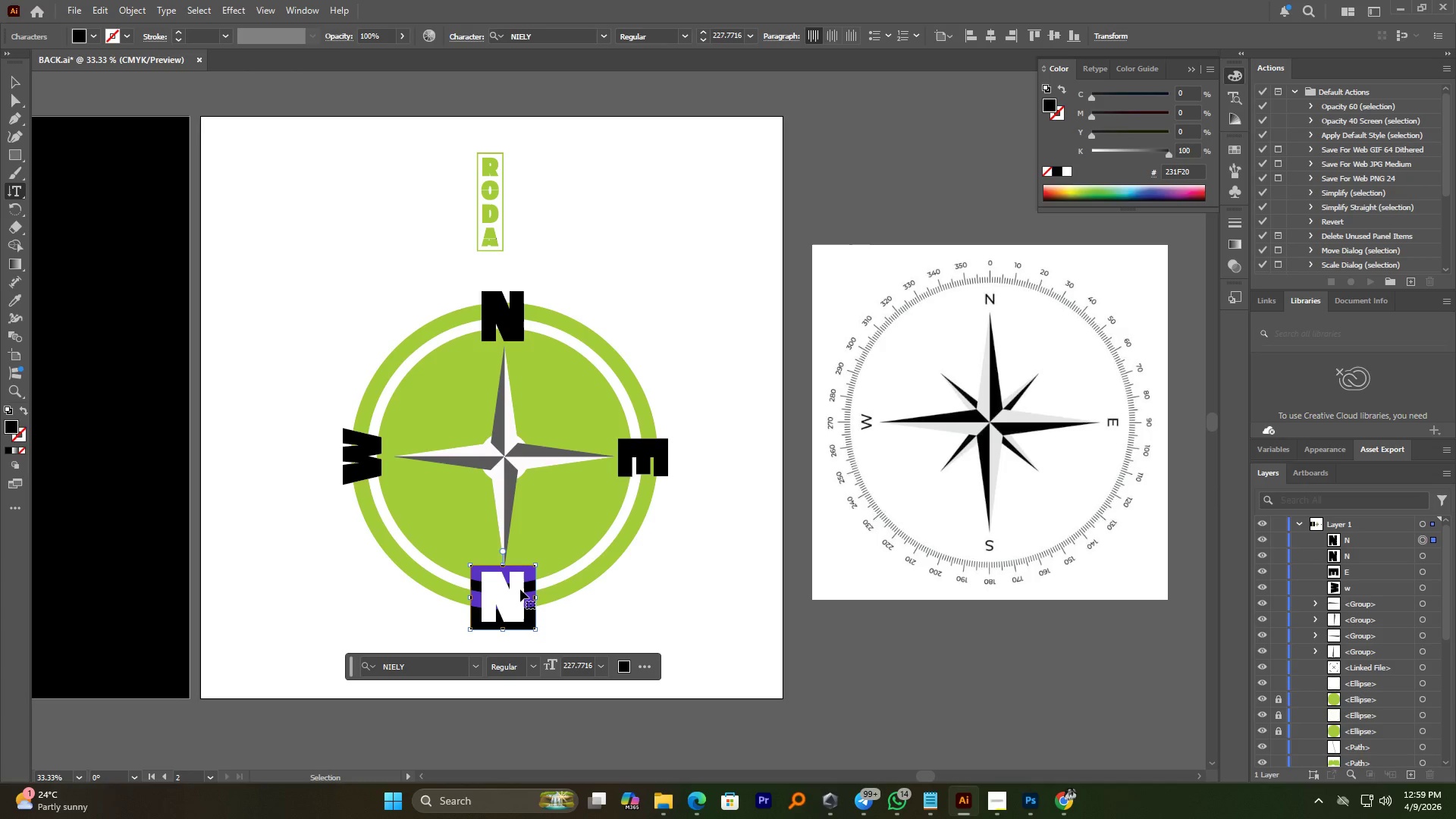 
key(Control+S)
 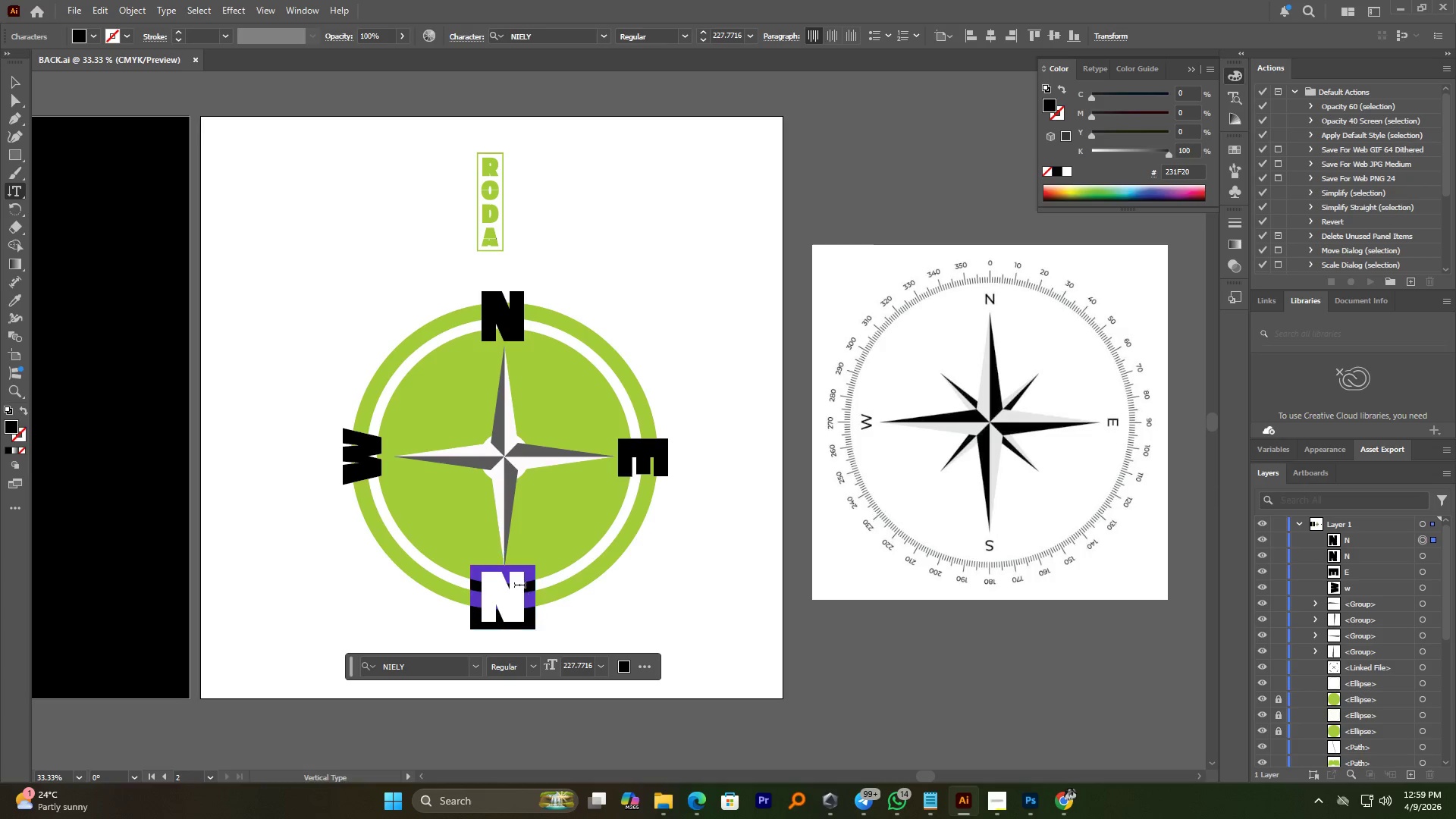 
key(Shift+S)
 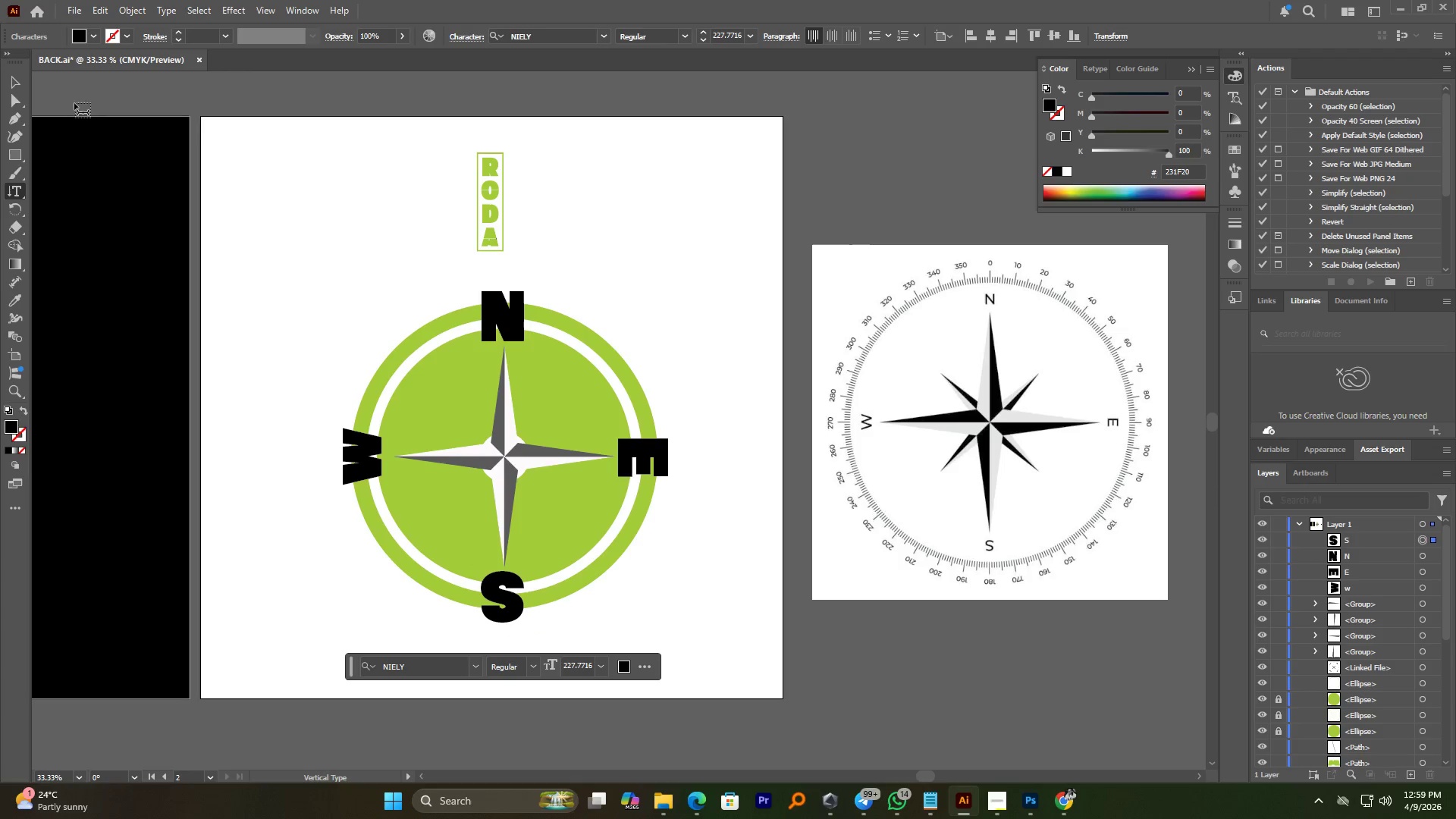 
left_click([15, 83])
 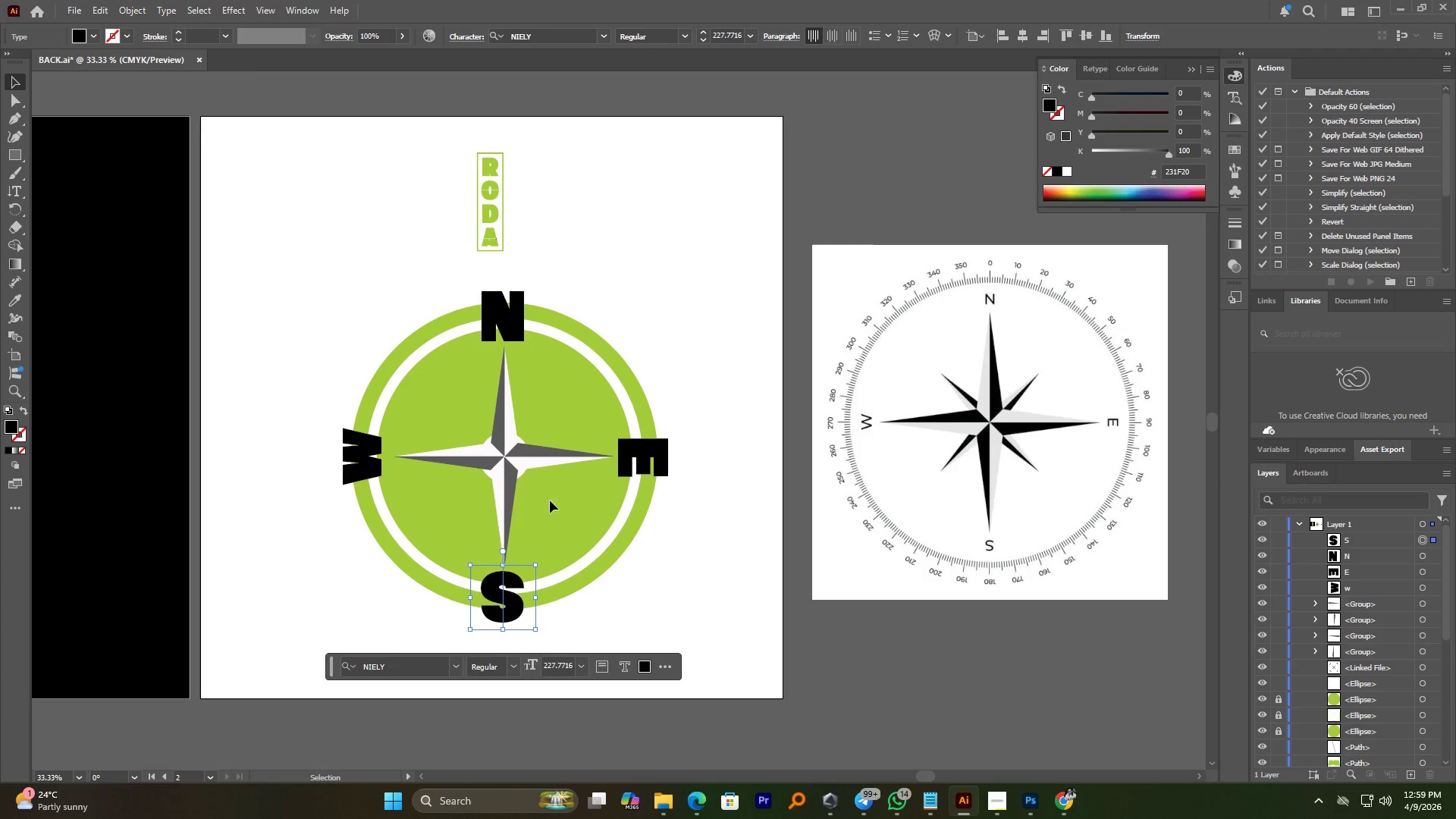 
key(Alt+AltLeft)
 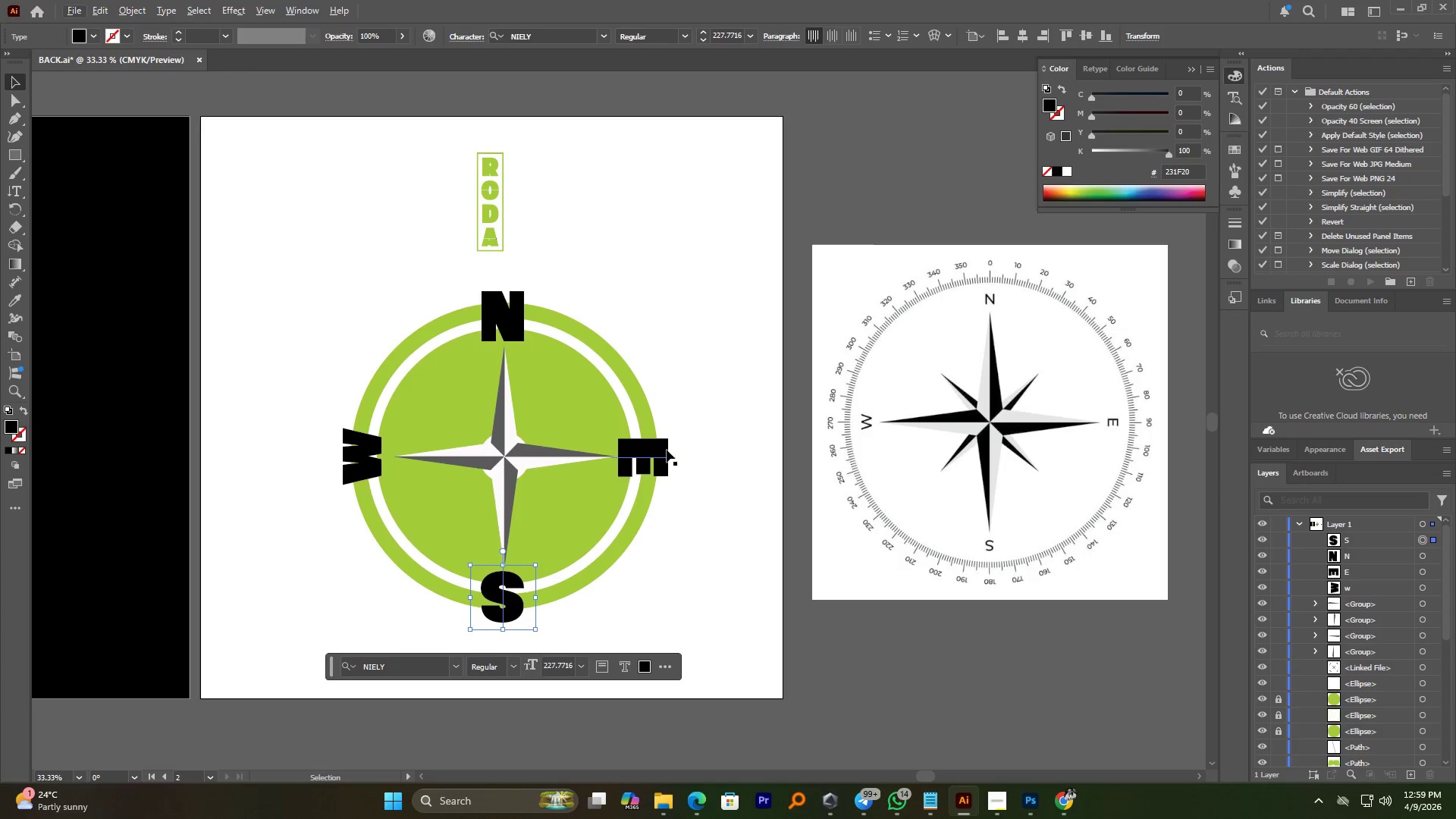 
hold_key(key=AltLeft, duration=1.05)
scroll: coordinate [629, 495], scroll_direction: up, amount: 1.0
 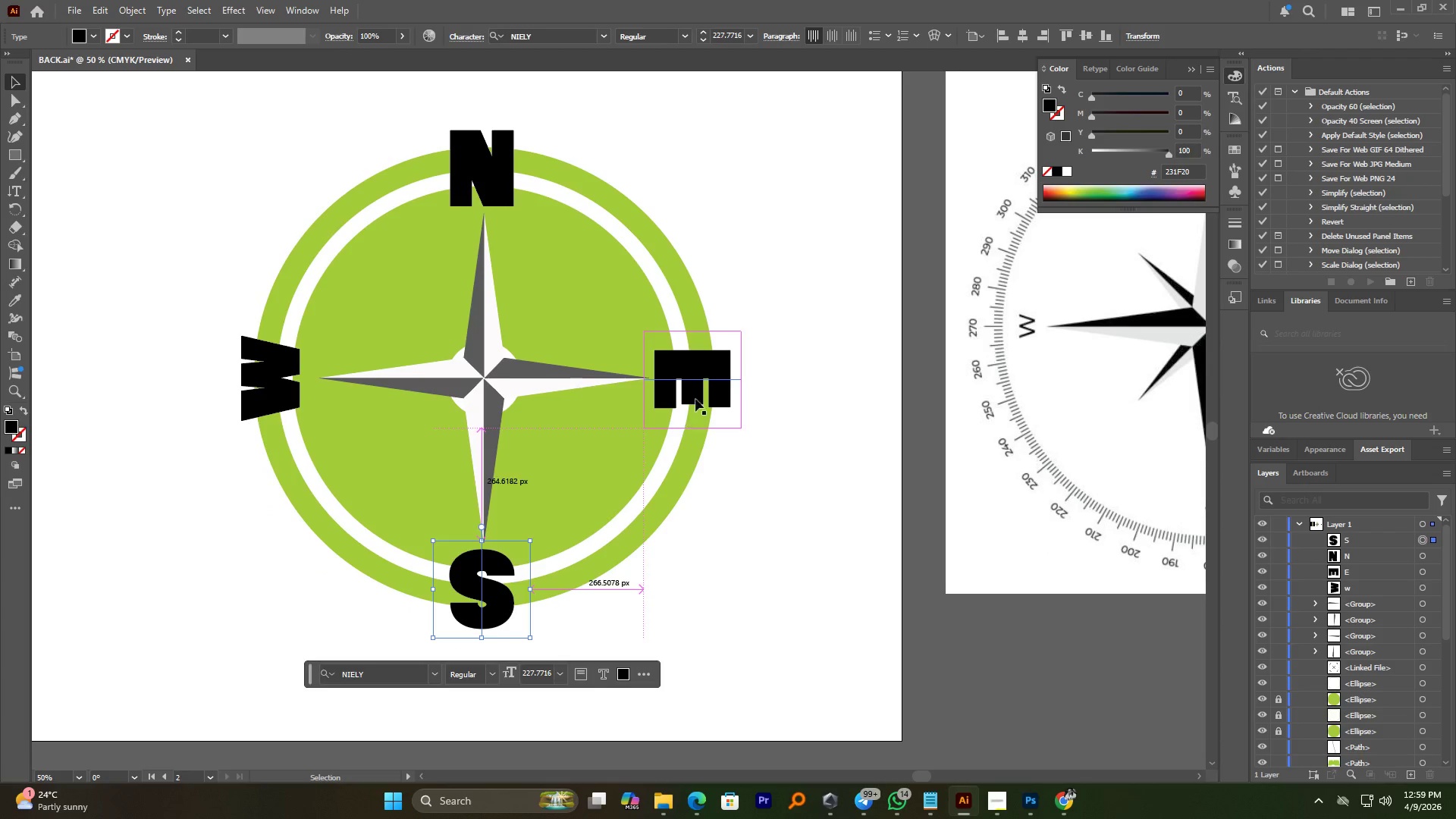 
hold_key(key=ShiftLeft, duration=2.02)
left_click([701, 382])
 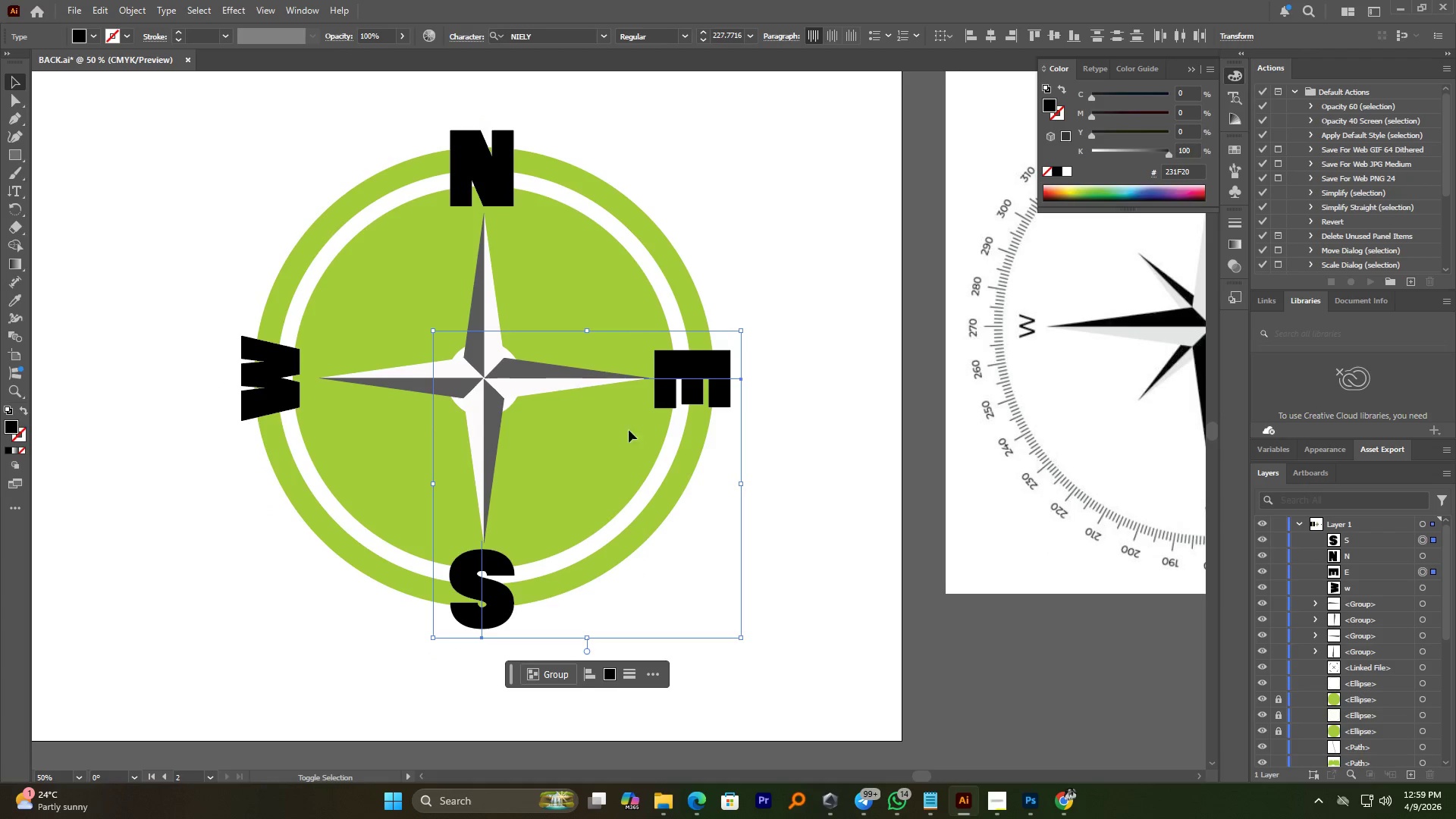 
hold_key(key=ShiftLeft, duration=3.12)
left_click([491, 182])
 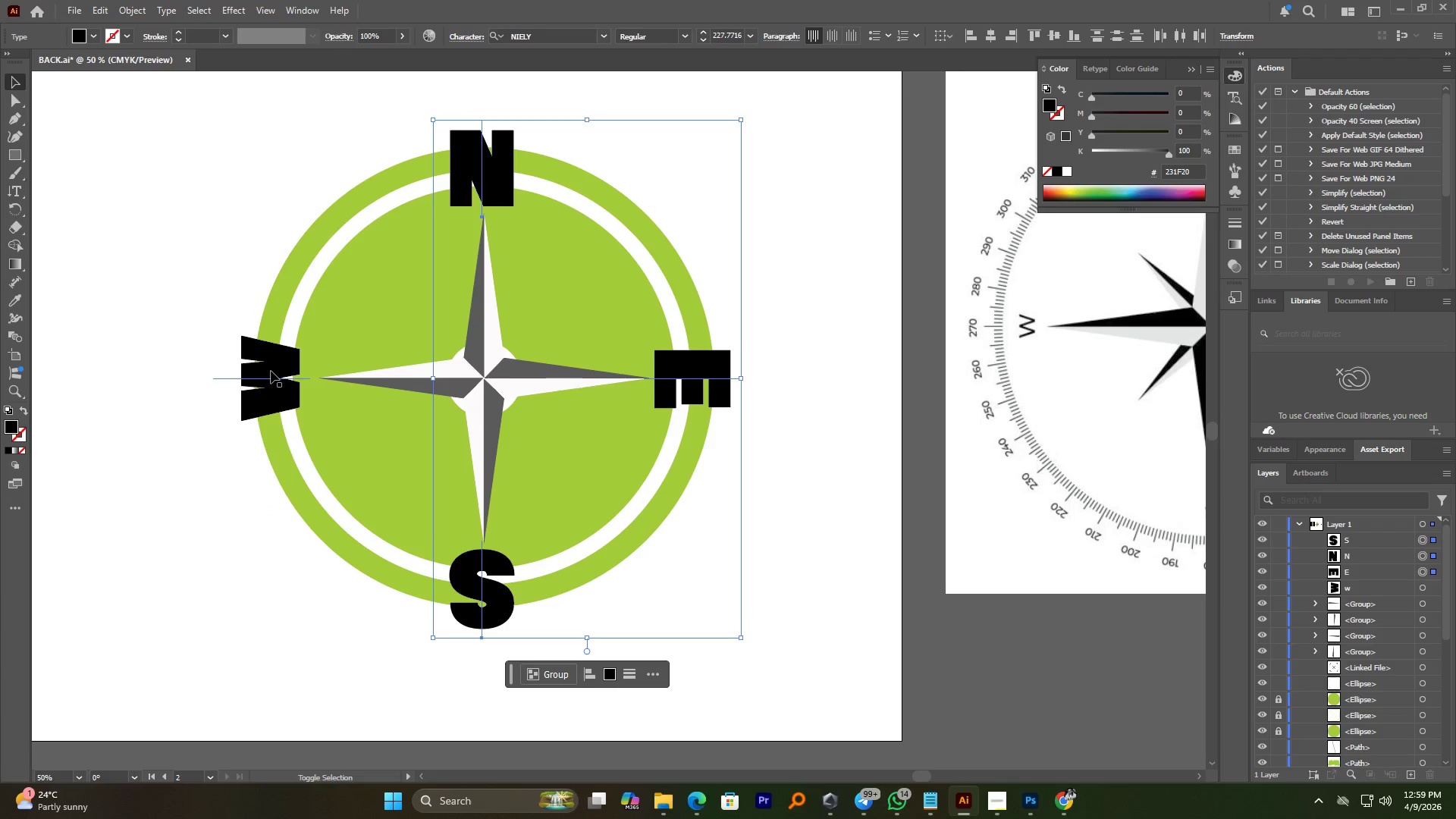 
left_click([269, 371])
 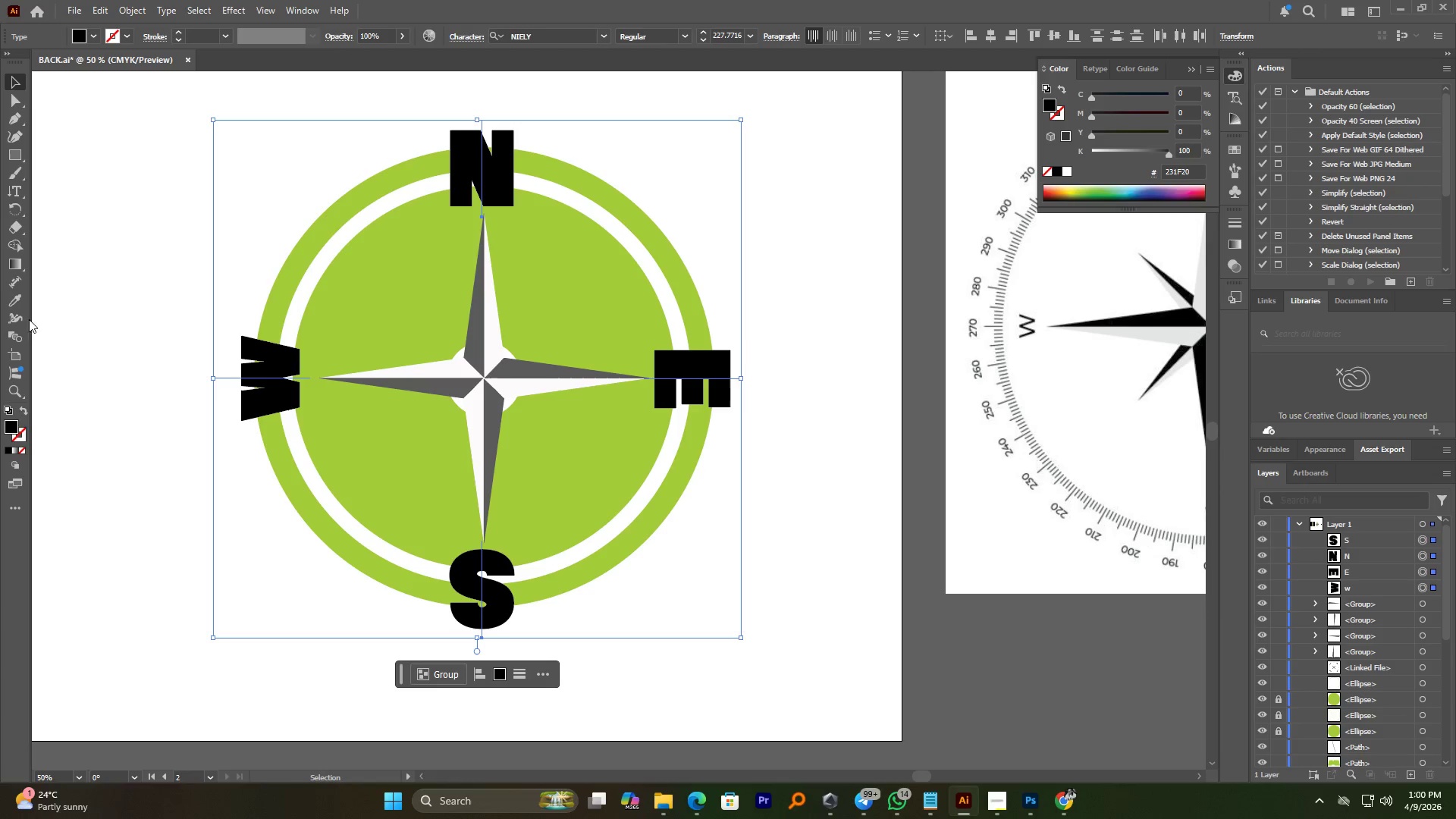 
double_click([152, 266])
 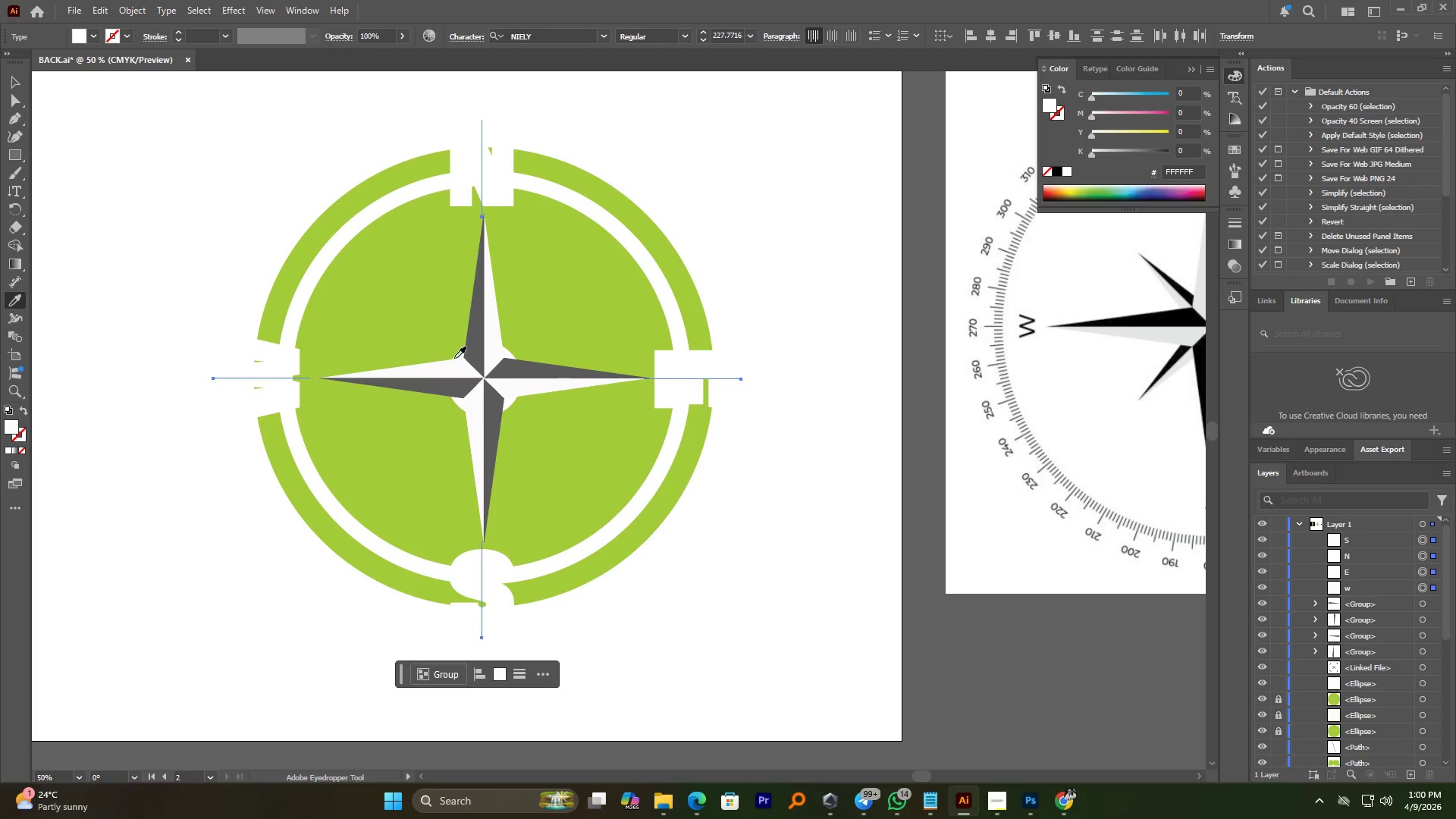 
left_click([482, 351])
 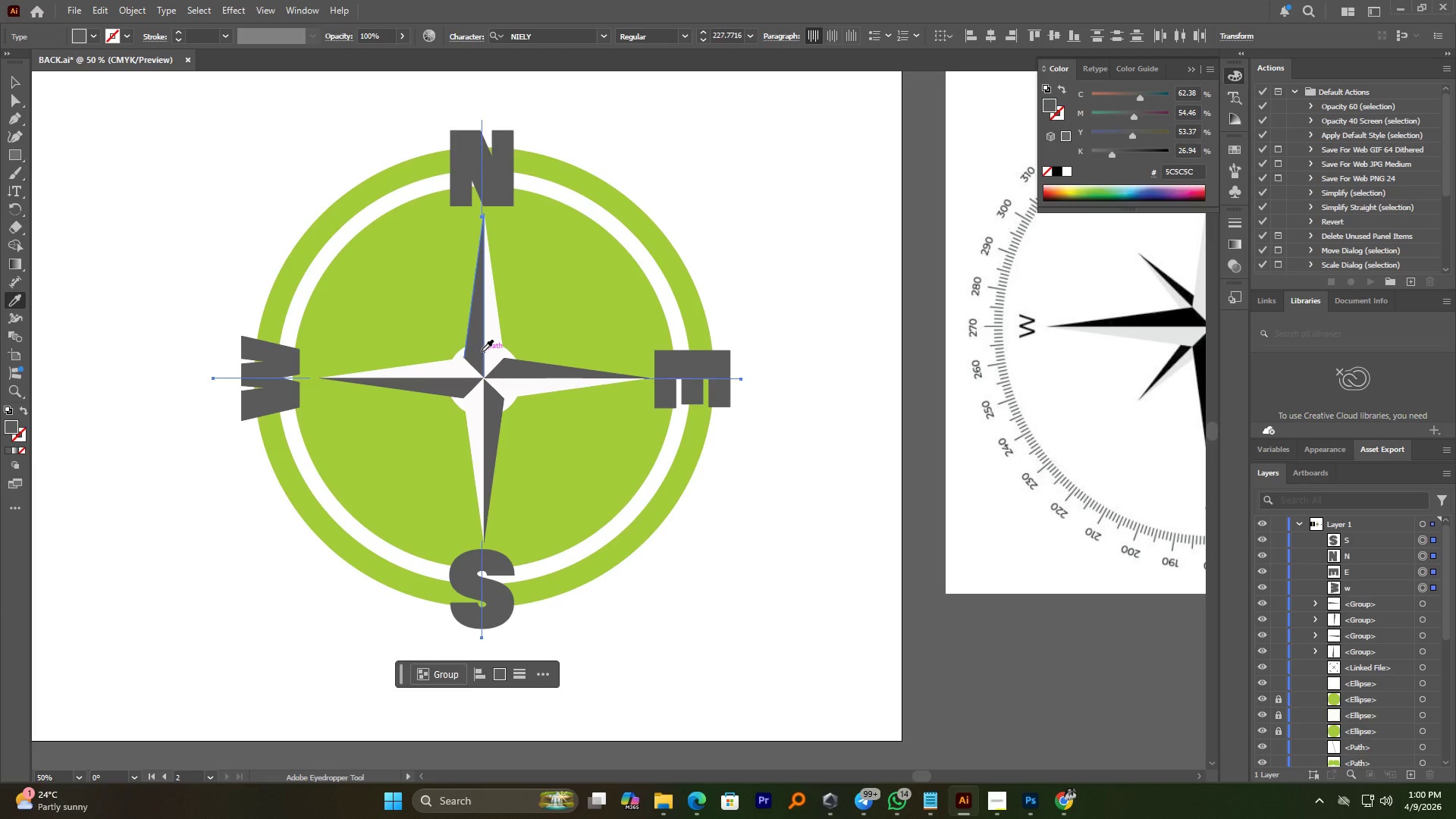 
hold_key(key=AltLeft, duration=5.11)
scroll: coordinate [480, 350], scroll_direction: down, amount: 2.0
 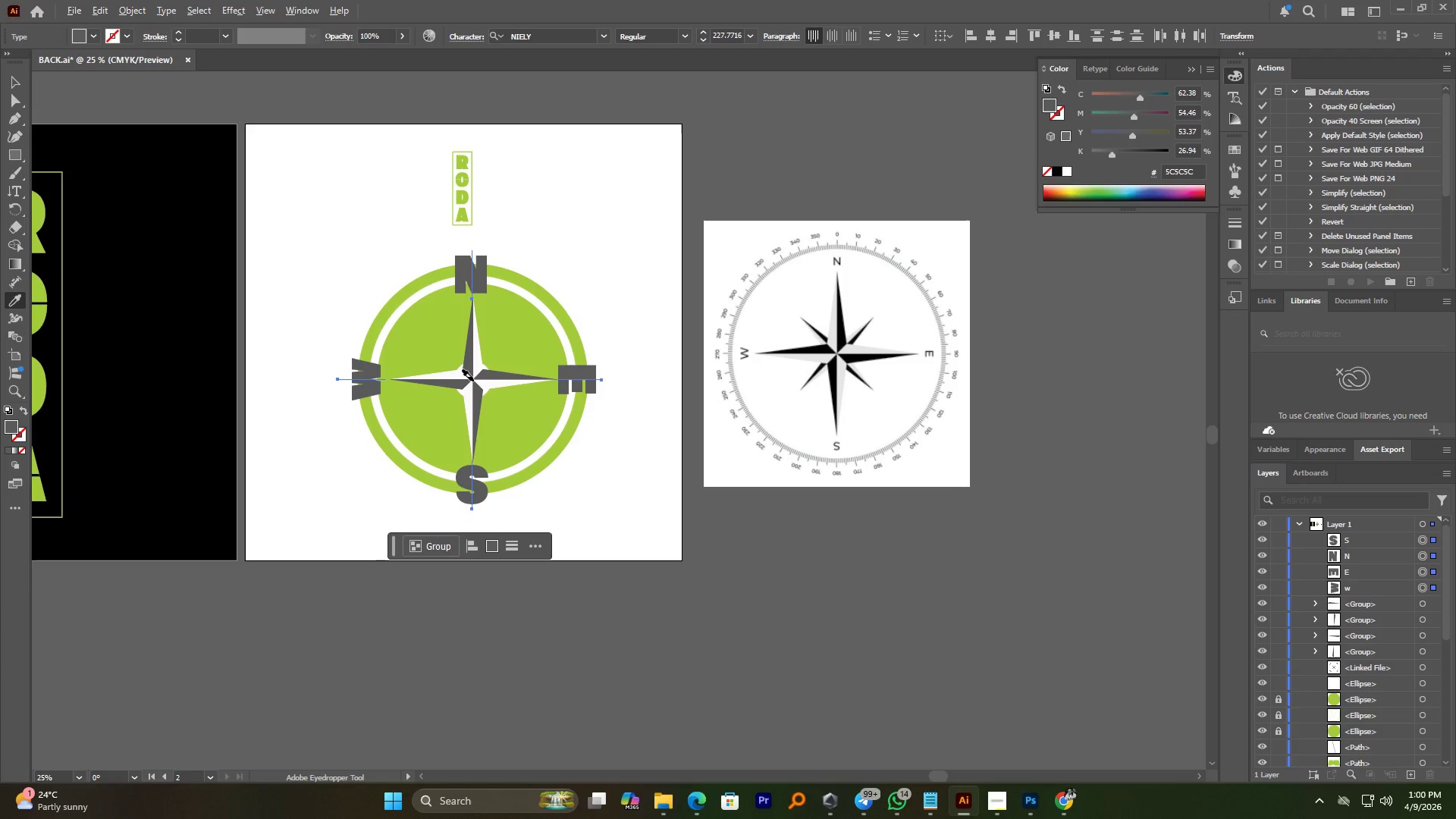 
scroll: coordinate [473, 379], scroll_direction: up, amount: 2.0
 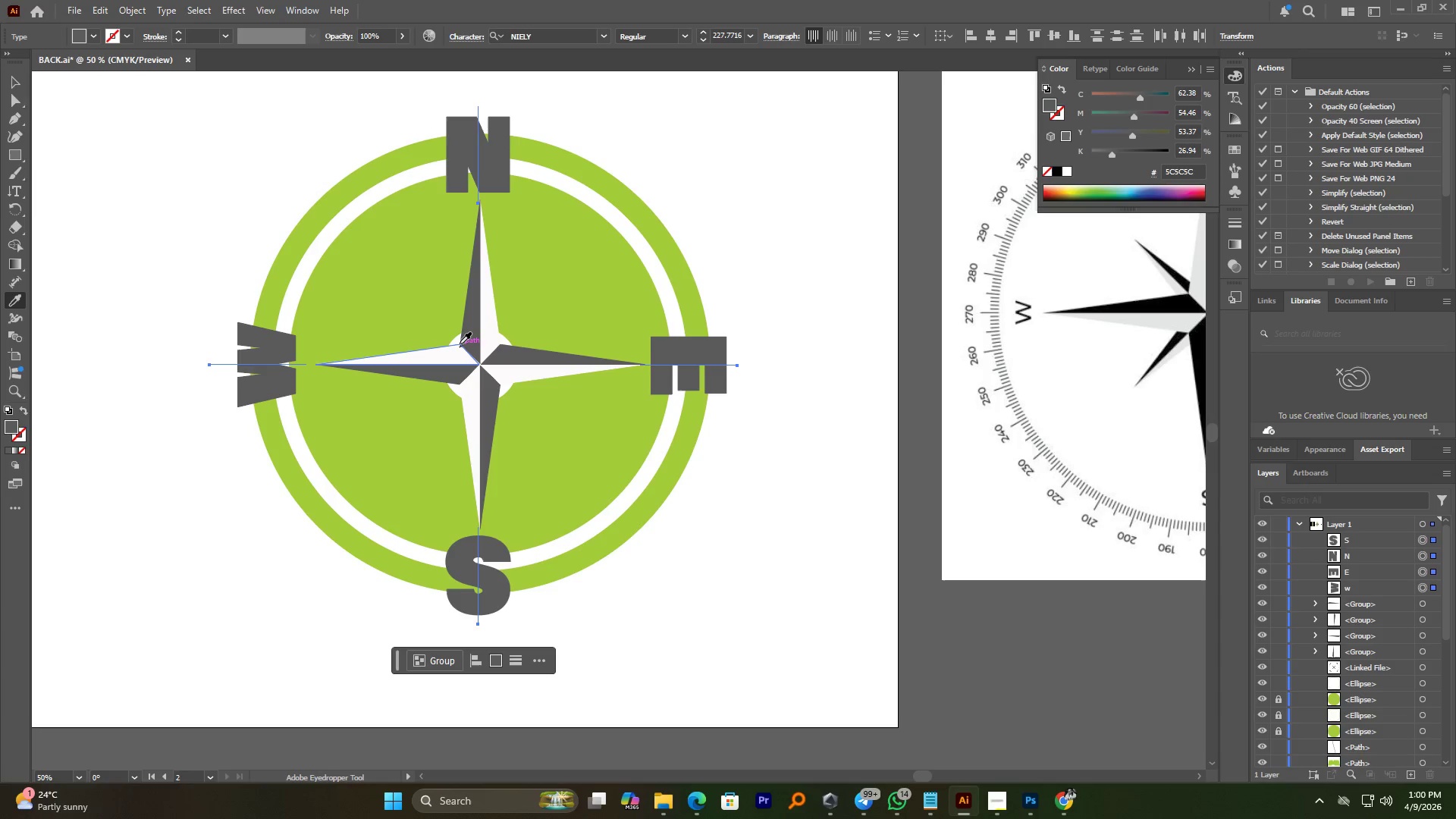 
hold_key(key=AltLeft, duration=4.33)
 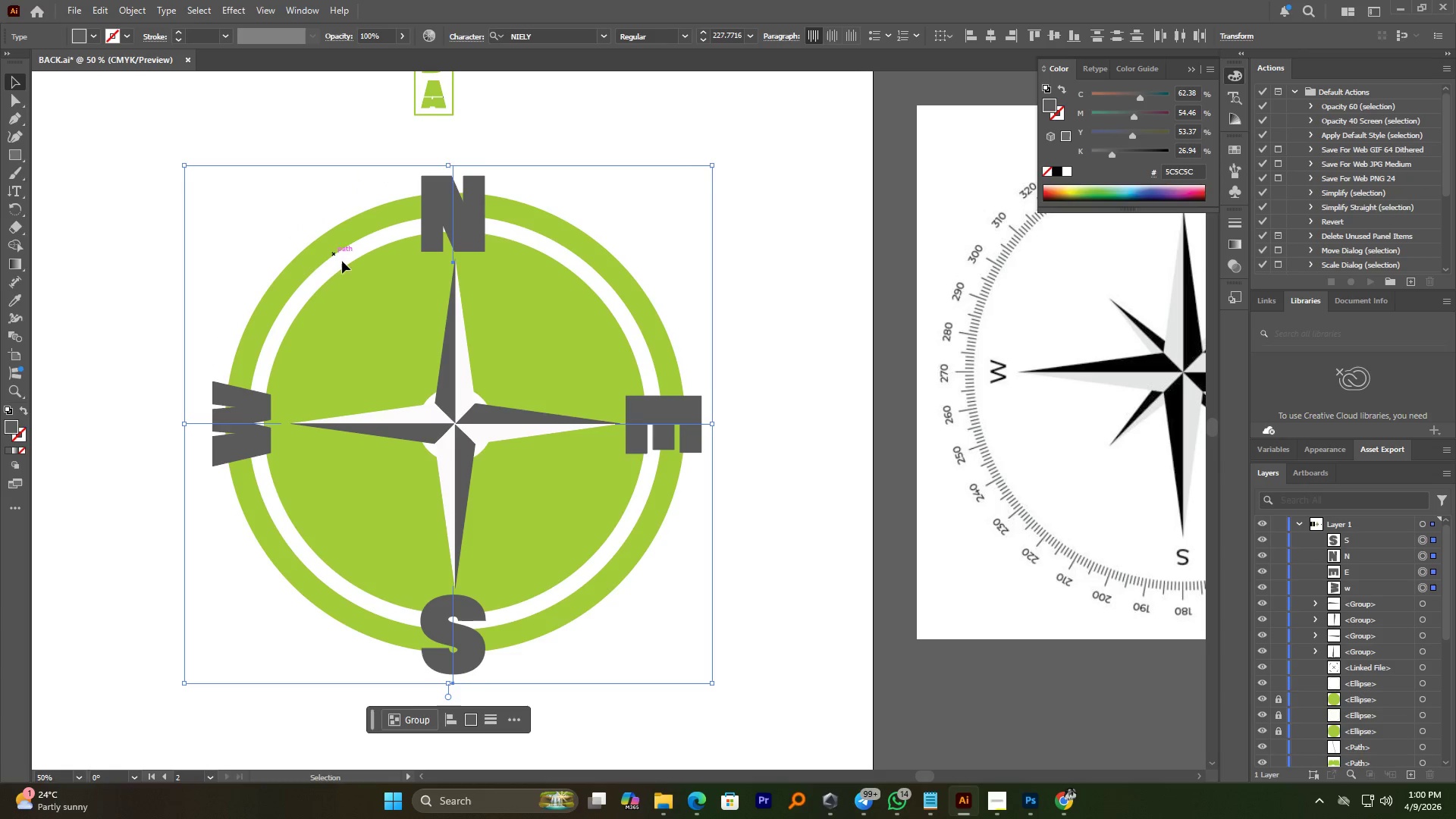 
left_click([339, 243])
 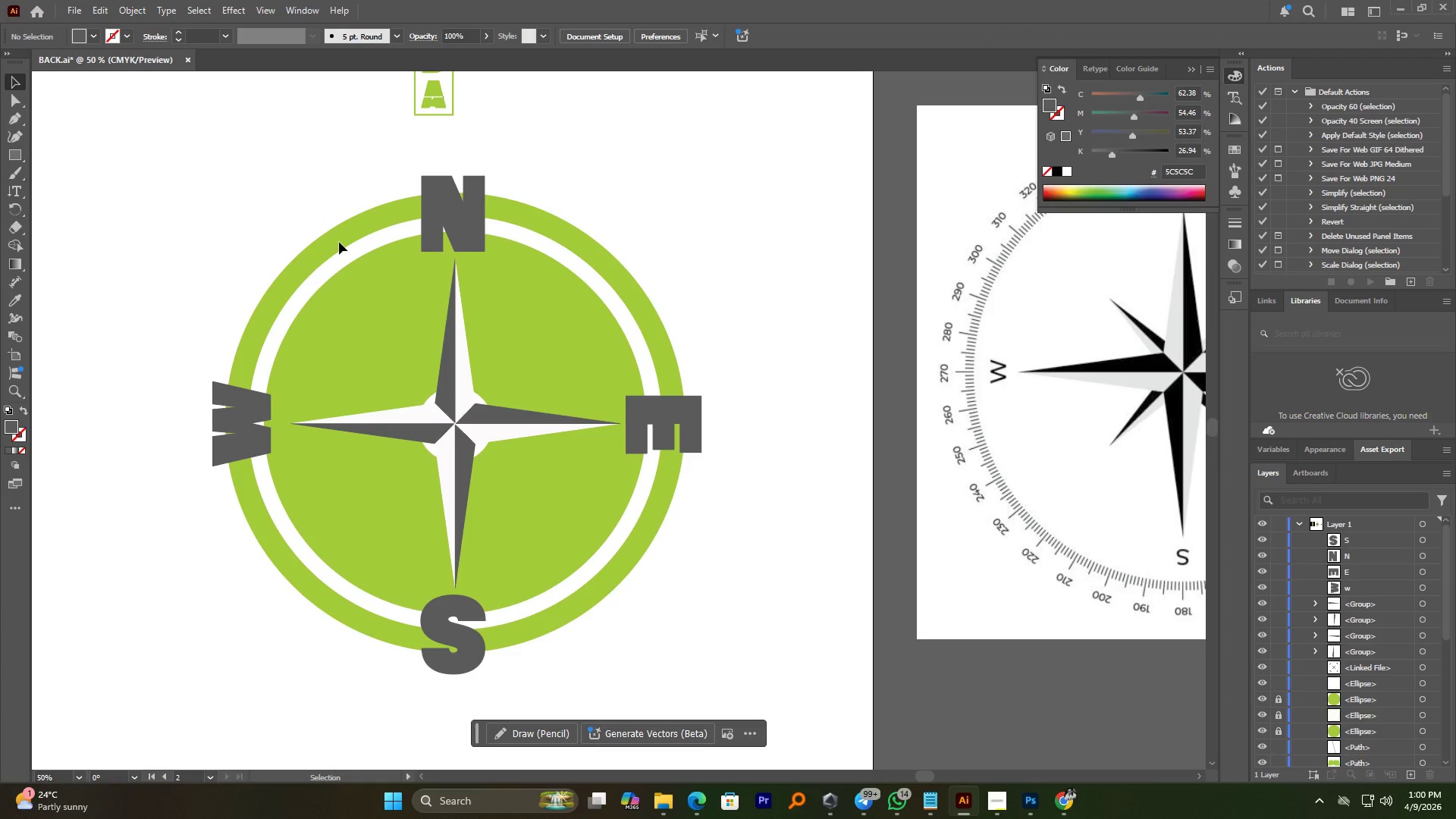 
left_click([339, 239])
 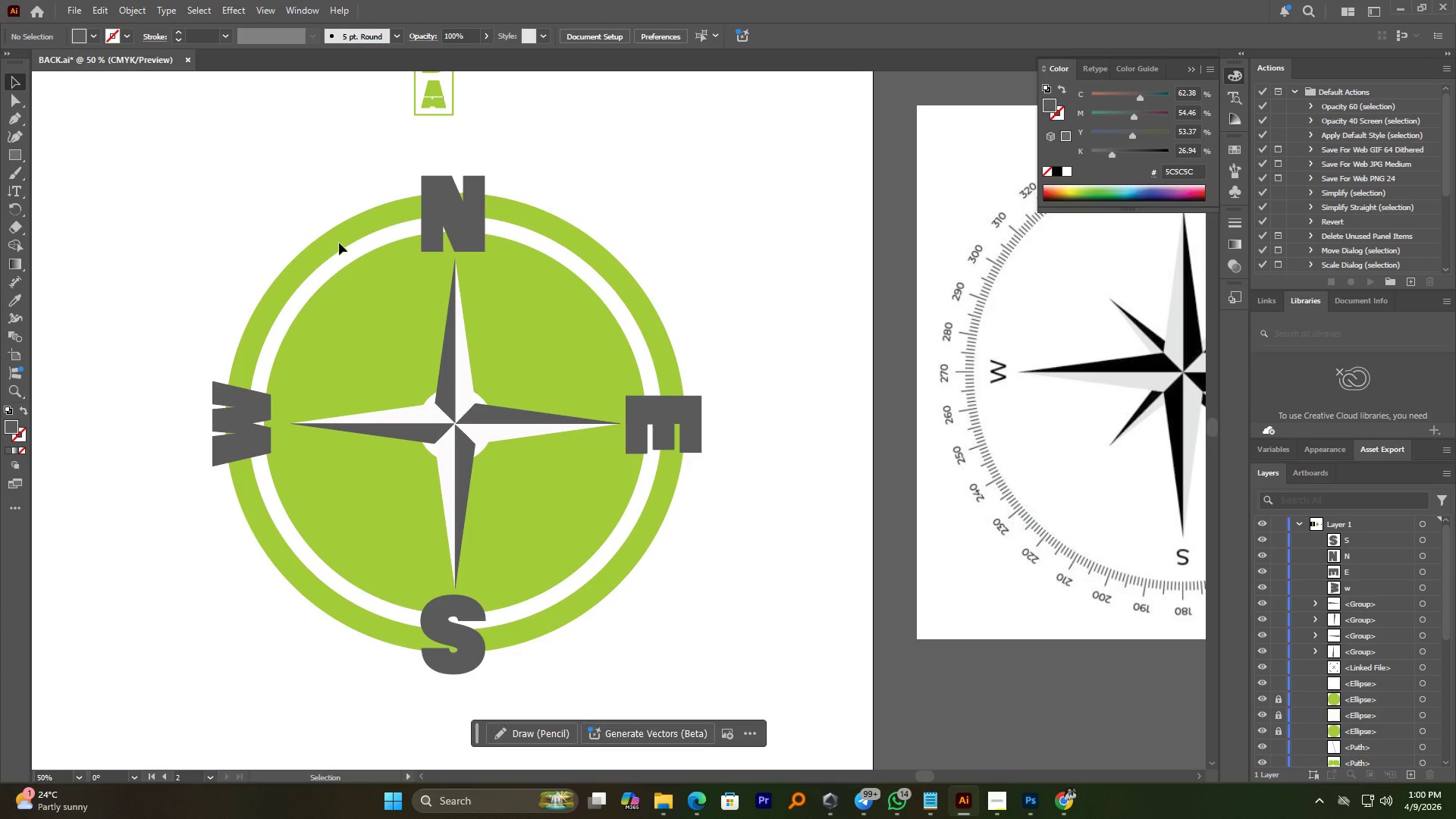 
hold_key(key=AltLeft, duration=0.95)
scroll: coordinate [385, 350], scroll_direction: down, amount: 2.0
 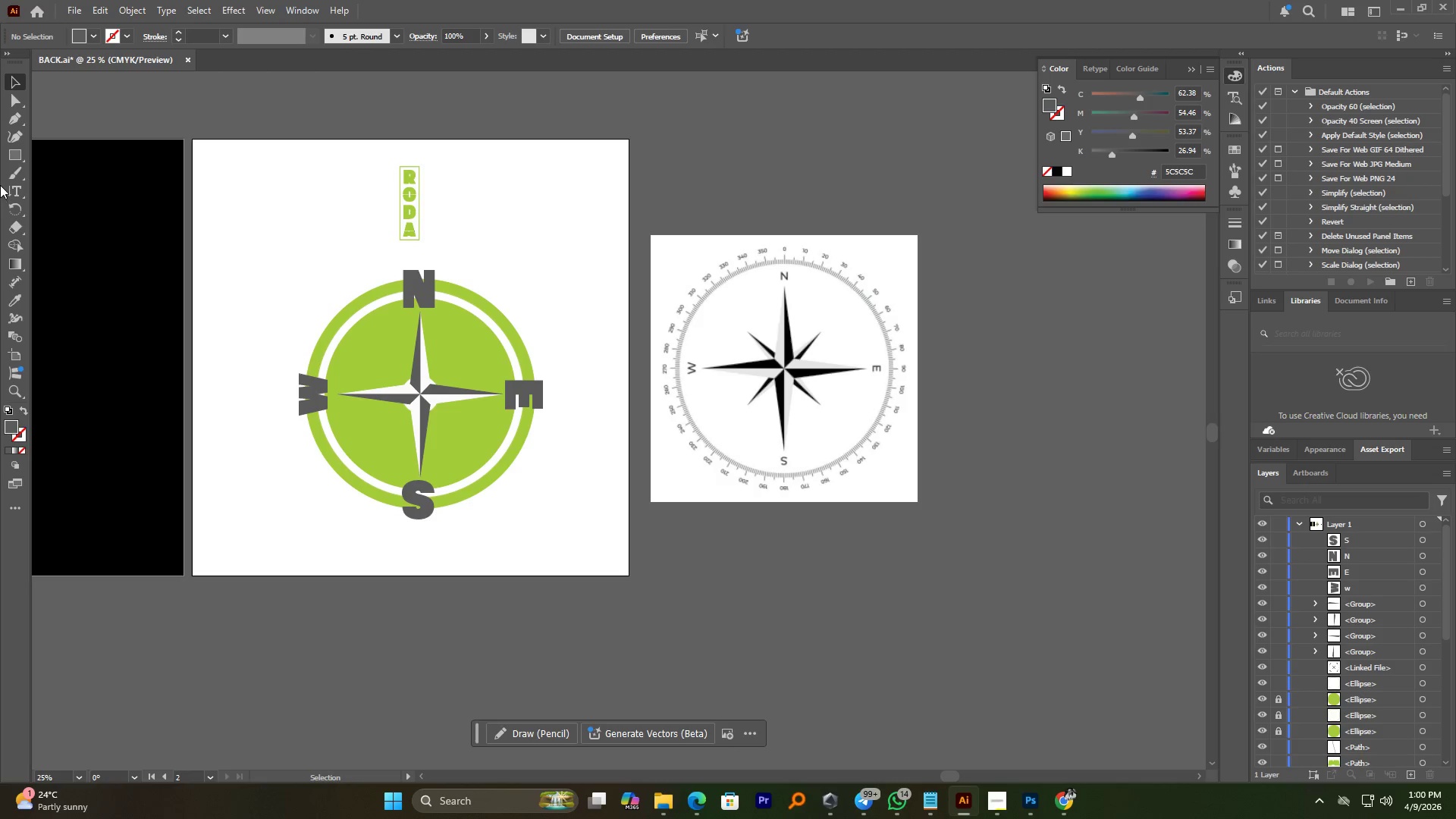 
right_click([16, 160])
 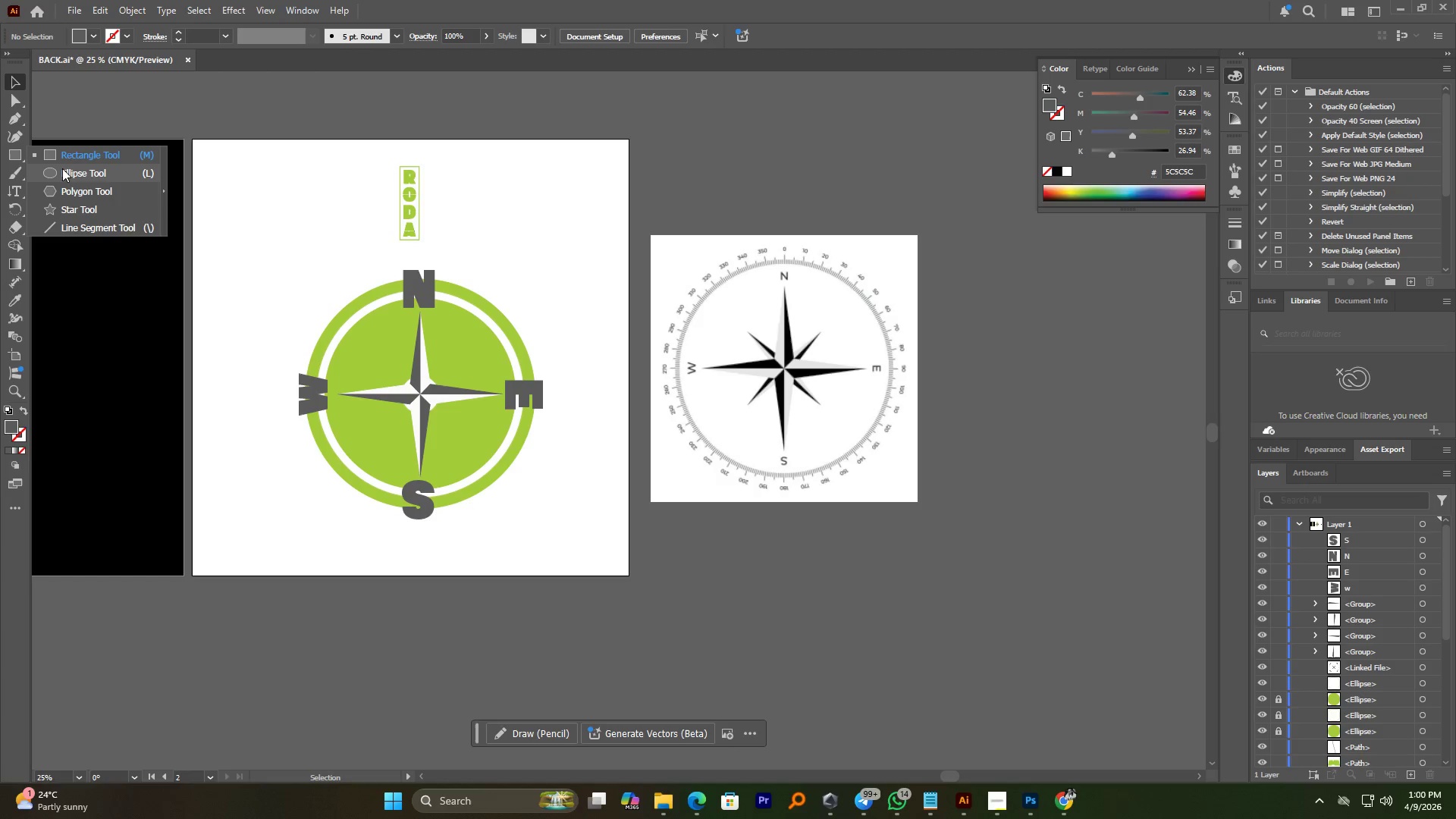 
left_click([62, 174])
 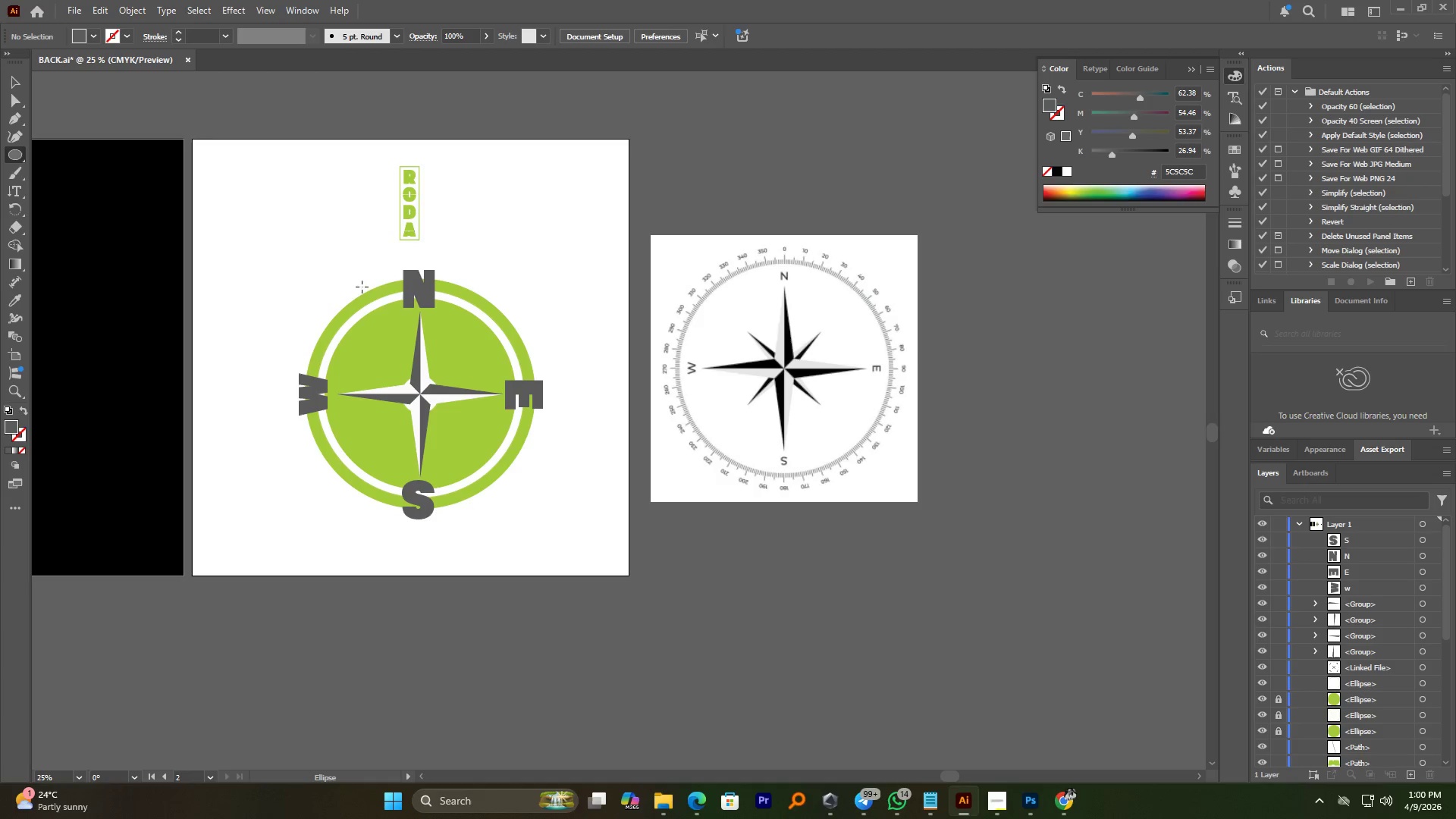 
hold_key(key=ShiftLeft, duration=1.5)
left_click_drag(start_coordinate=[268, 286], to_coordinate=[474, 558])
 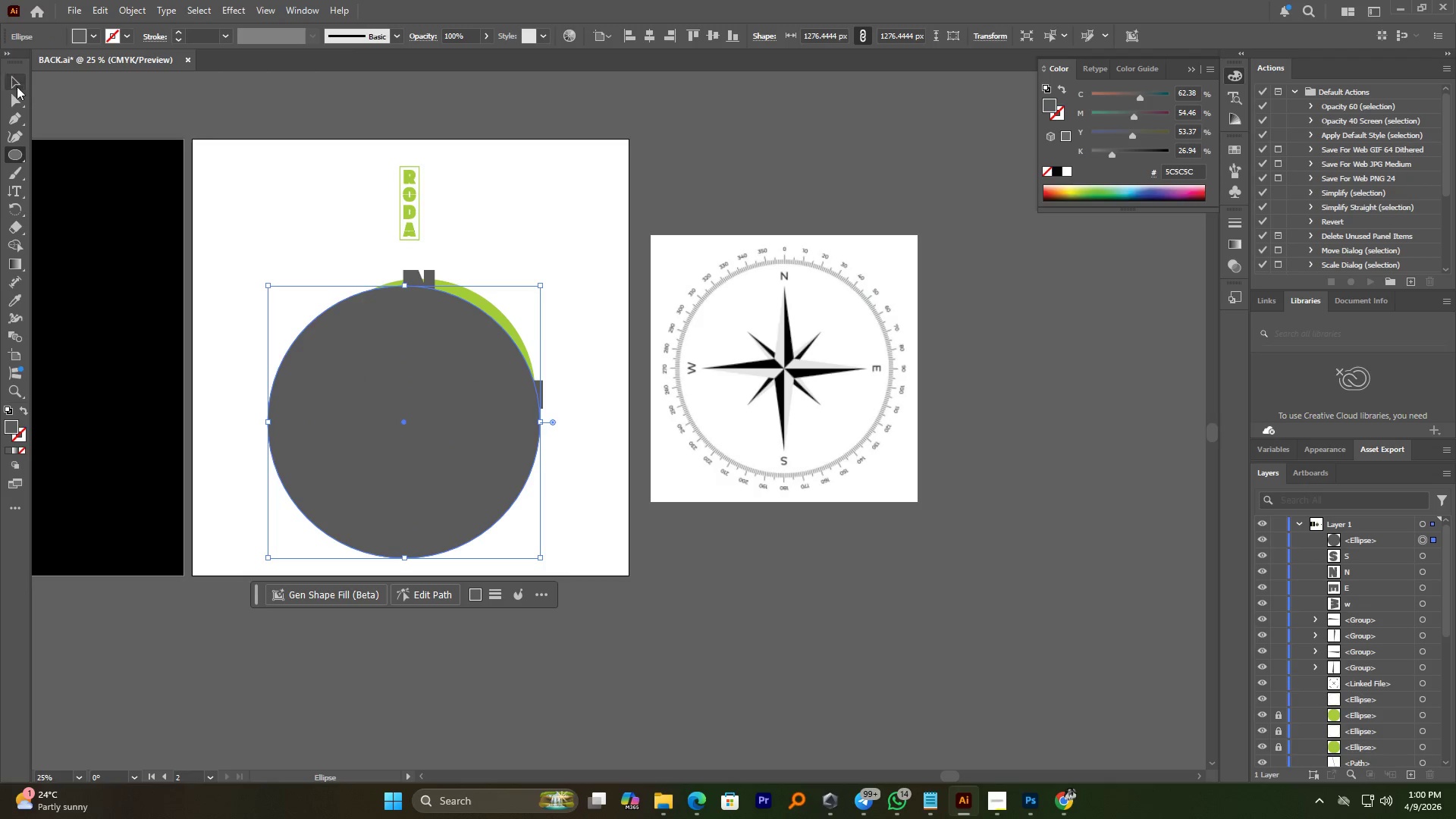 
left_click([17, 82])
 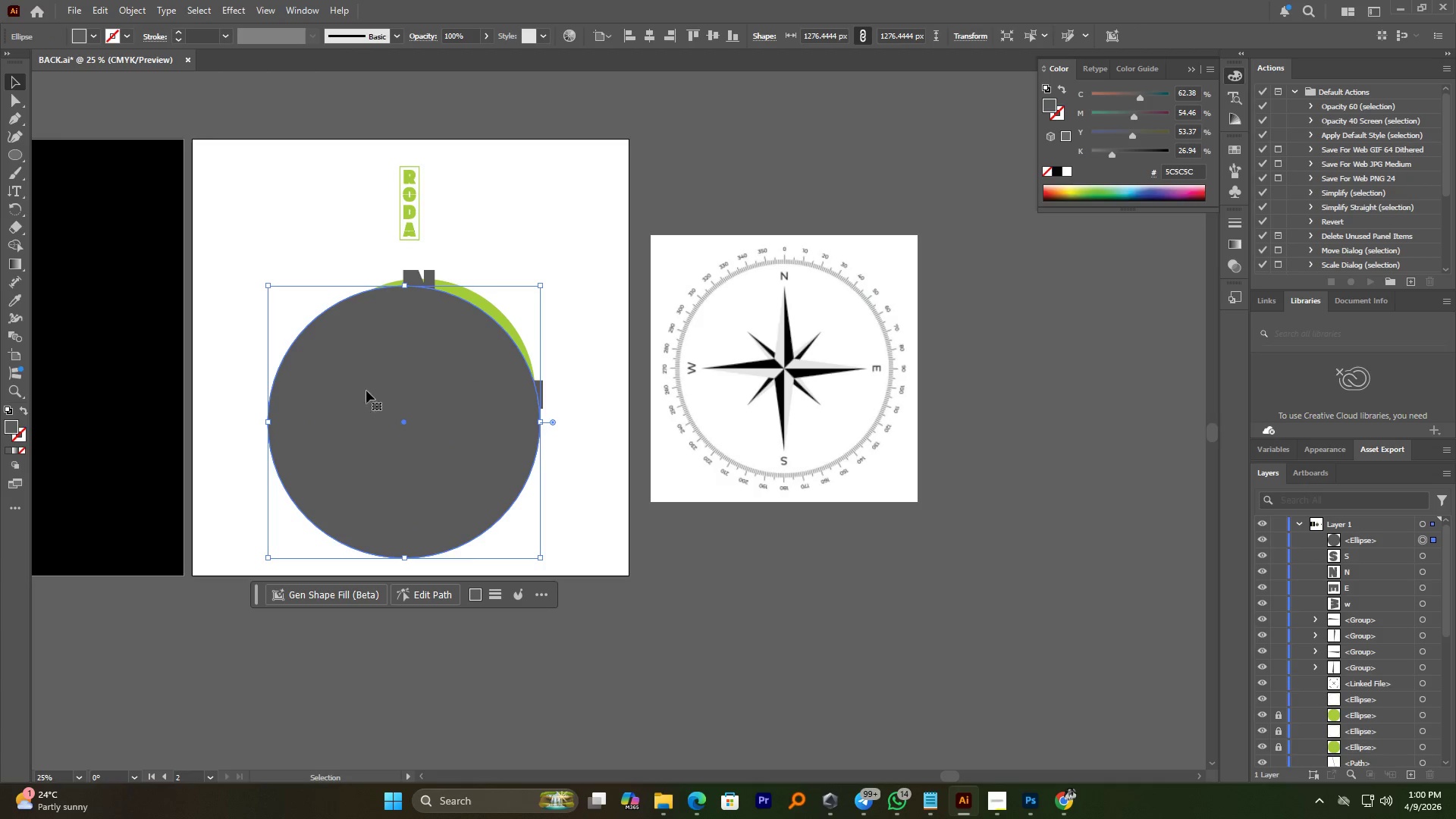 
left_click_drag(start_coordinate=[407, 400], to_coordinate=[422, 375])
 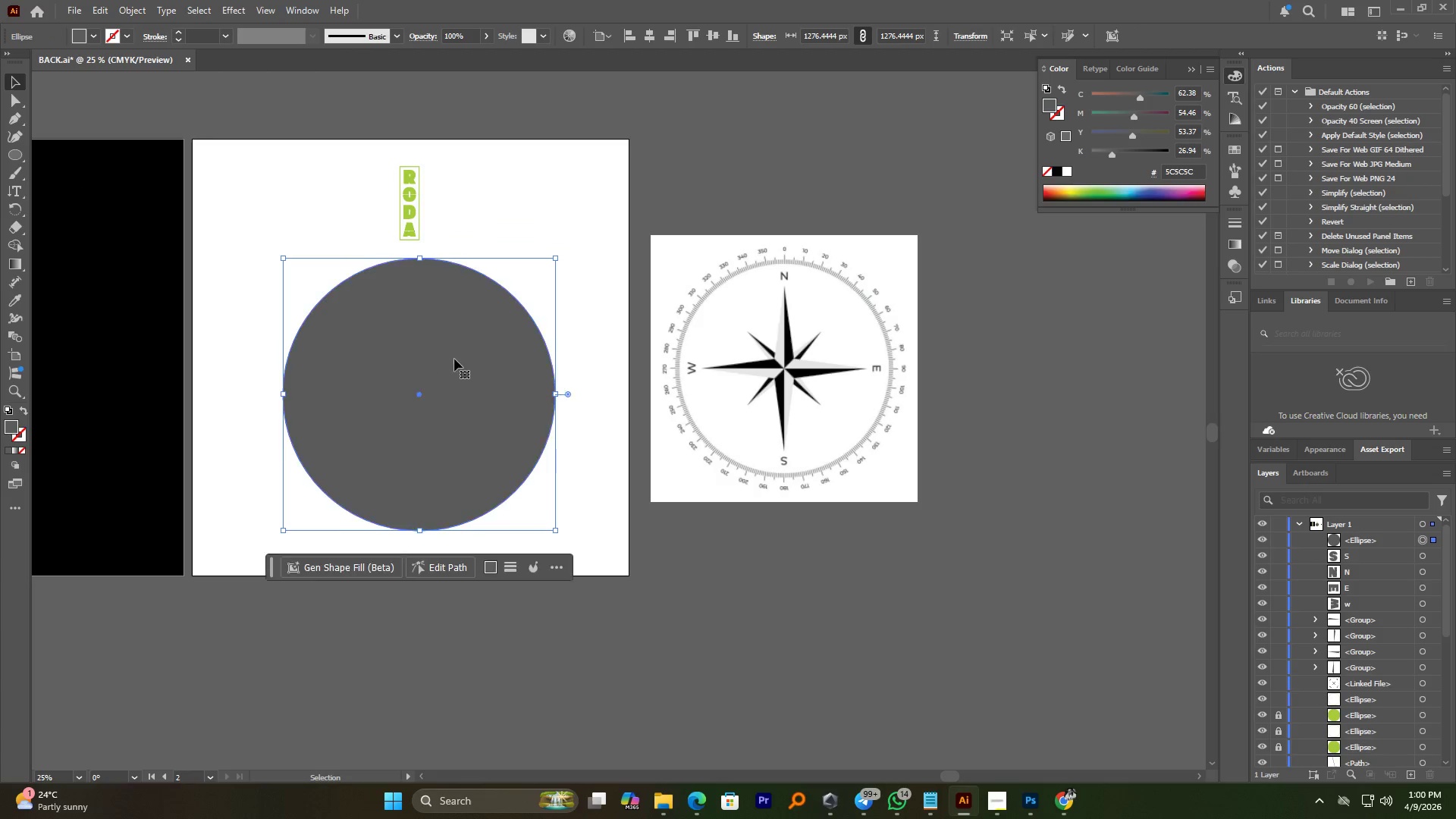 
right_click([453, 356])
 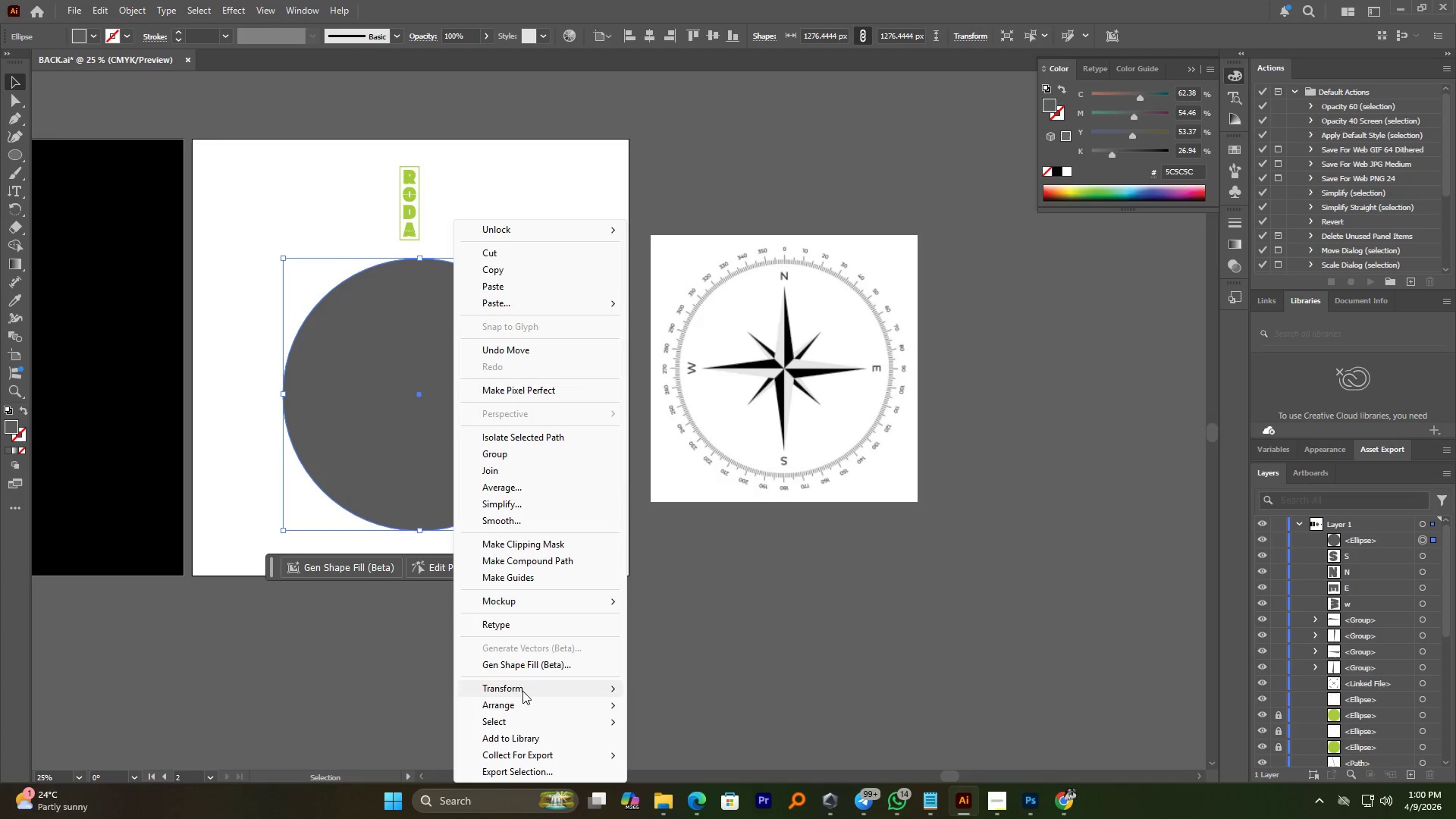 
left_click([519, 700])
 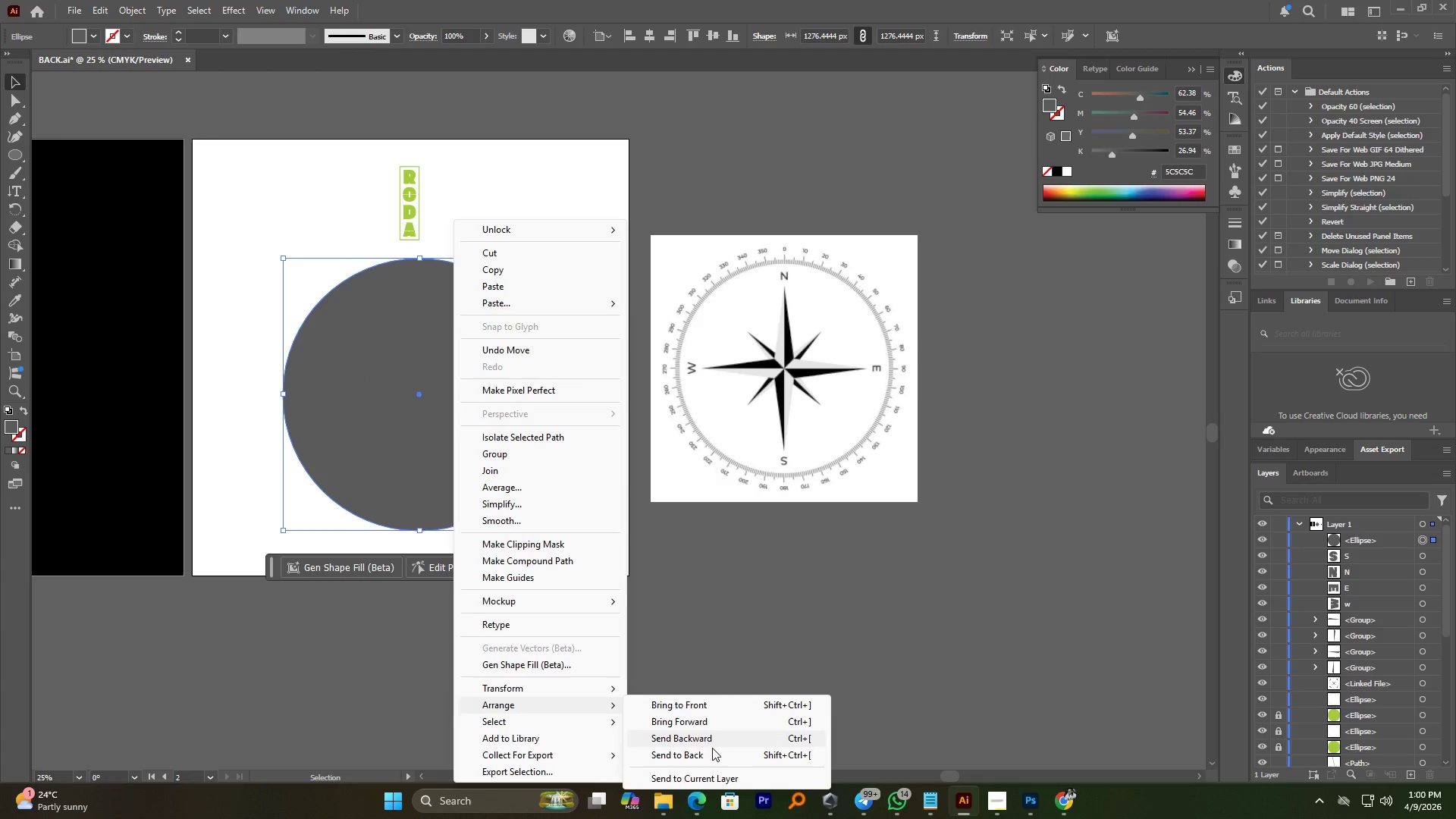 
left_click([700, 760])
 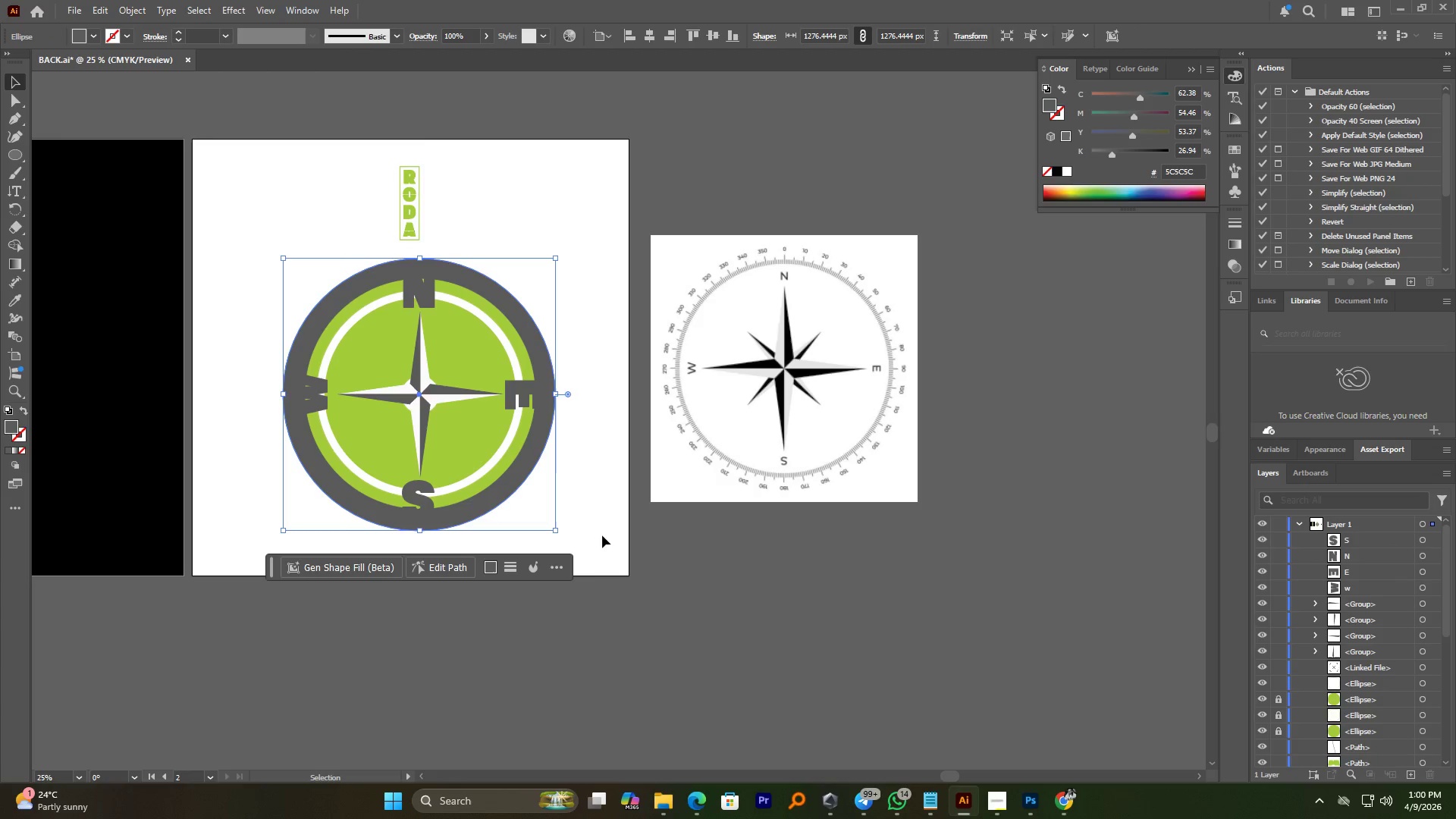 
hold_key(key=AltLeft, duration=2.95)
scroll: coordinate [523, 300], scroll_direction: up, amount: 2.0
 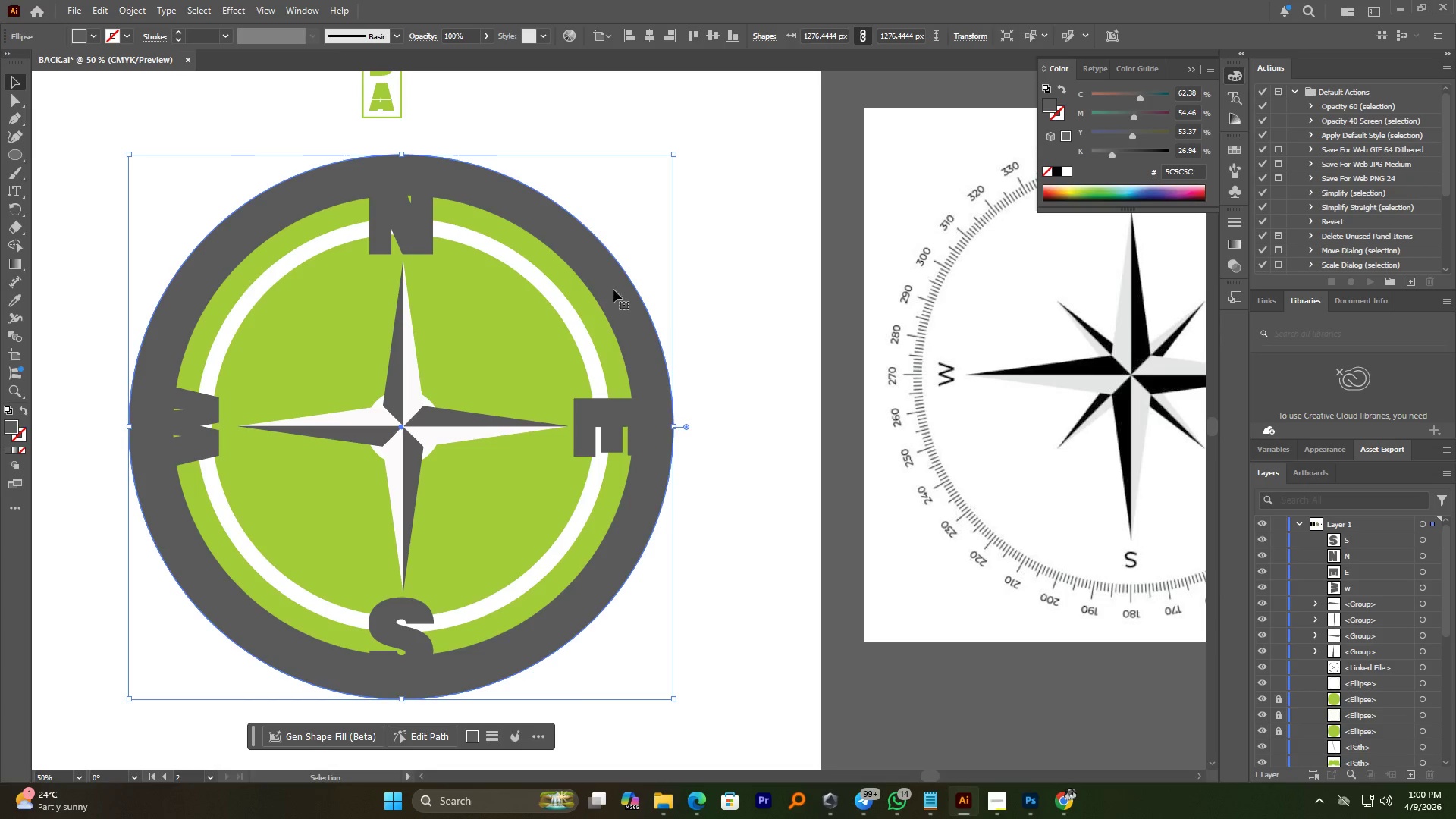 
hold_key(key=AltLeft, duration=17.48)
hold_key(key=ShiftLeft, duration=17.47)
left_click_drag(start_coordinate=[676, 425], to_coordinate=[643, 424])
 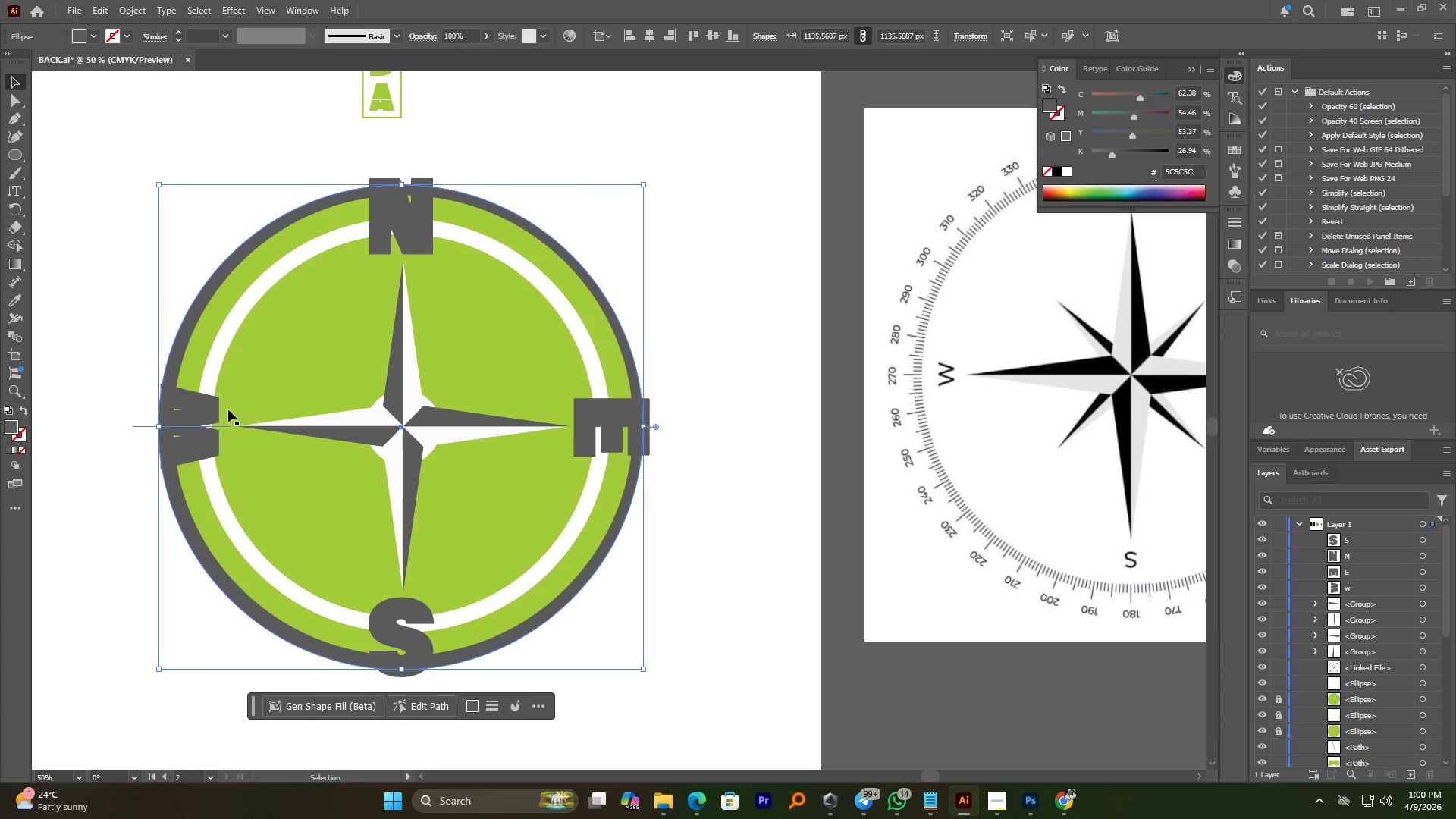 
left_click([212, 410])
 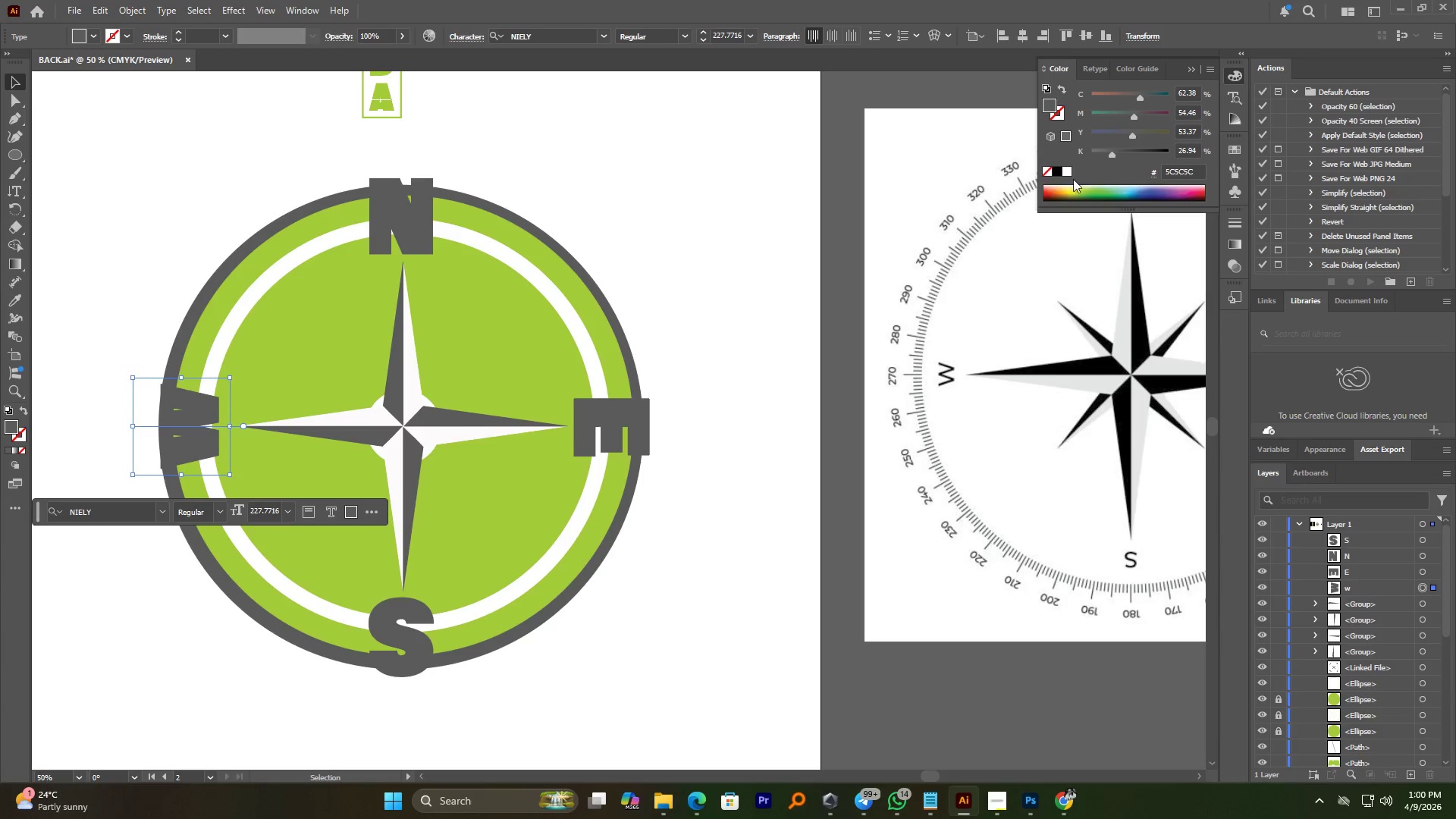 
left_click([1071, 175])
 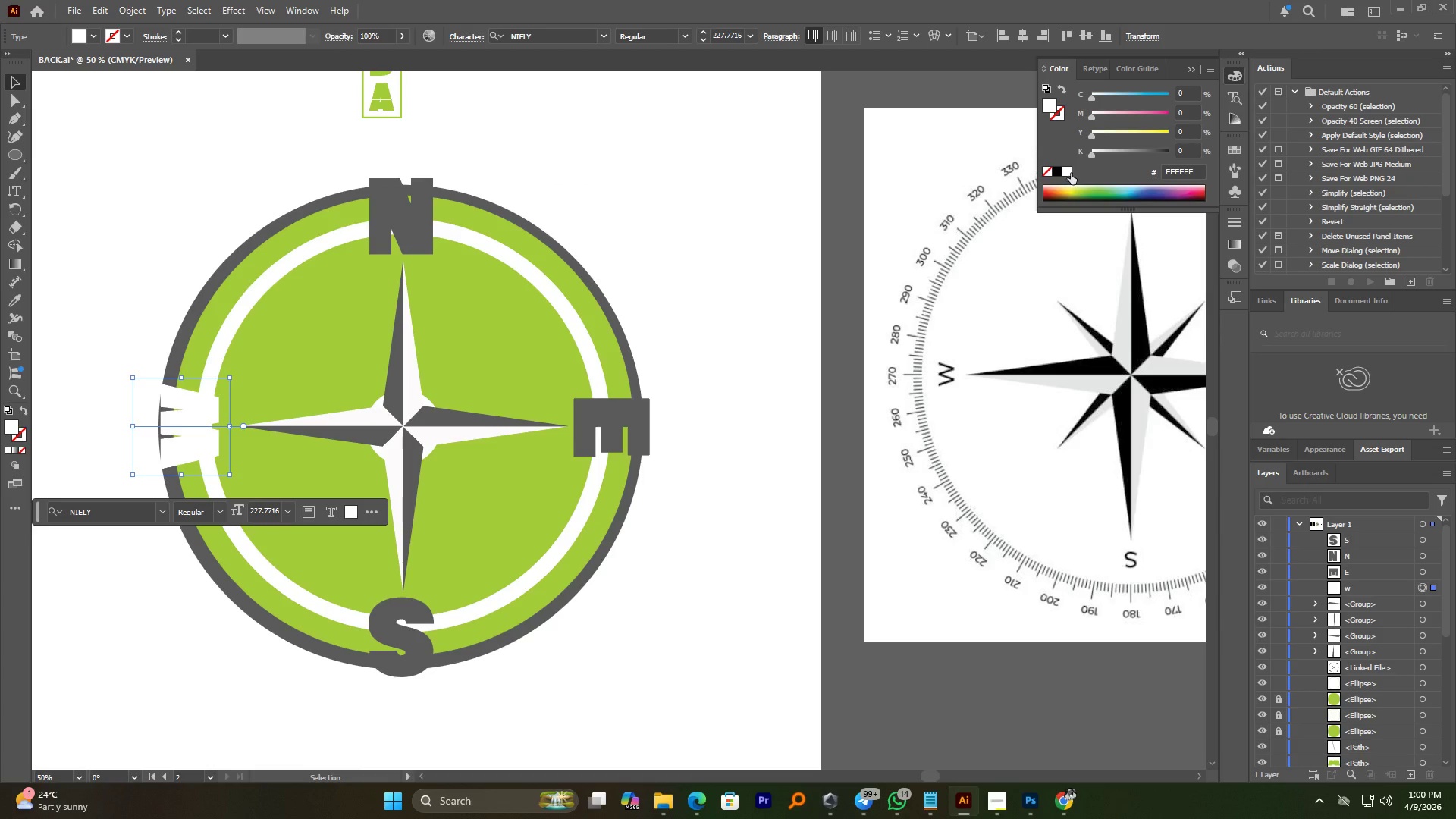 
key(Control+Z)
 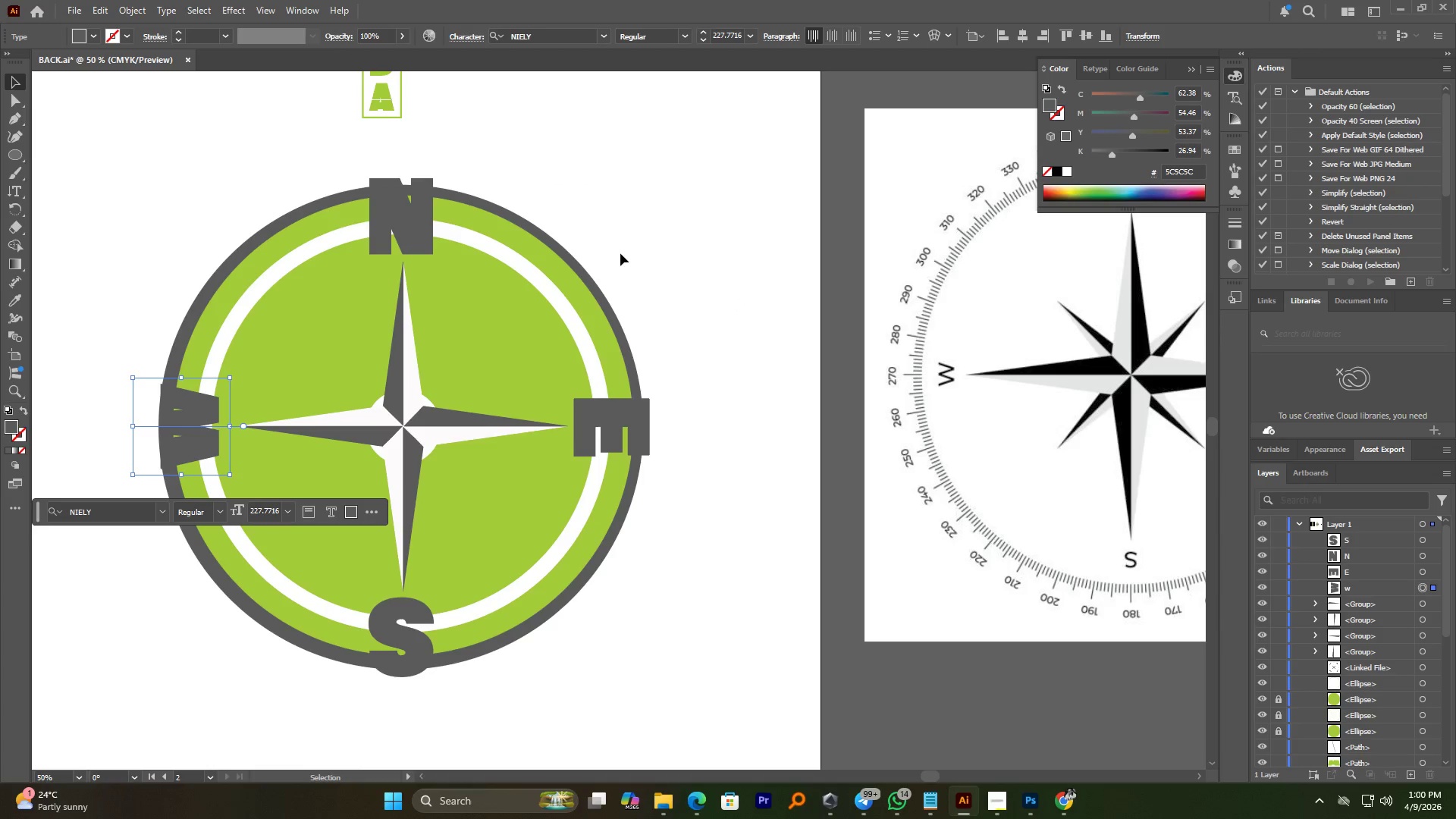 
left_click([650, 243])
 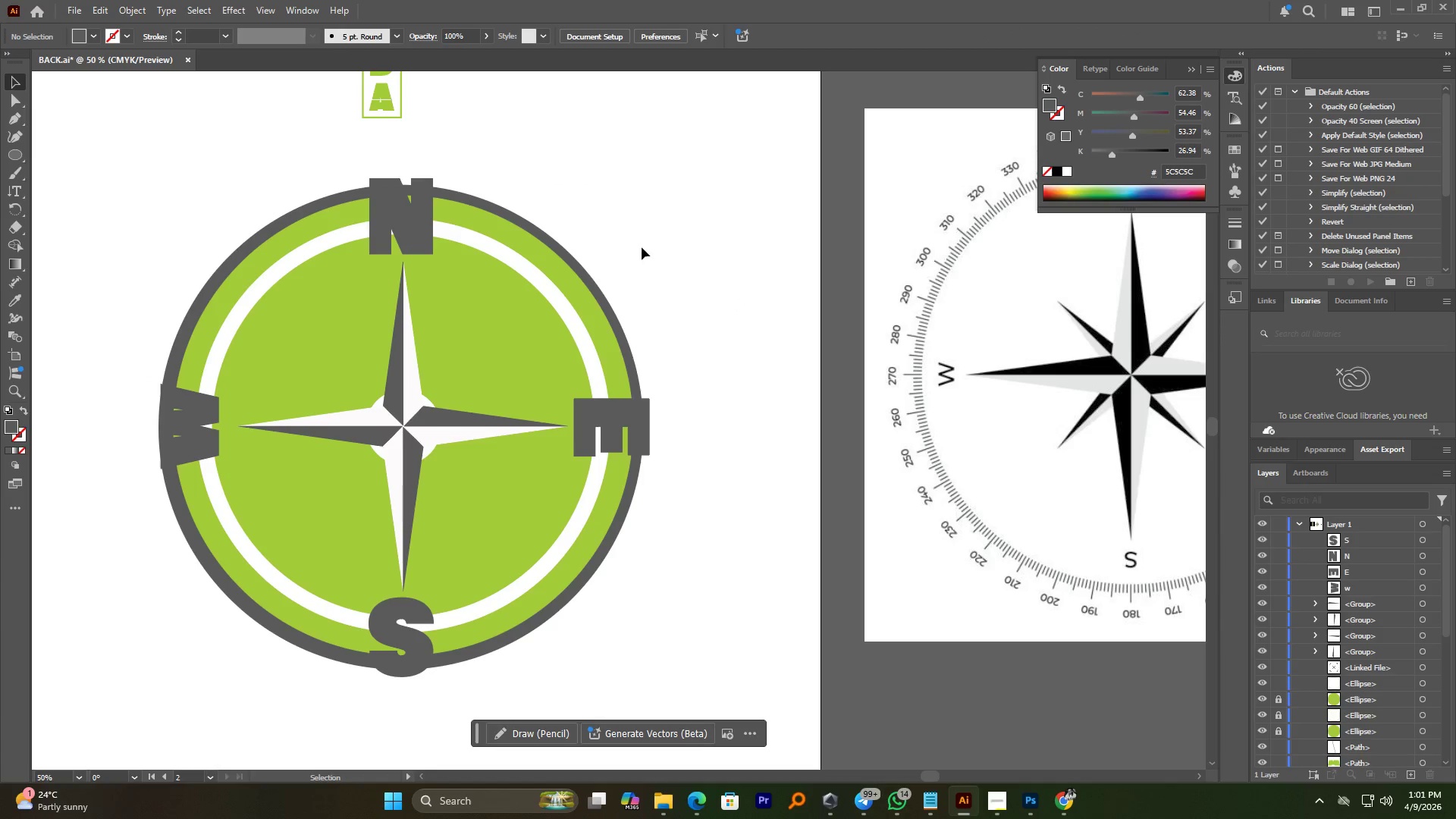 
hold_key(key=AltLeft, duration=3.91)
scroll: coordinate [627, 259], scroll_direction: down, amount: 2.0
 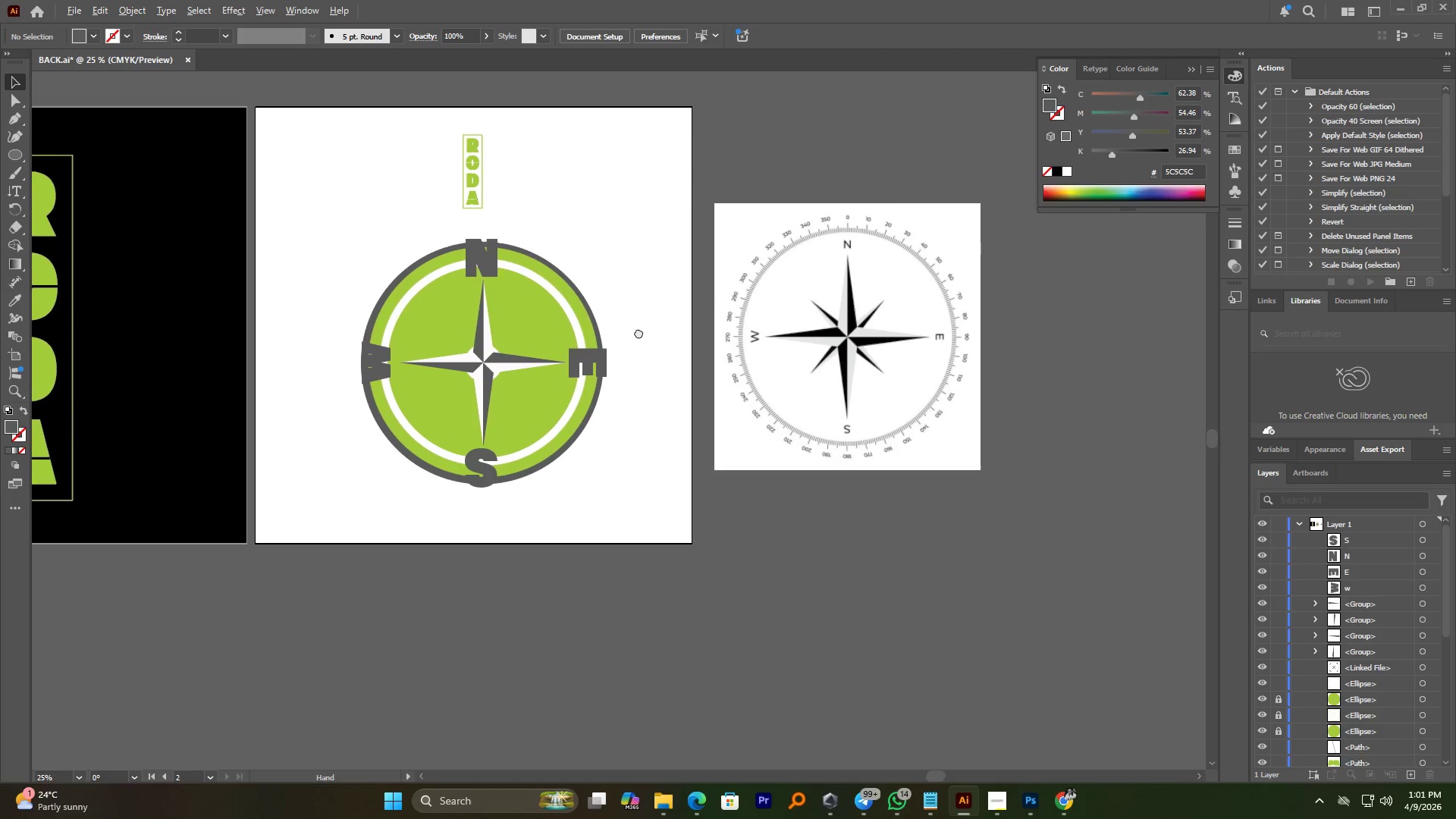 
scroll: coordinate [610, 362], scroll_direction: none, amount: 0.0
 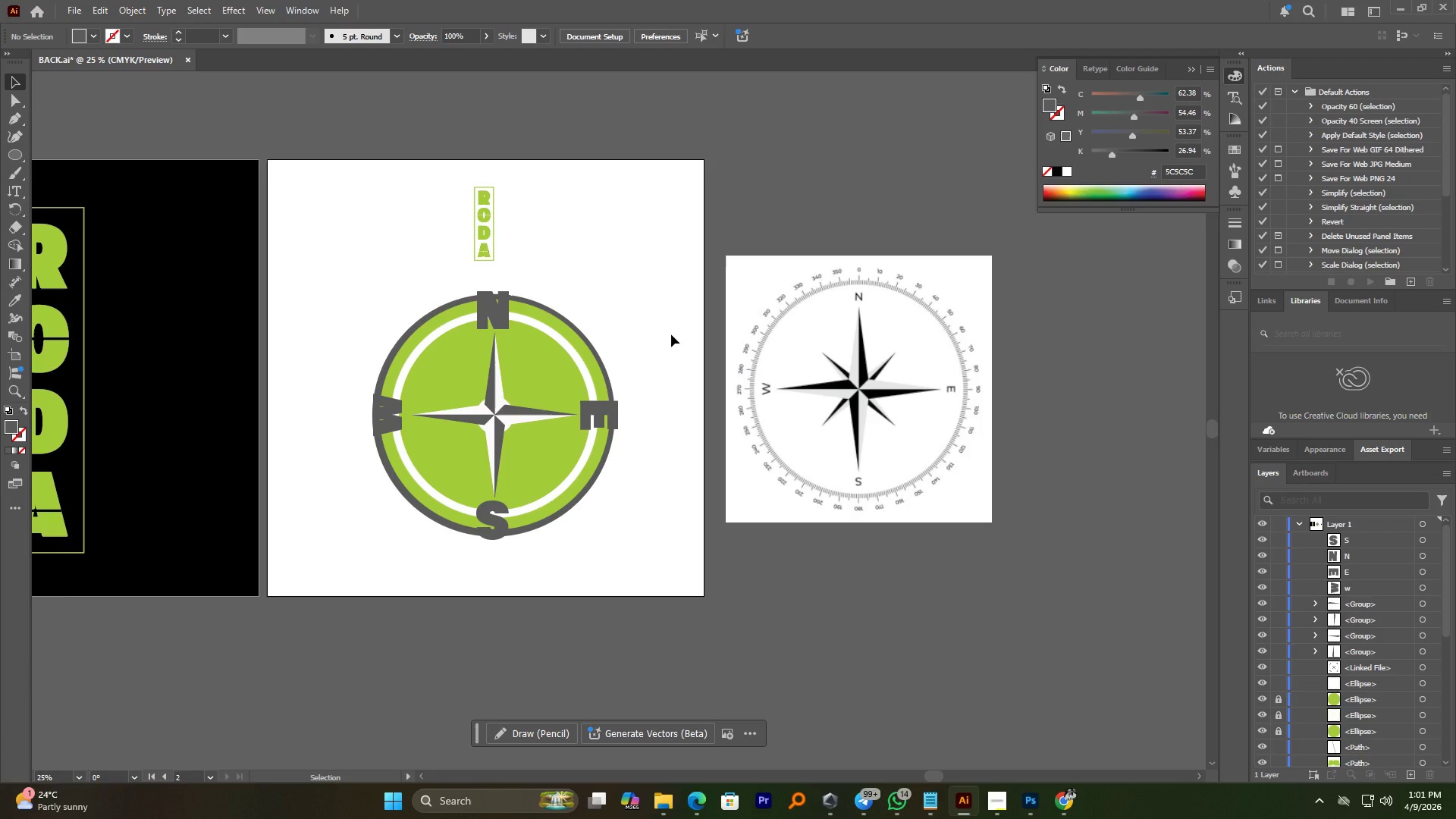 
hold_key(key=AltLeft, duration=1.67)
scroll: coordinate [451, 268], scroll_direction: up, amount: 1.0
 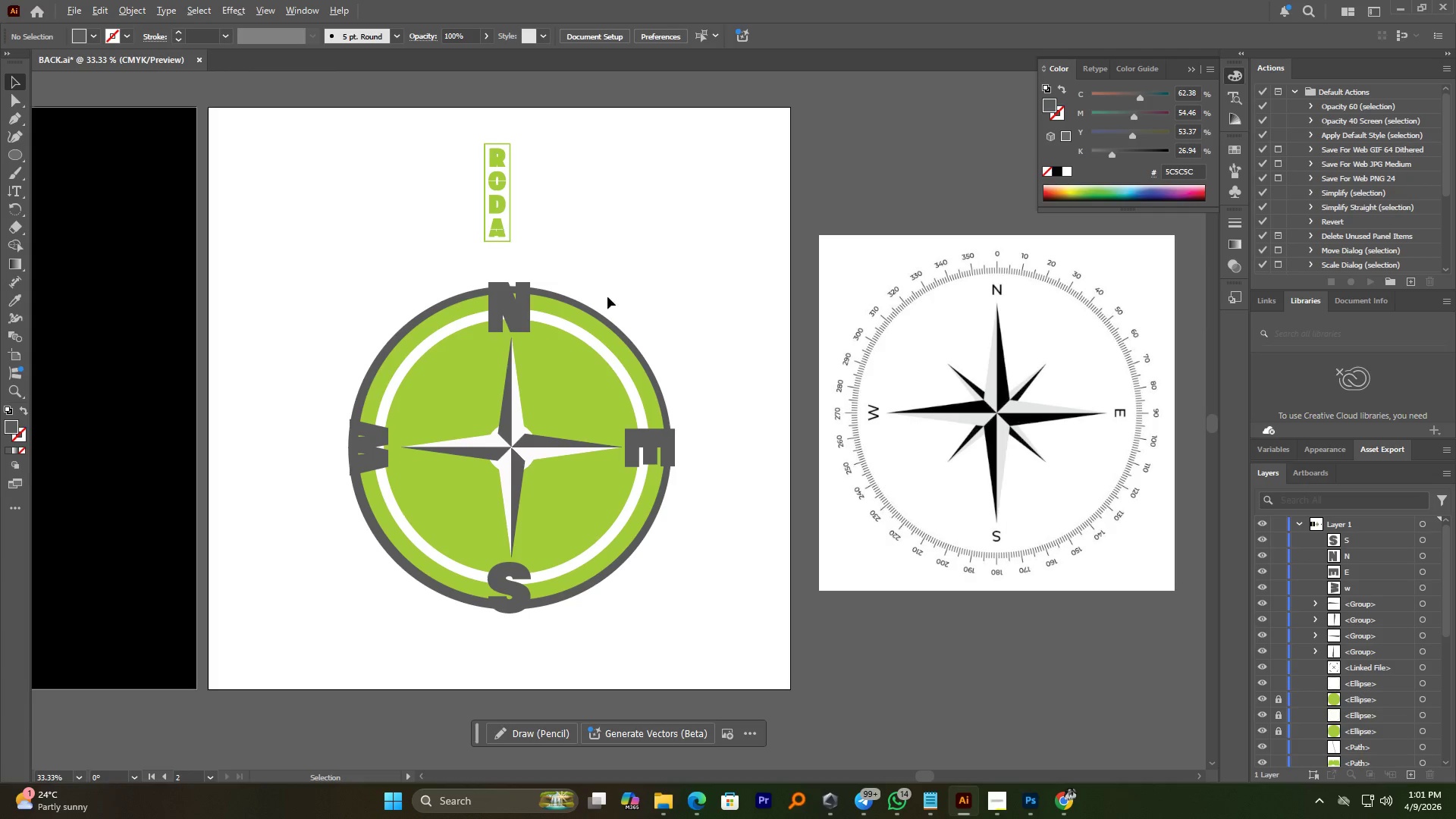 
hold_key(key=AltLeft, duration=0.73)
 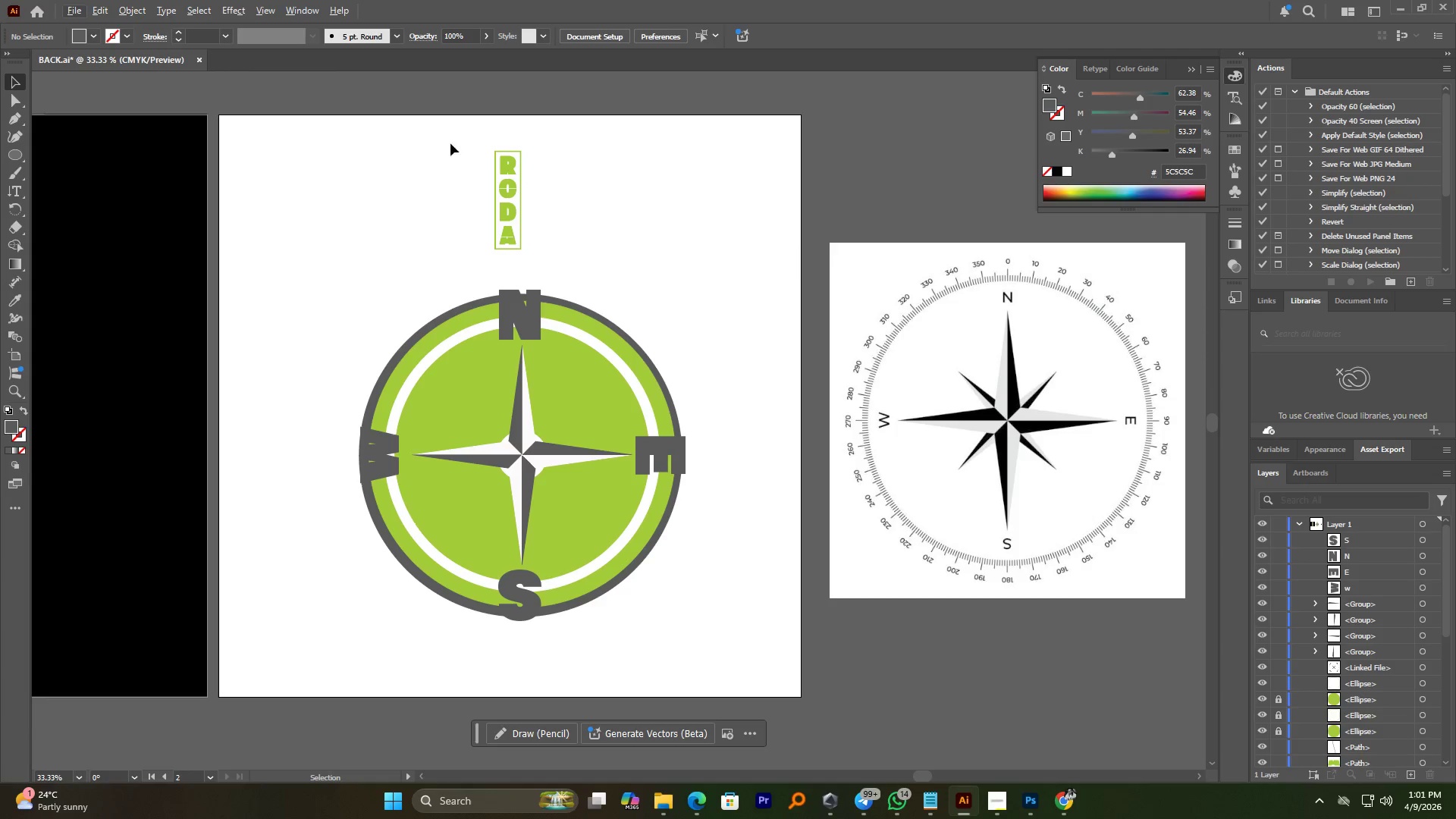 
left_click_drag(start_coordinate=[449, 130], to_coordinate=[557, 257])
 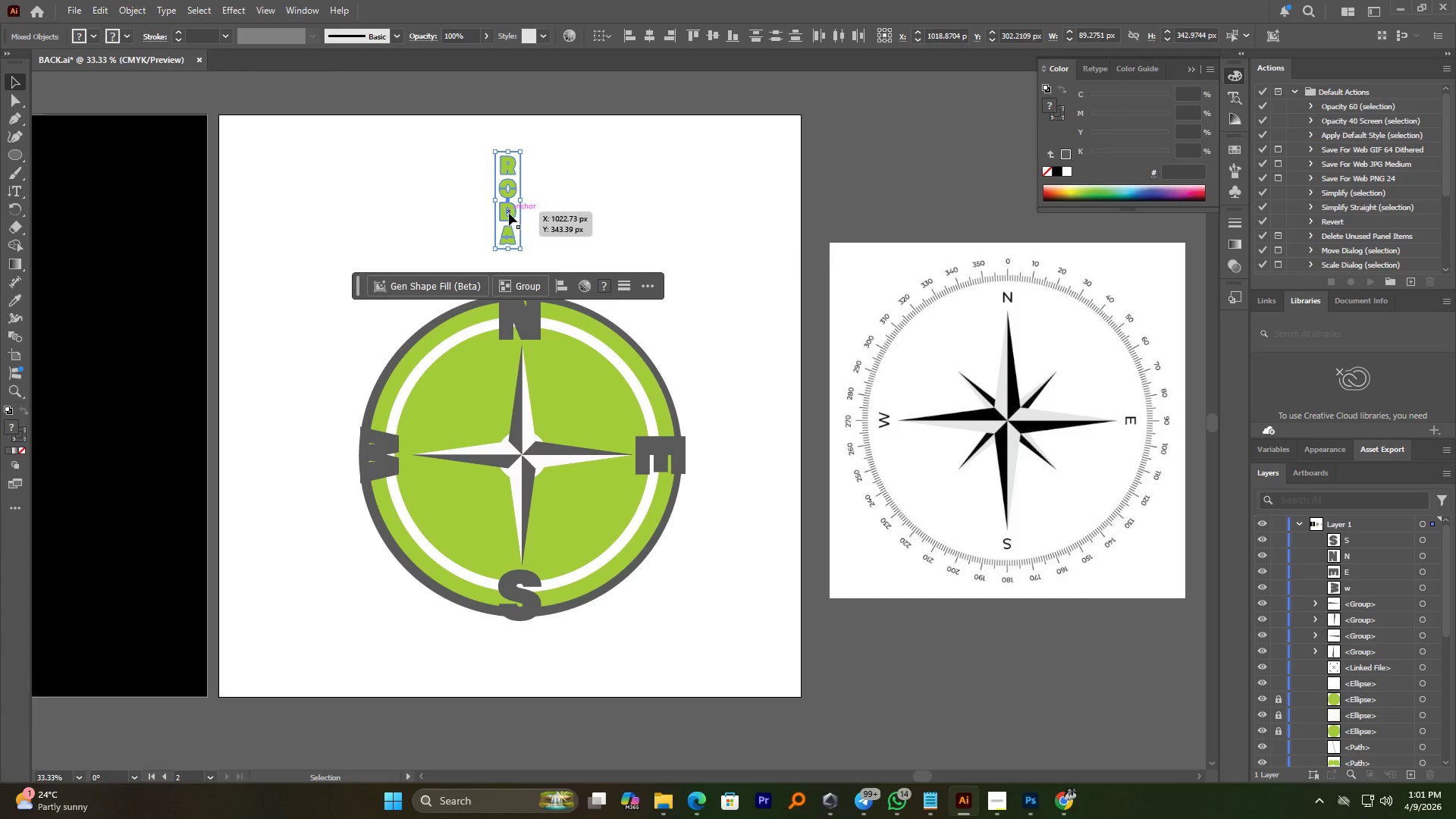 
left_click_drag(start_coordinate=[510, 212], to_coordinate=[520, 215])
 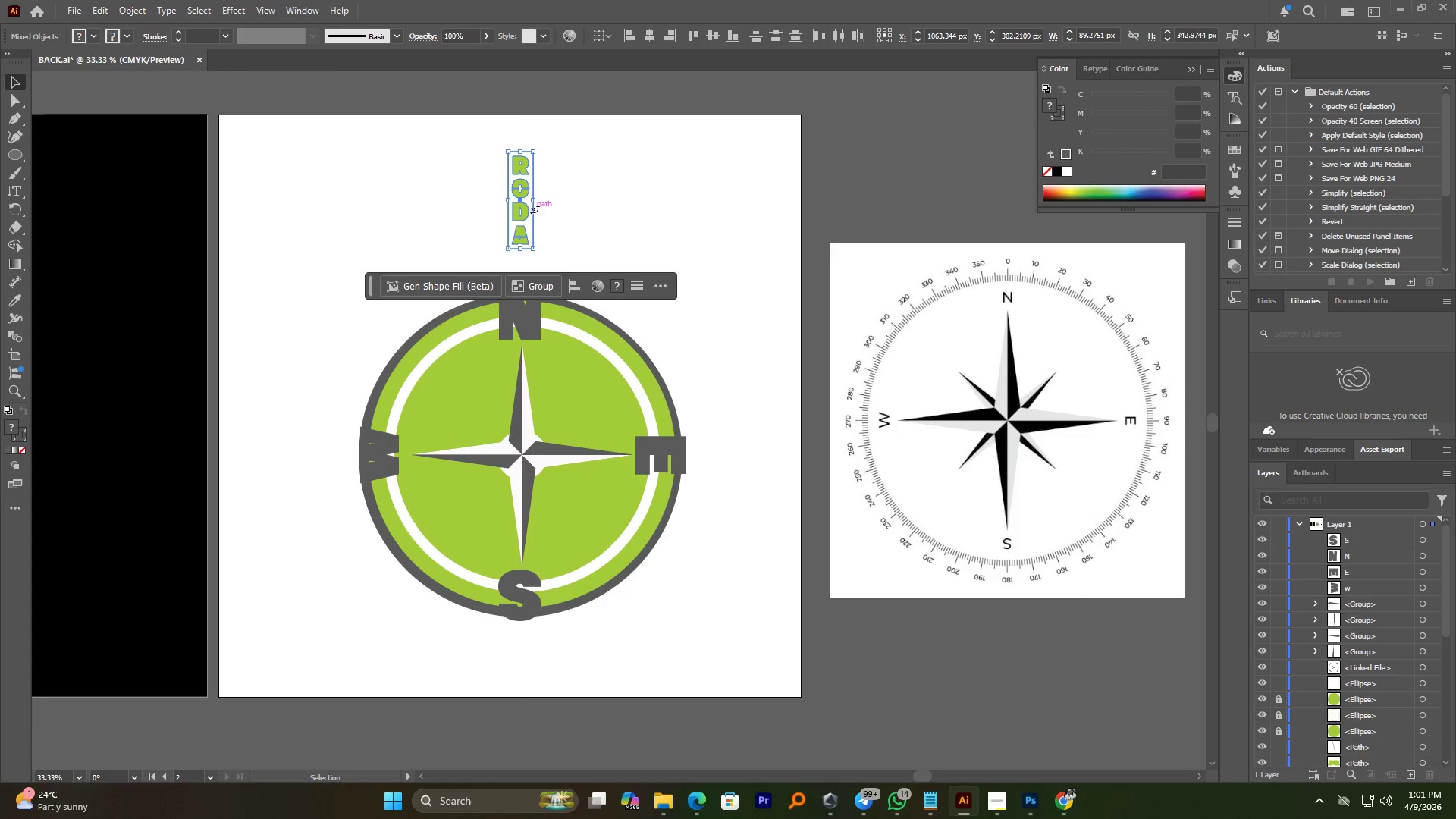 
hold_key(key=ShiftLeft, duration=1.81)
 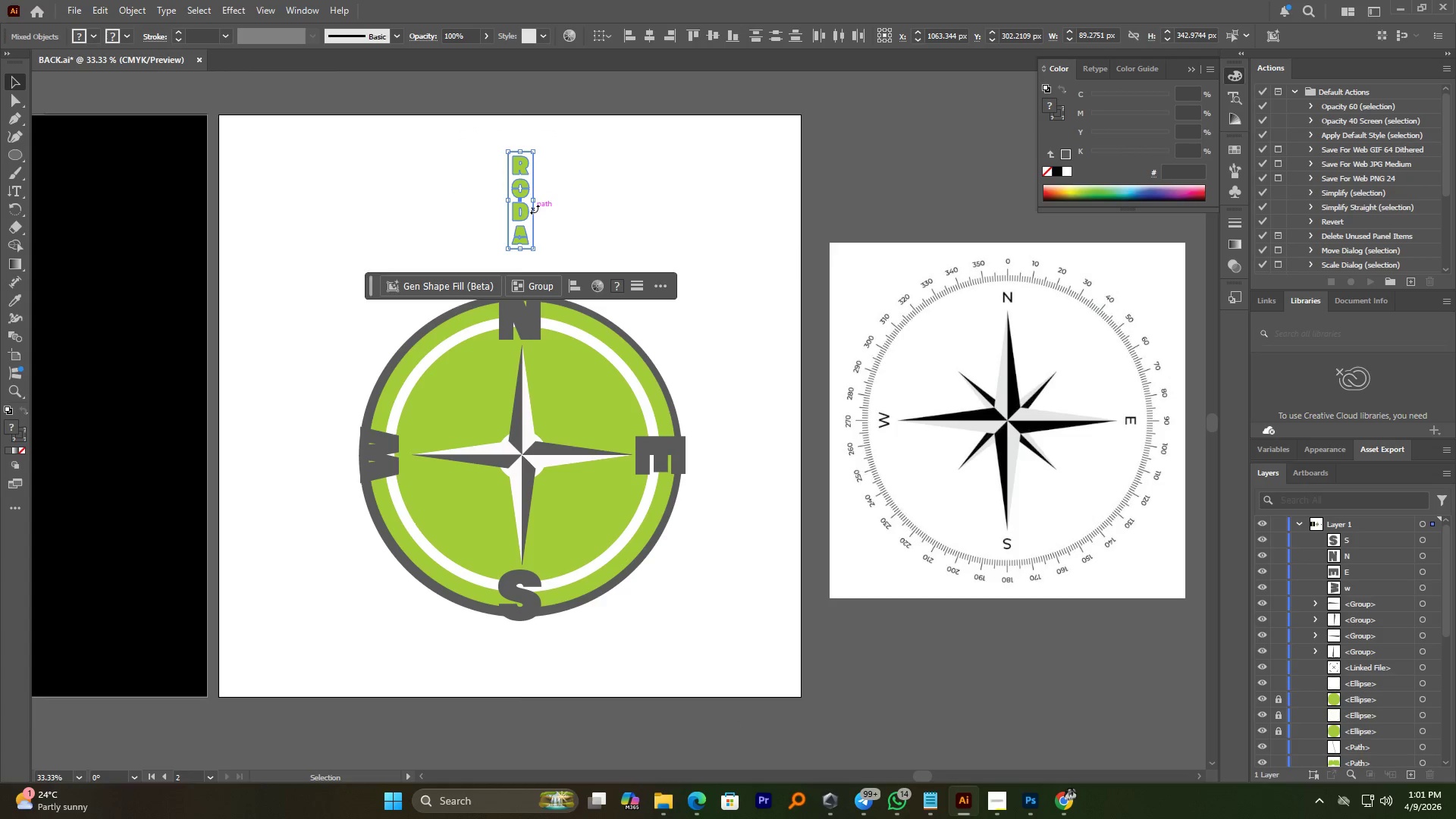 
hold_key(key=AltLeft, duration=3.28)
 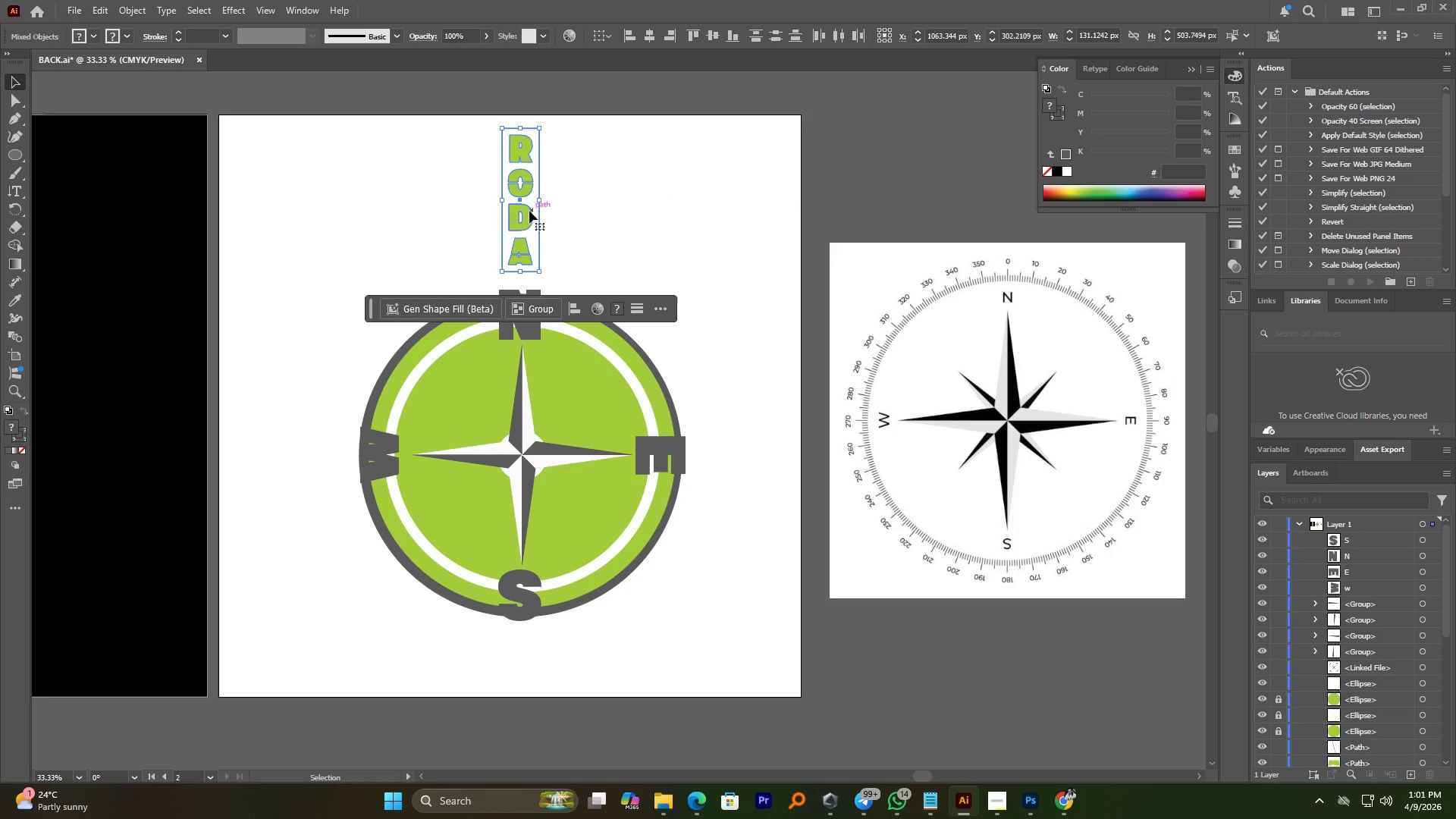 
hold_key(key=ShiftLeft, duration=3.36)
 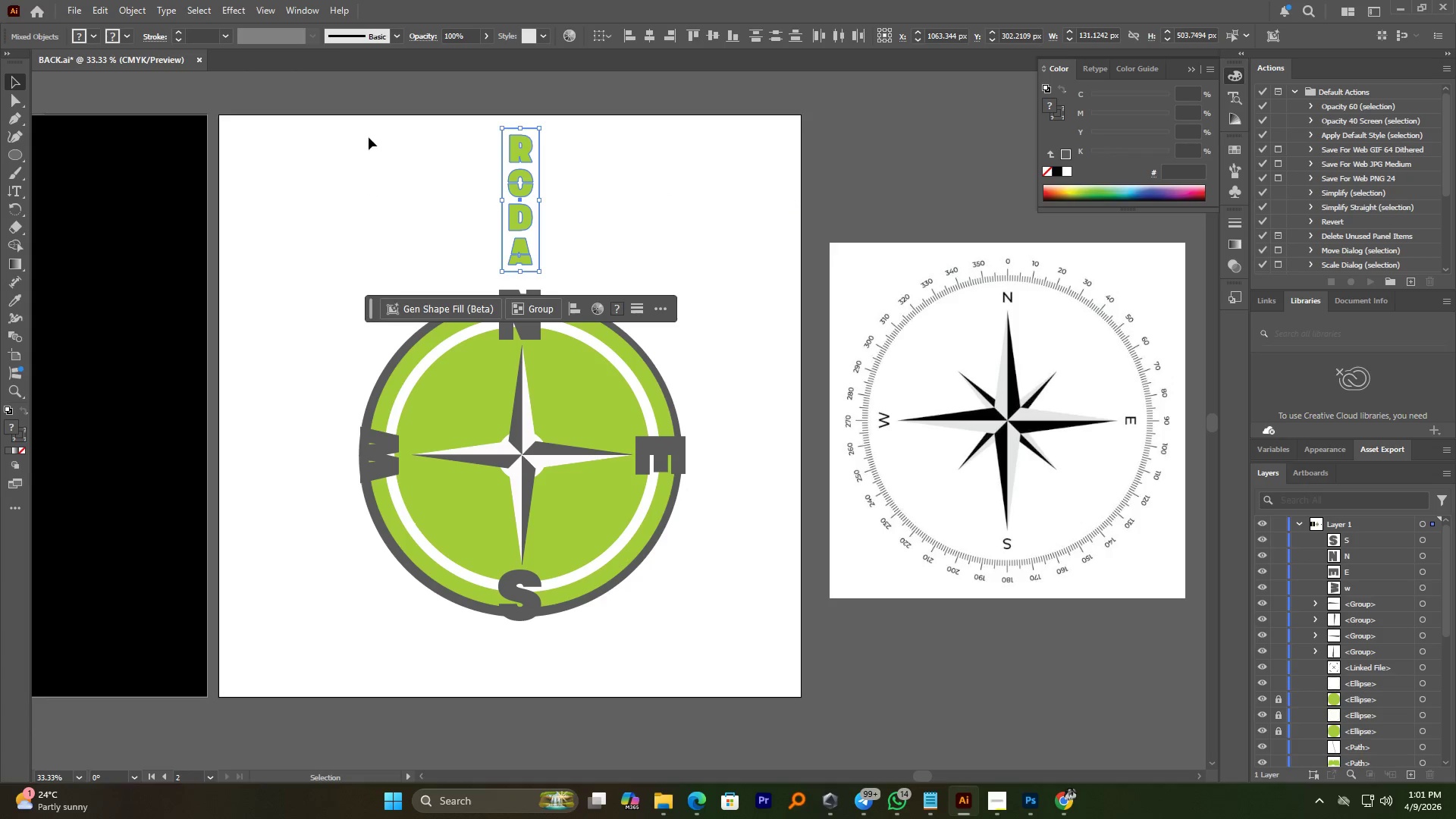 
left_click_drag(start_coordinate=[323, 128], to_coordinate=[730, 645])
 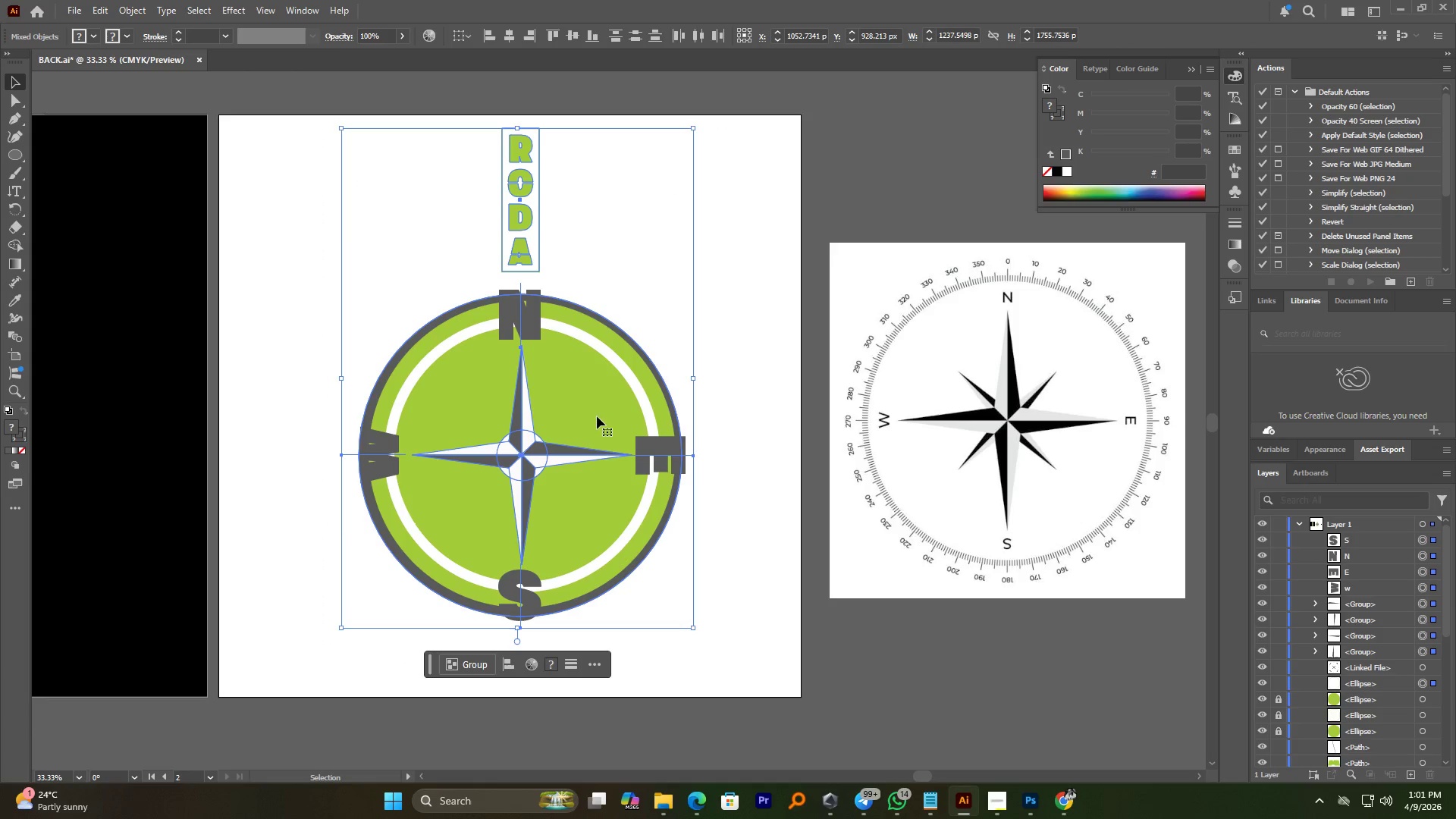 
left_click_drag(start_coordinate=[600, 414], to_coordinate=[601, 431])
 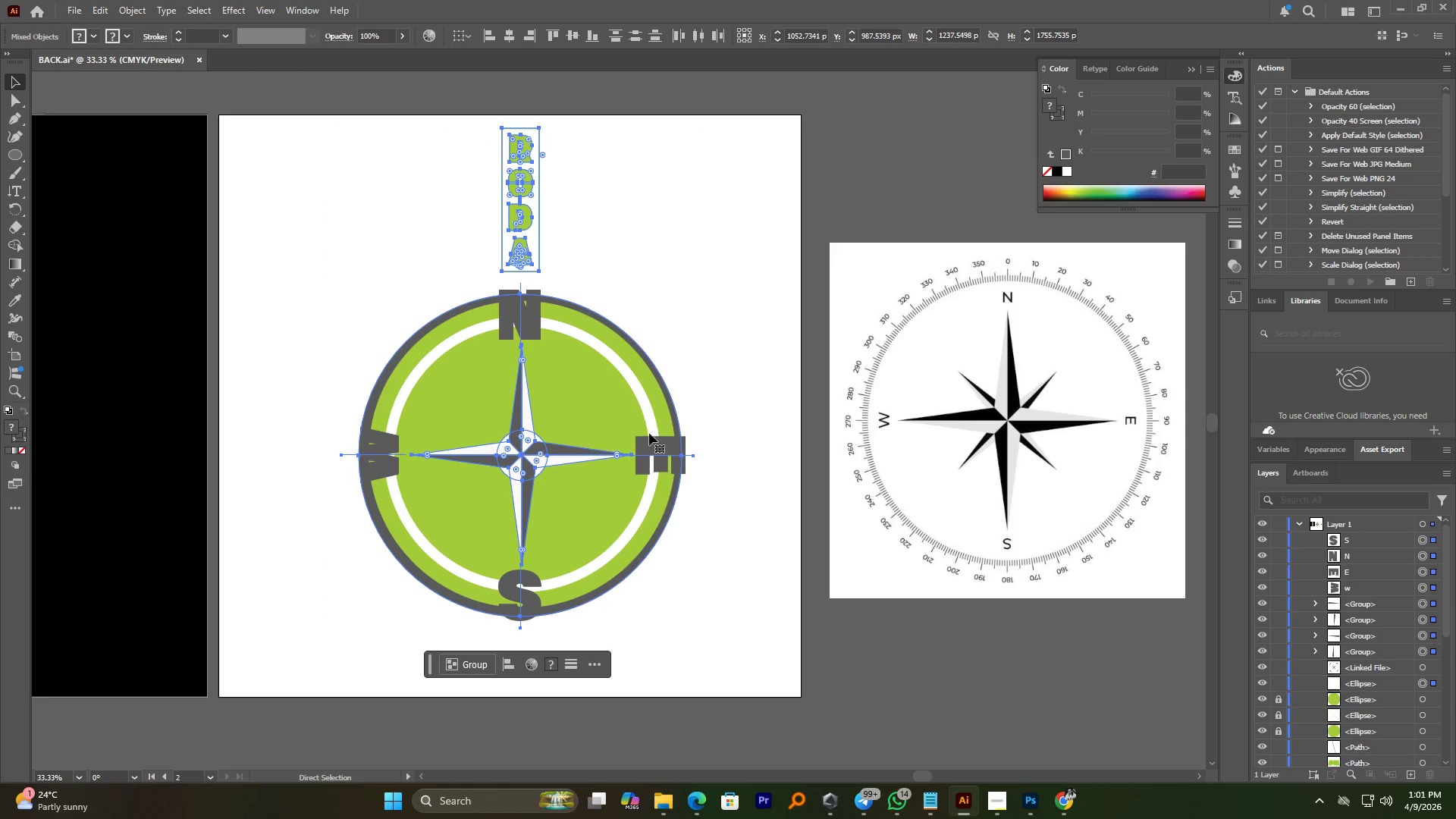 
hold_key(key=ShiftLeft, duration=0.48)
 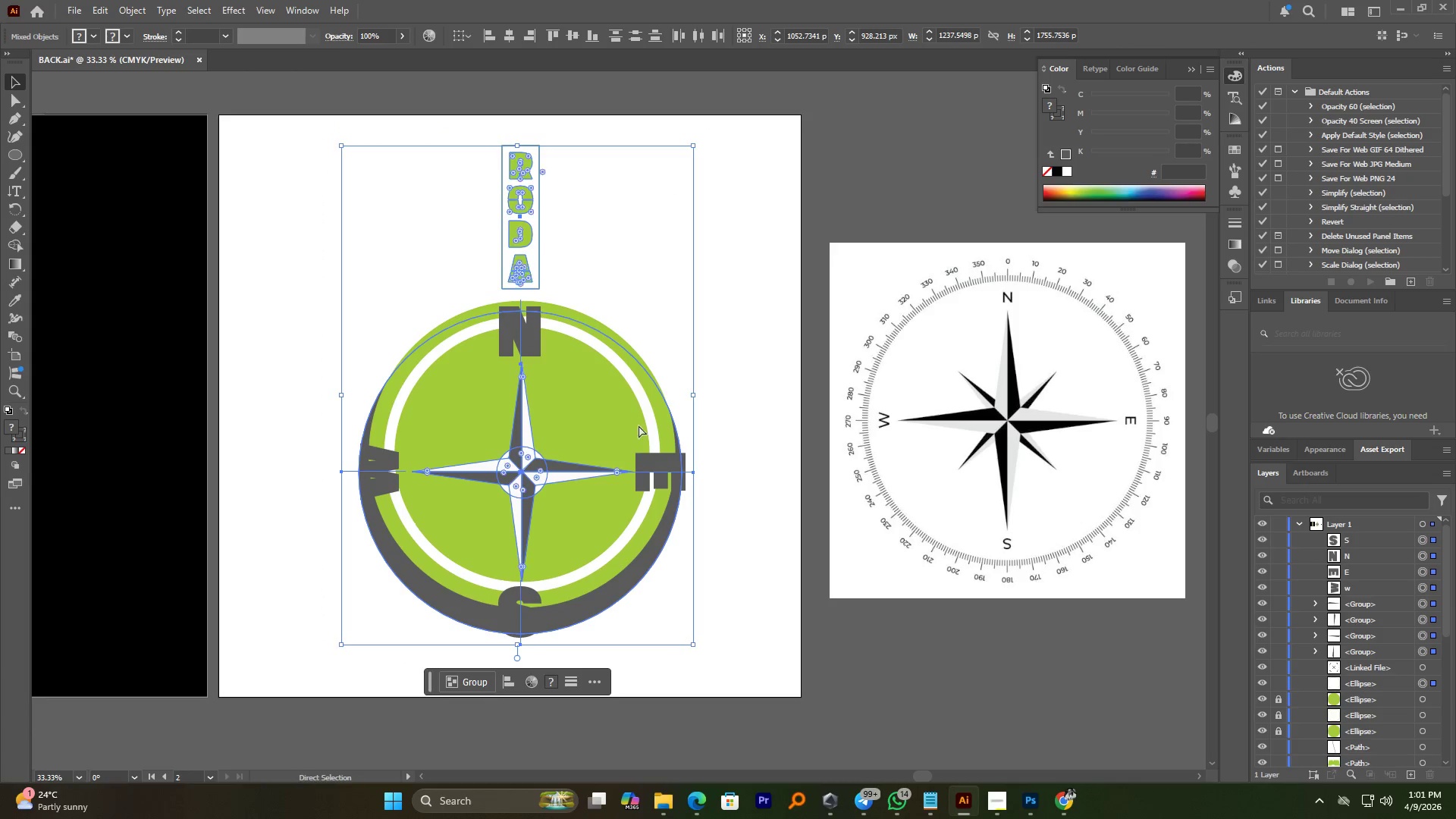 
key(Control+Z)
 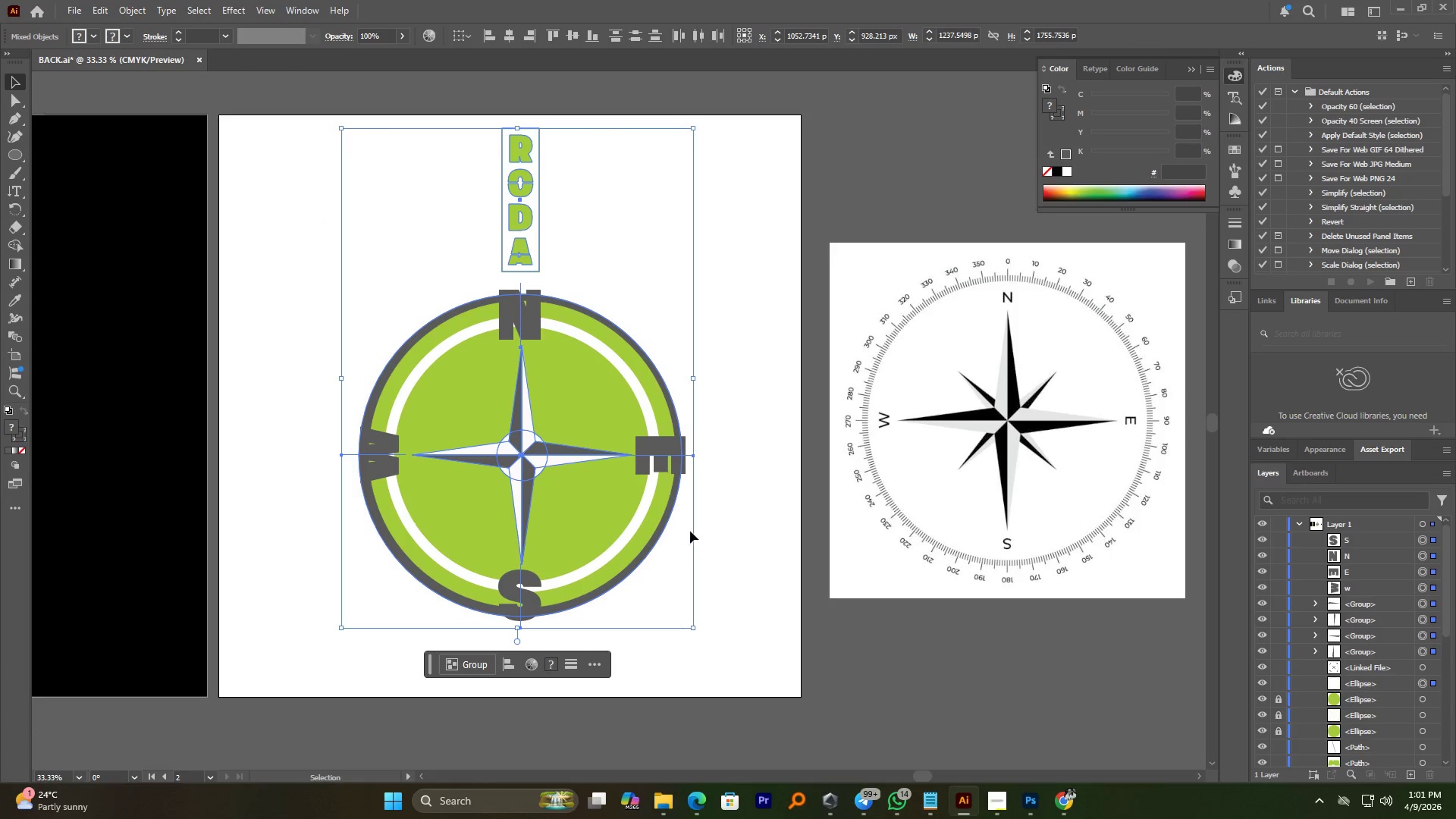 
left_click([754, 506])
 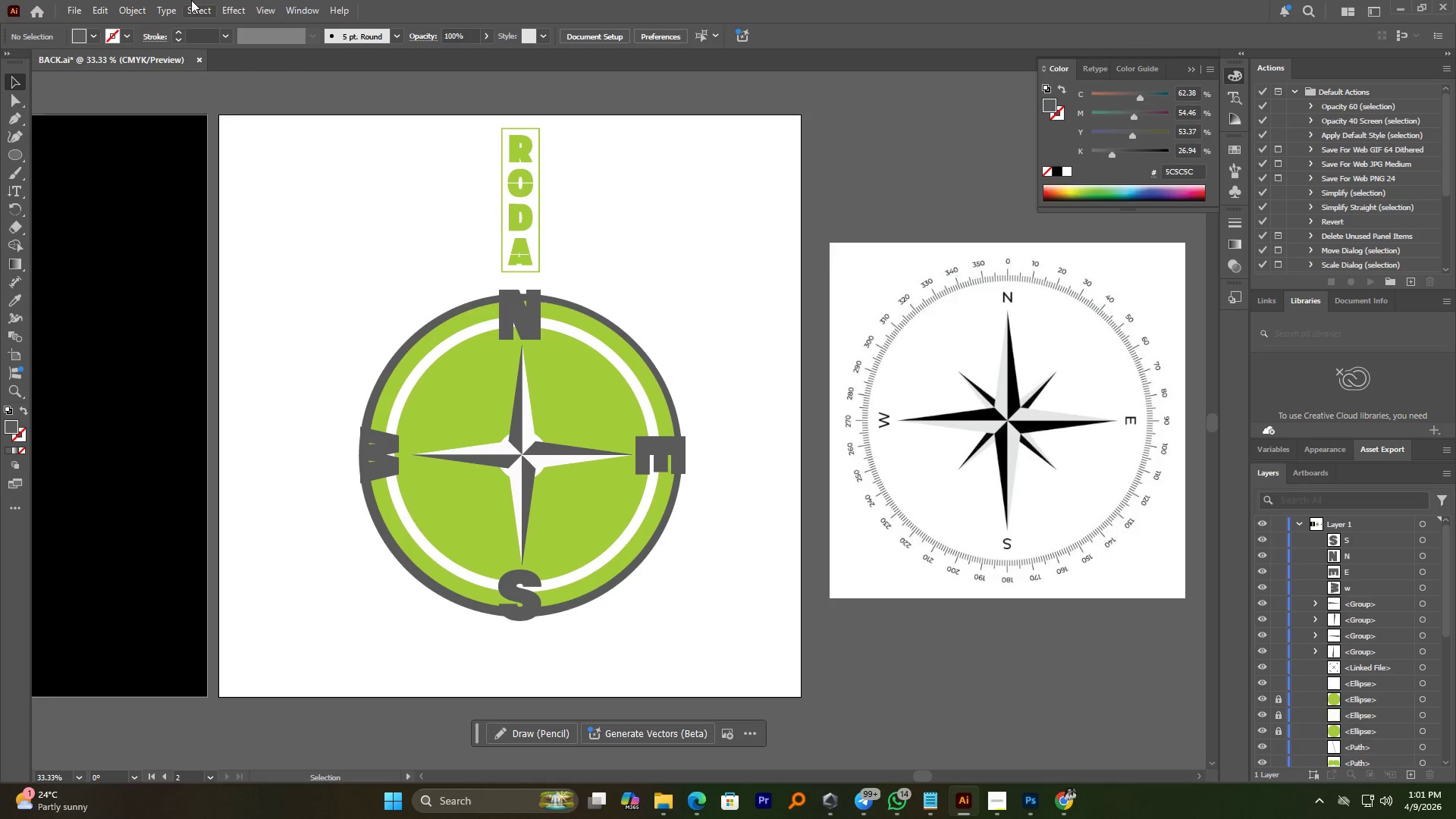 
left_click([125, 5])
 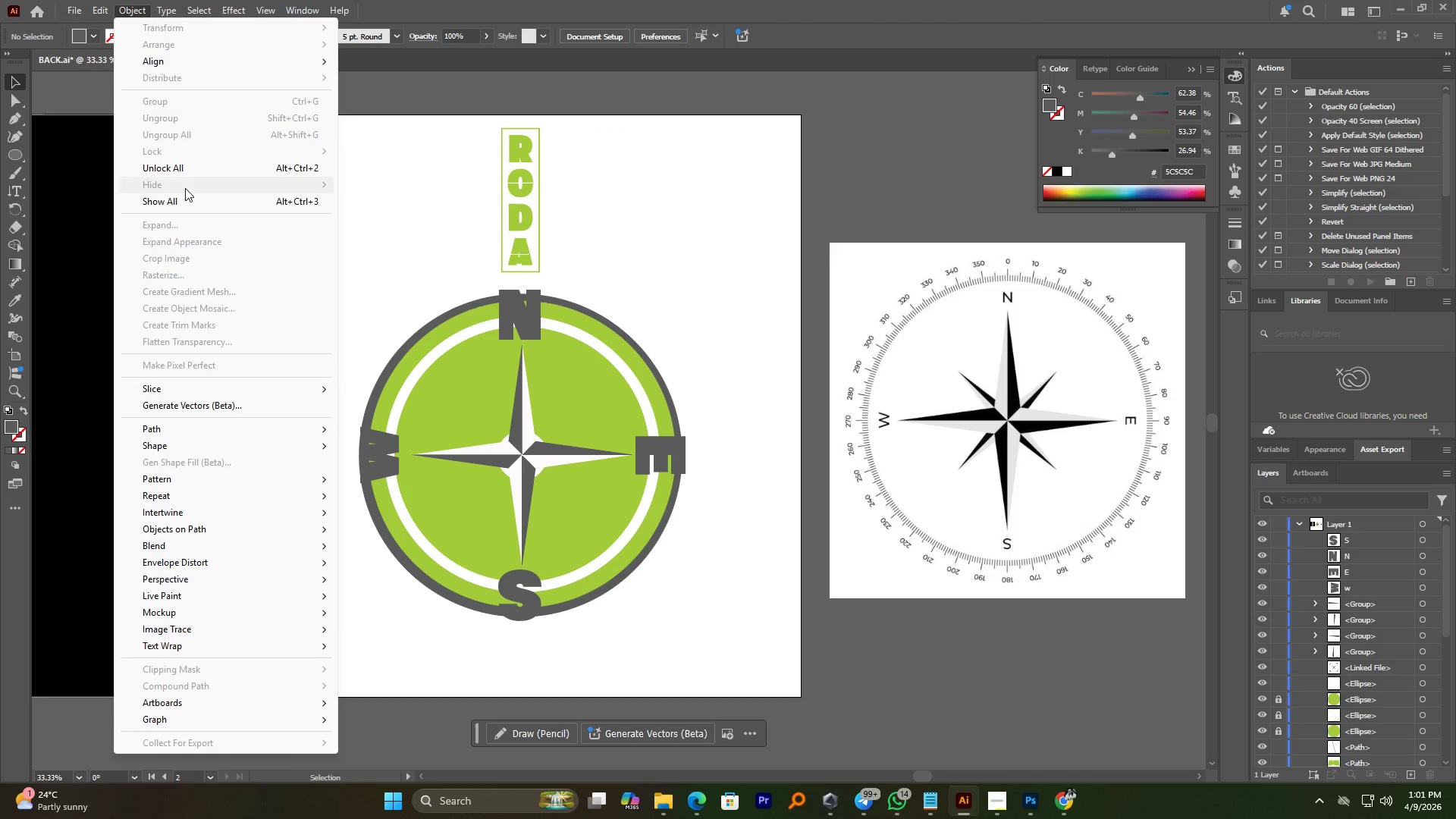 
left_click([184, 173])
 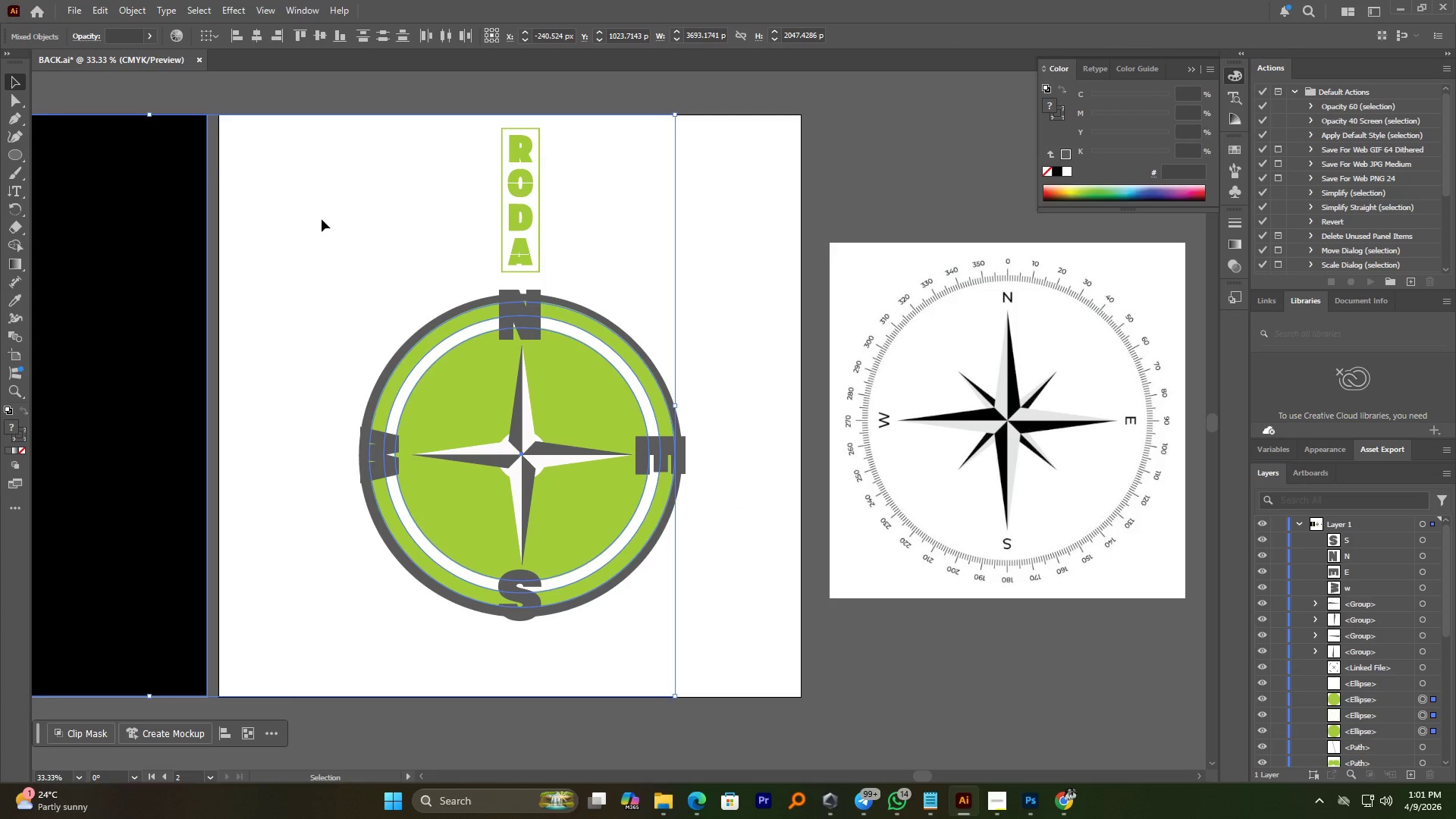 
left_click([335, 221])
 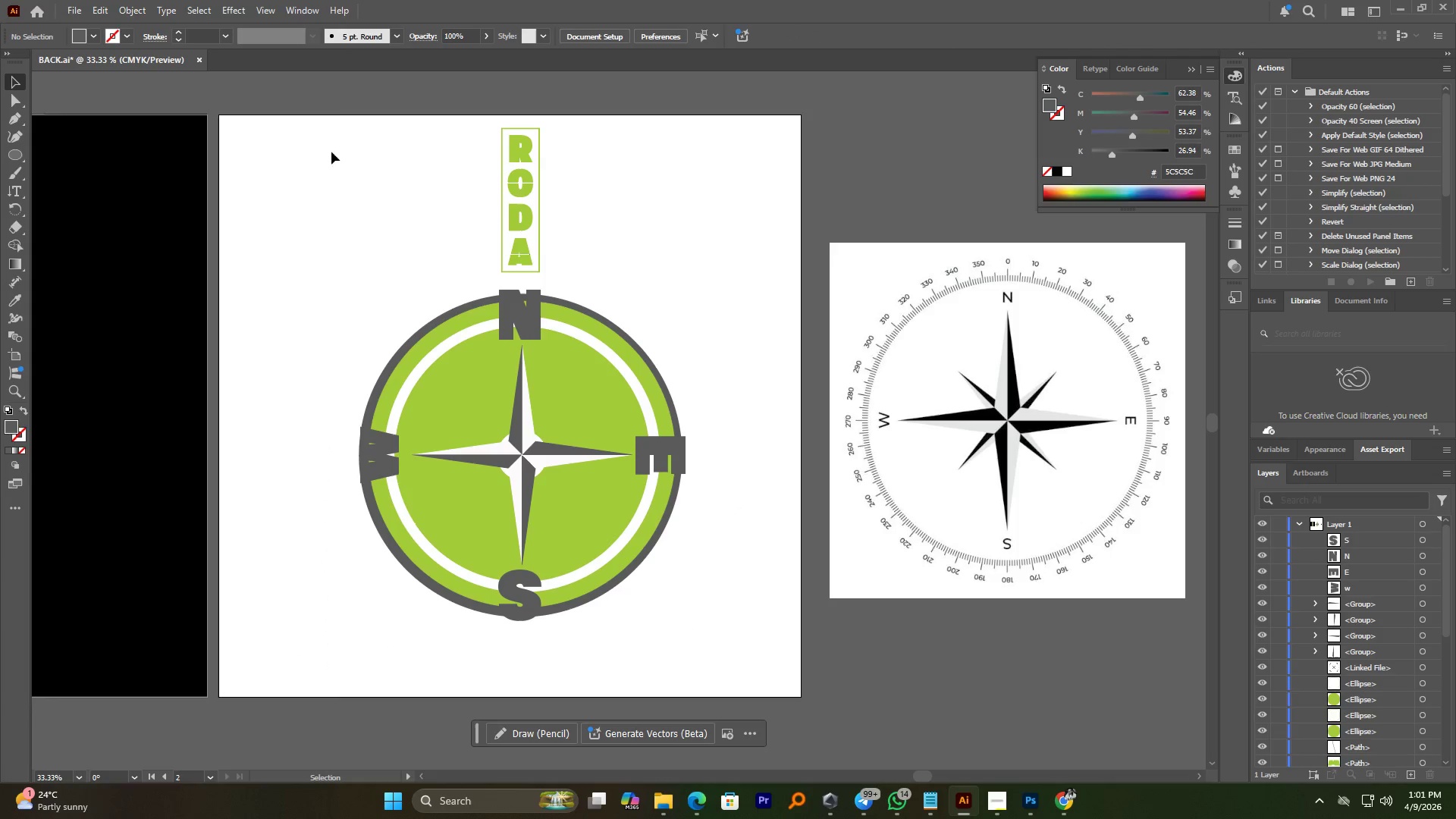 
left_click_drag(start_coordinate=[298, 133], to_coordinate=[714, 637])
 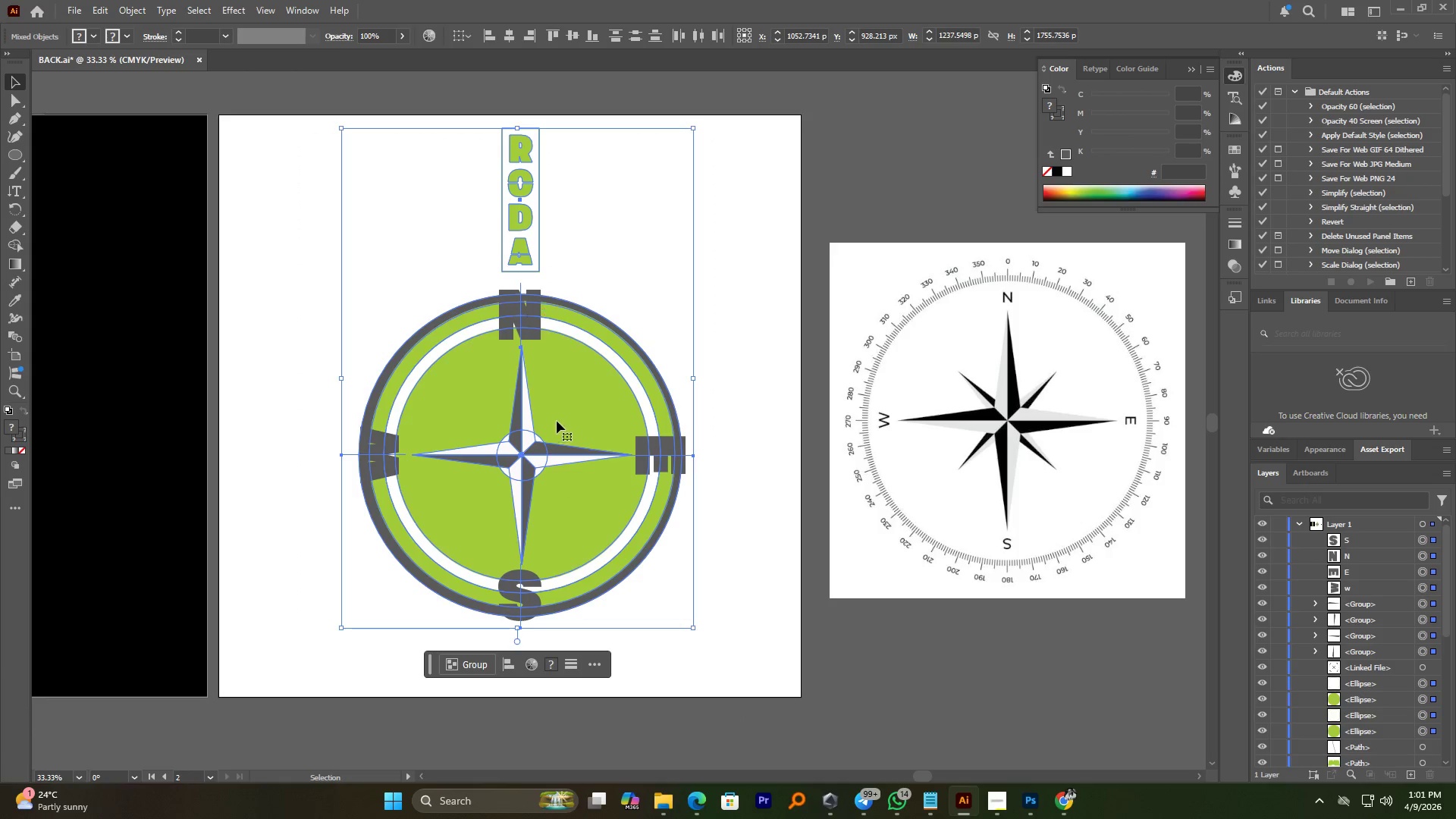 
left_click_drag(start_coordinate=[576, 394], to_coordinate=[573, 416])
 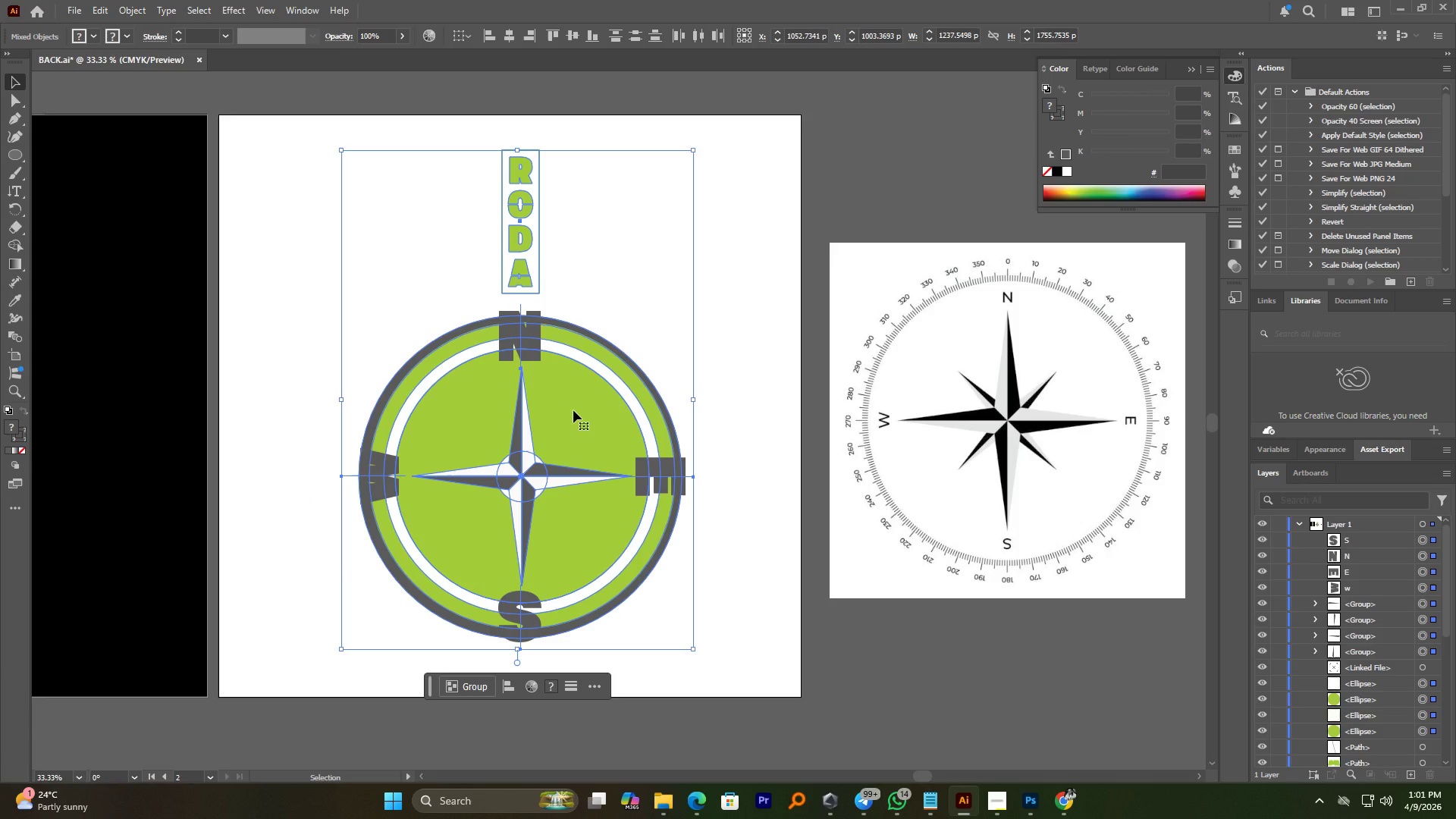 
hold_key(key=ShiftLeft, duration=3.44)
 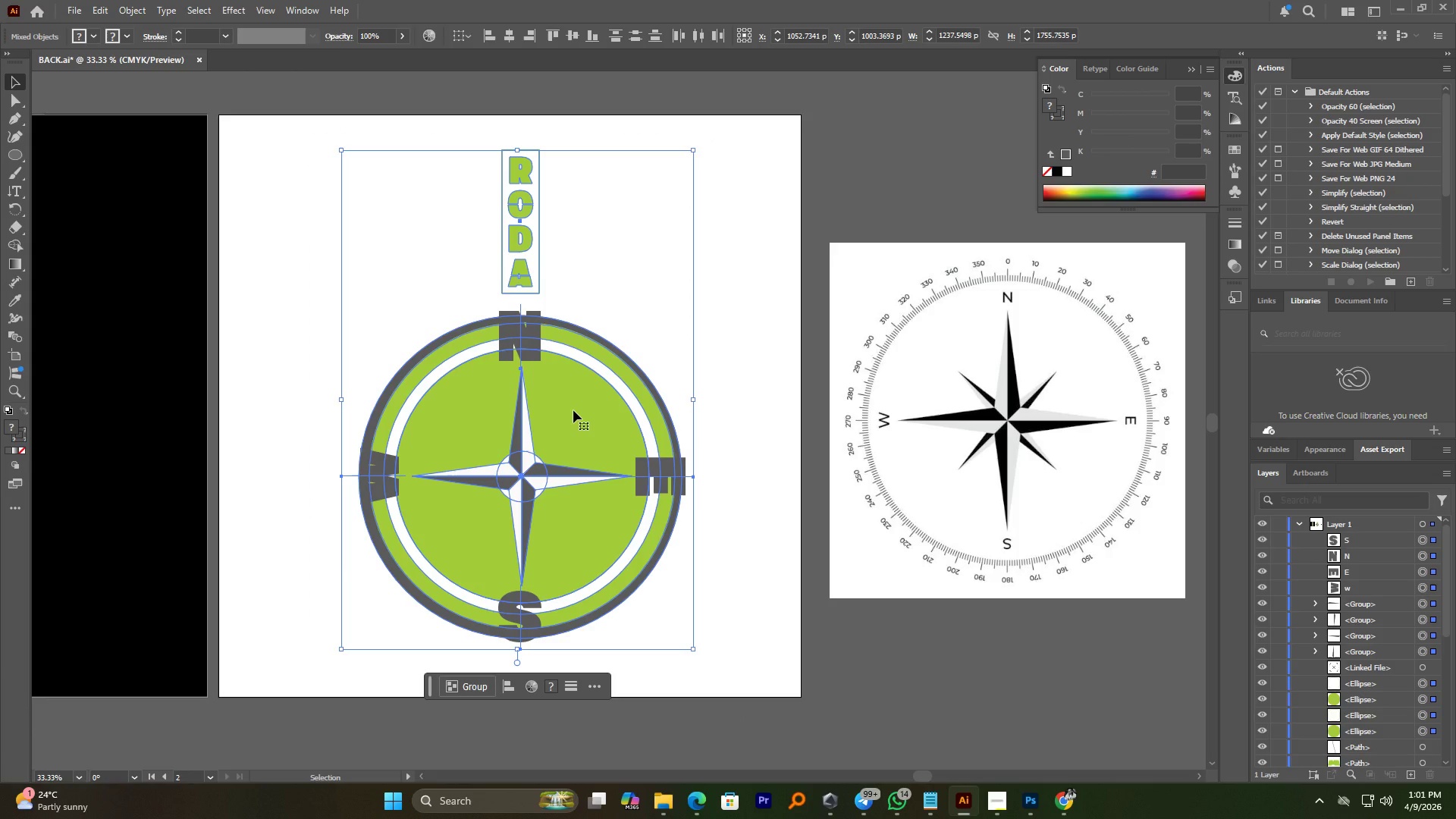 
wait(5.88)
 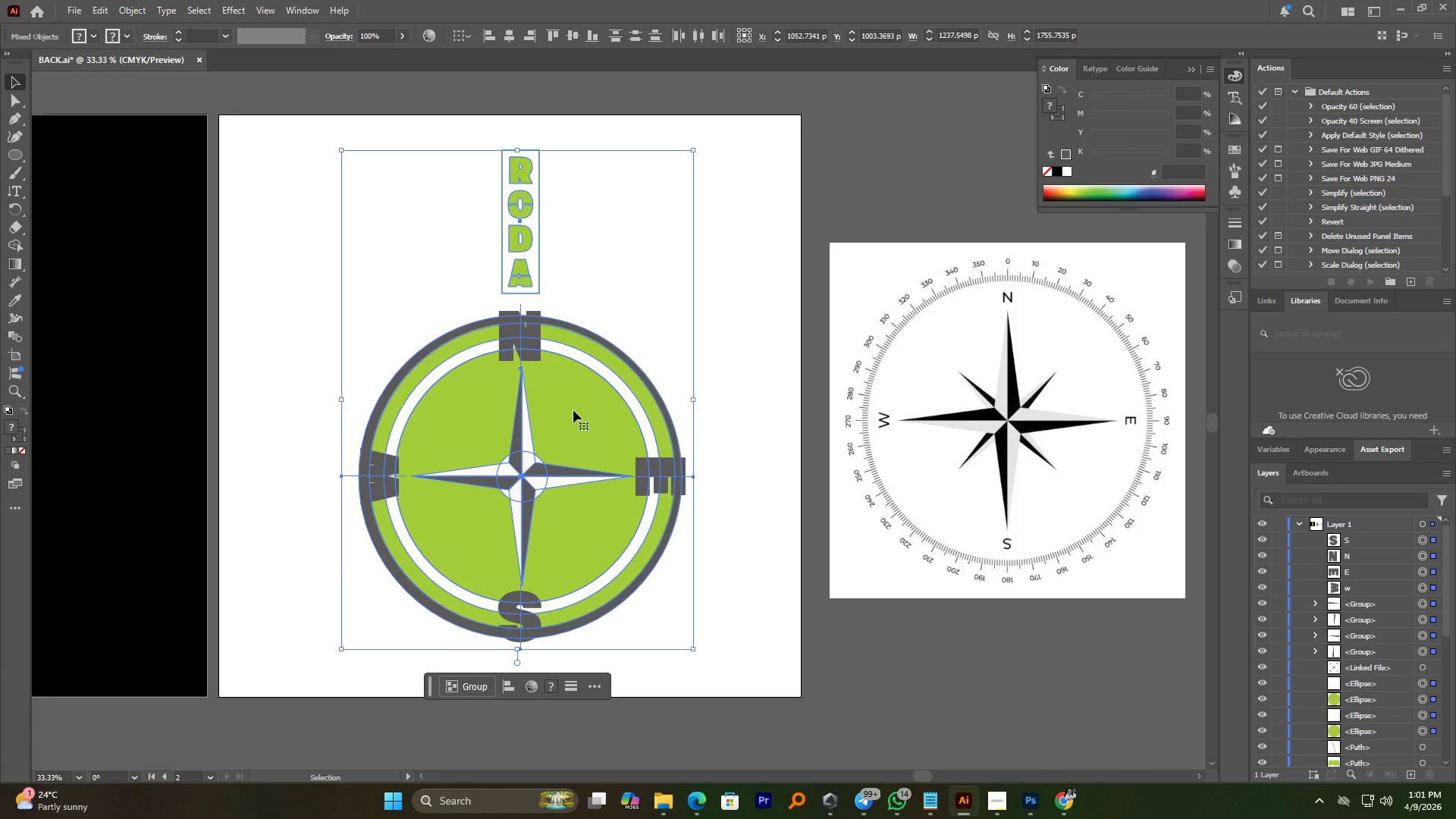 
hold_key(key=AltLeft, duration=1.8)
scroll: coordinate [565, 362], scroll_direction: up, amount: 1.0
 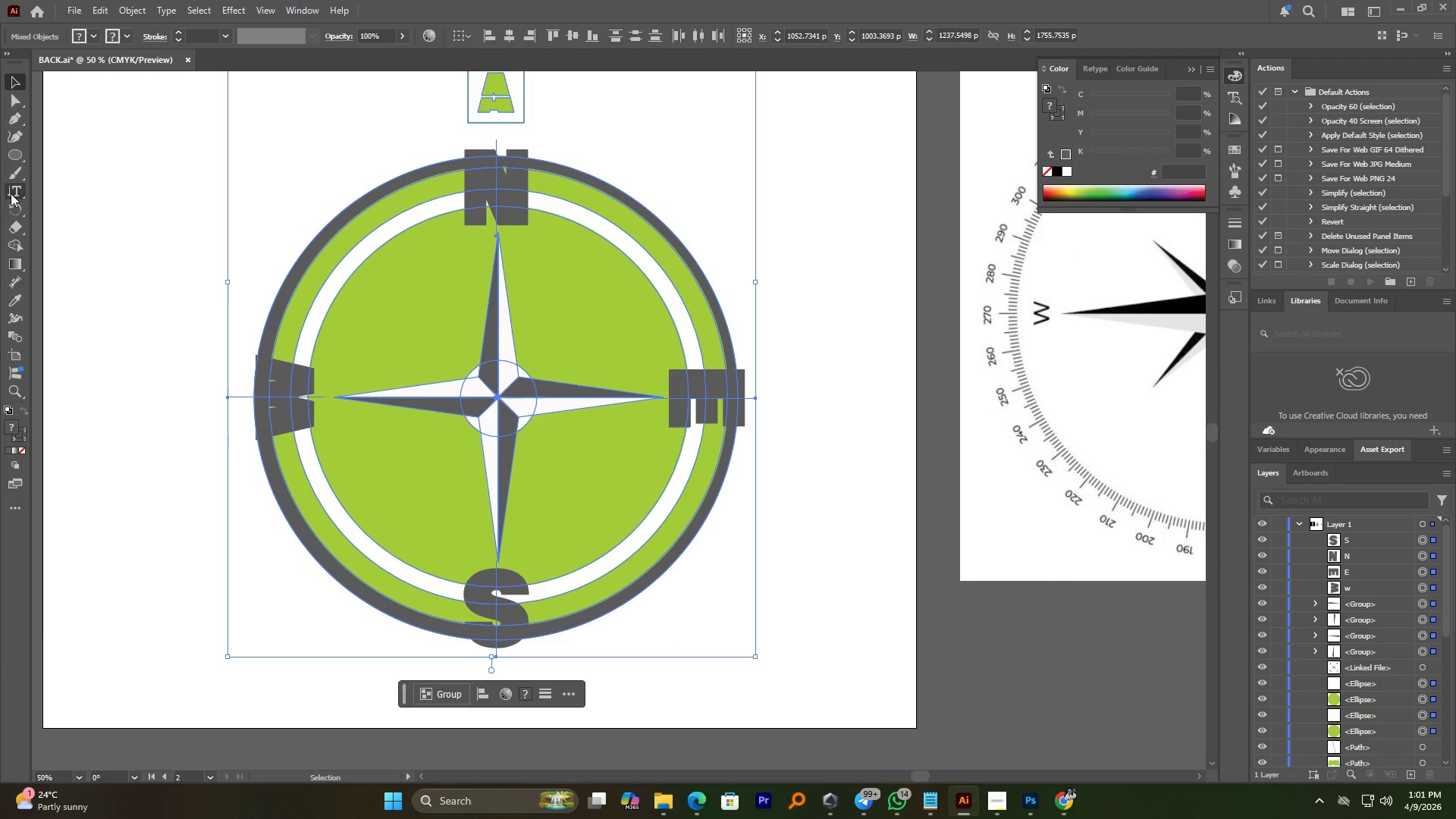 
left_click([12, 243])
 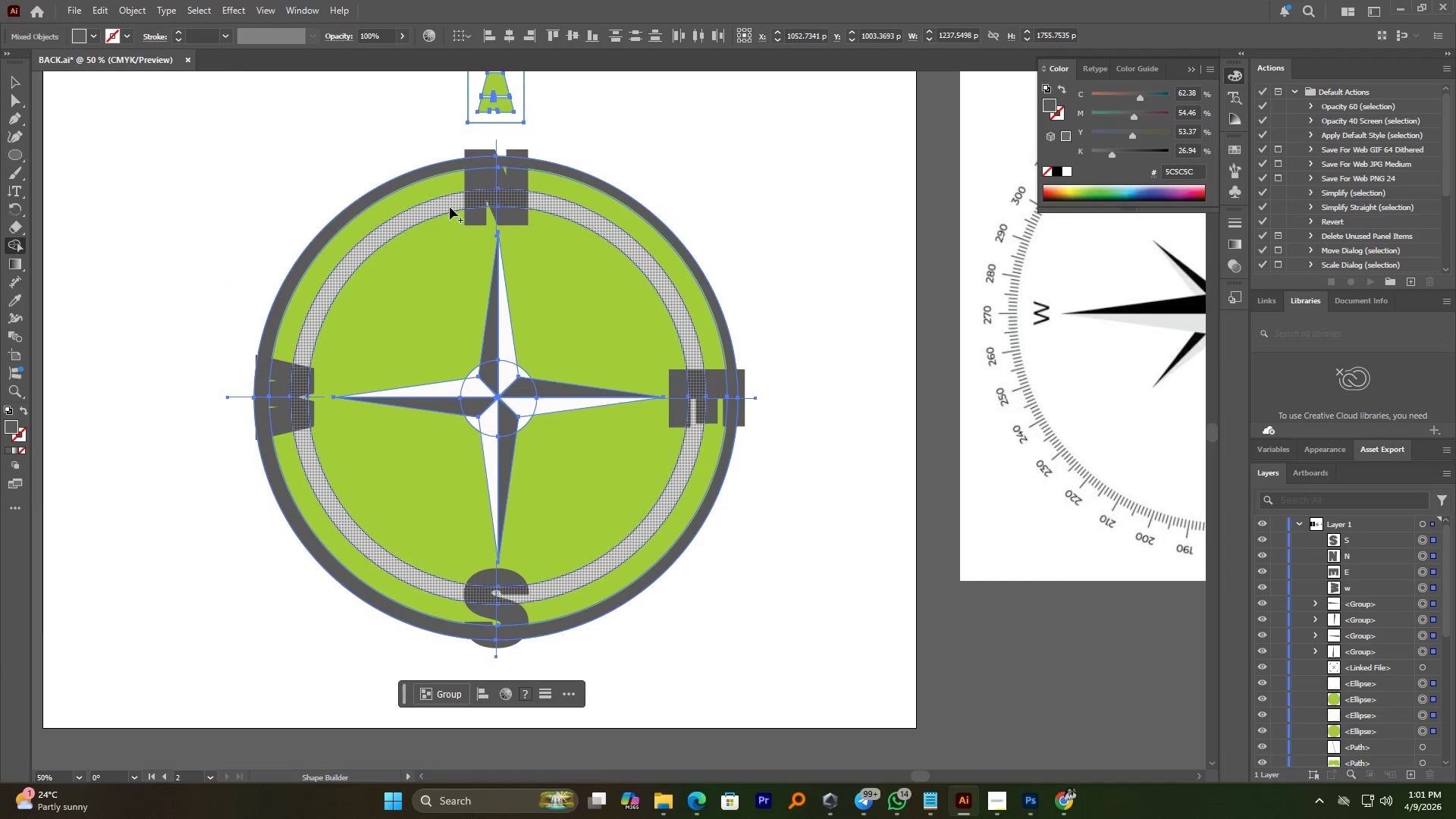 
hold_key(key=AltLeft, duration=4.03)
left_click([450, 206])
 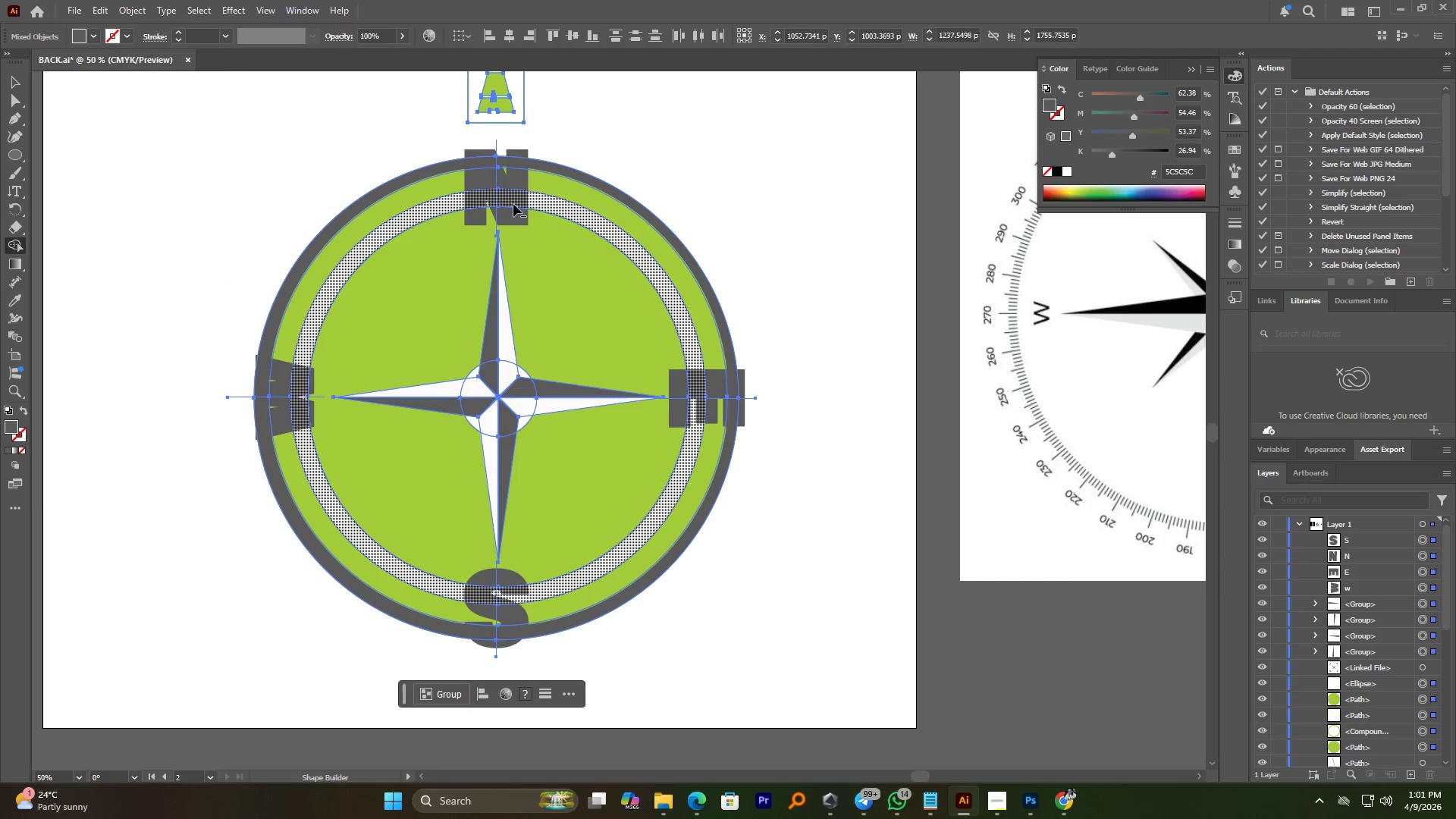 
left_click([565, 209])
 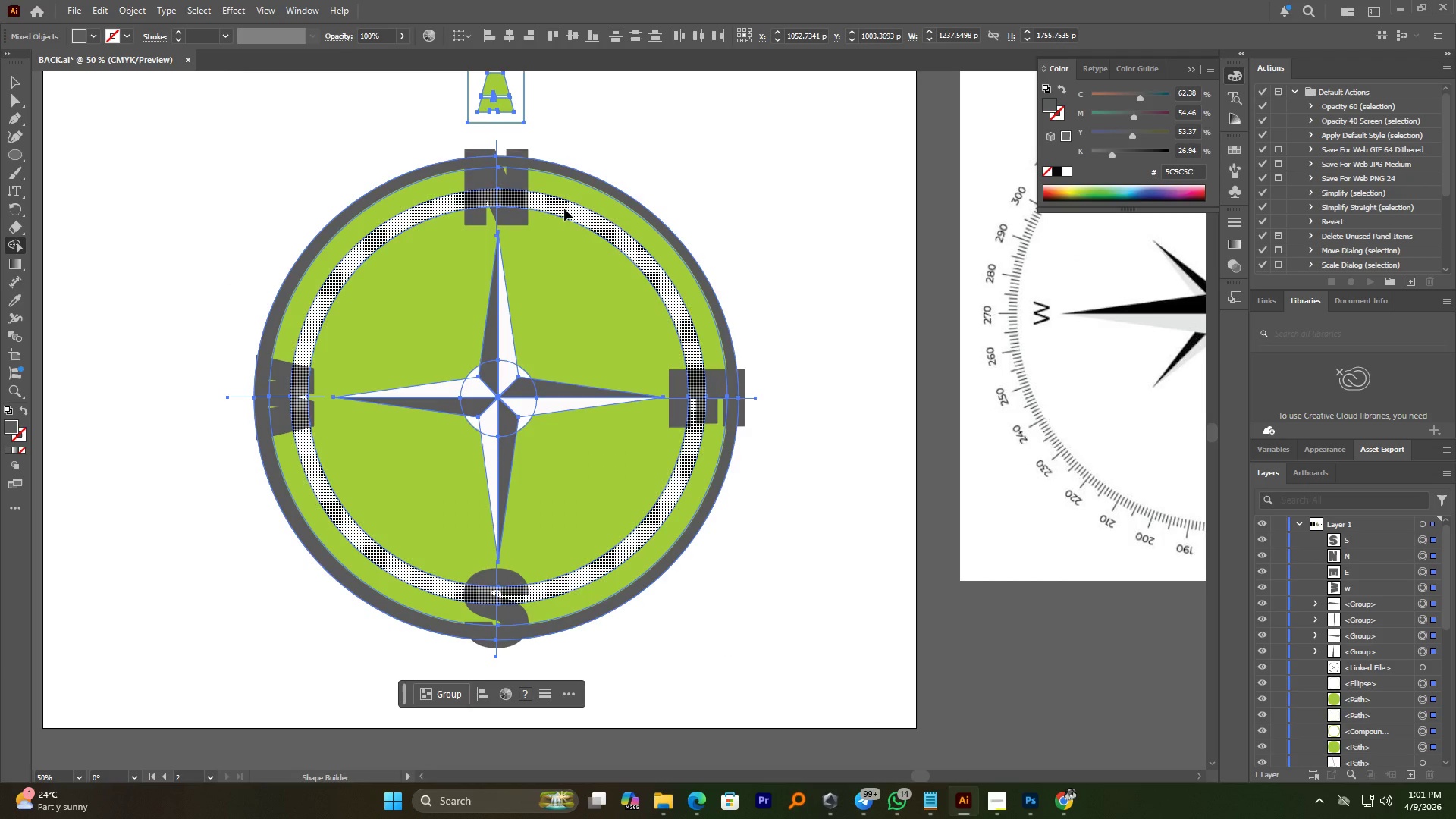 
left_click_drag(start_coordinate=[564, 209], to_coordinate=[503, 202])
 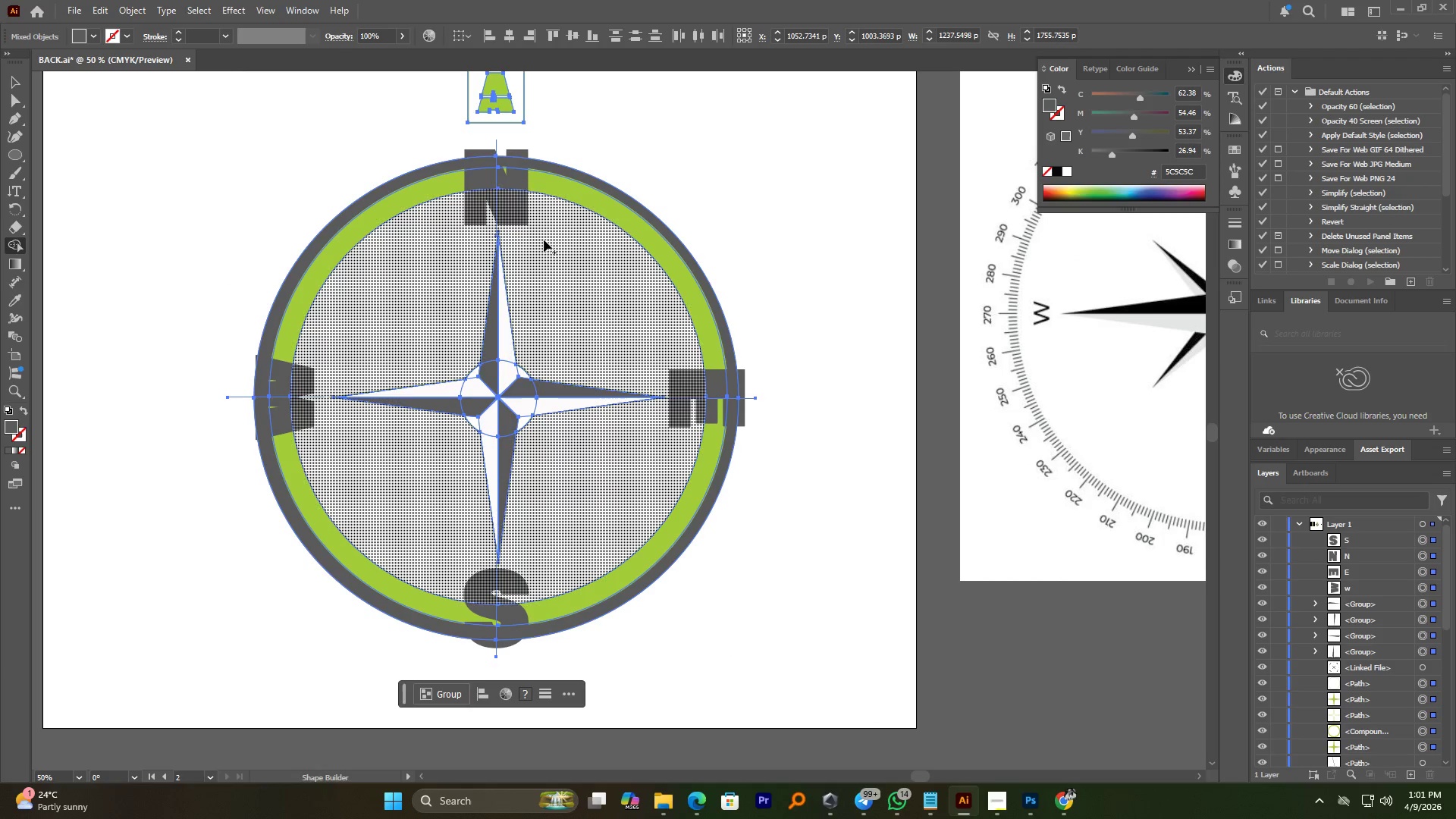 
key(Control+Z)
 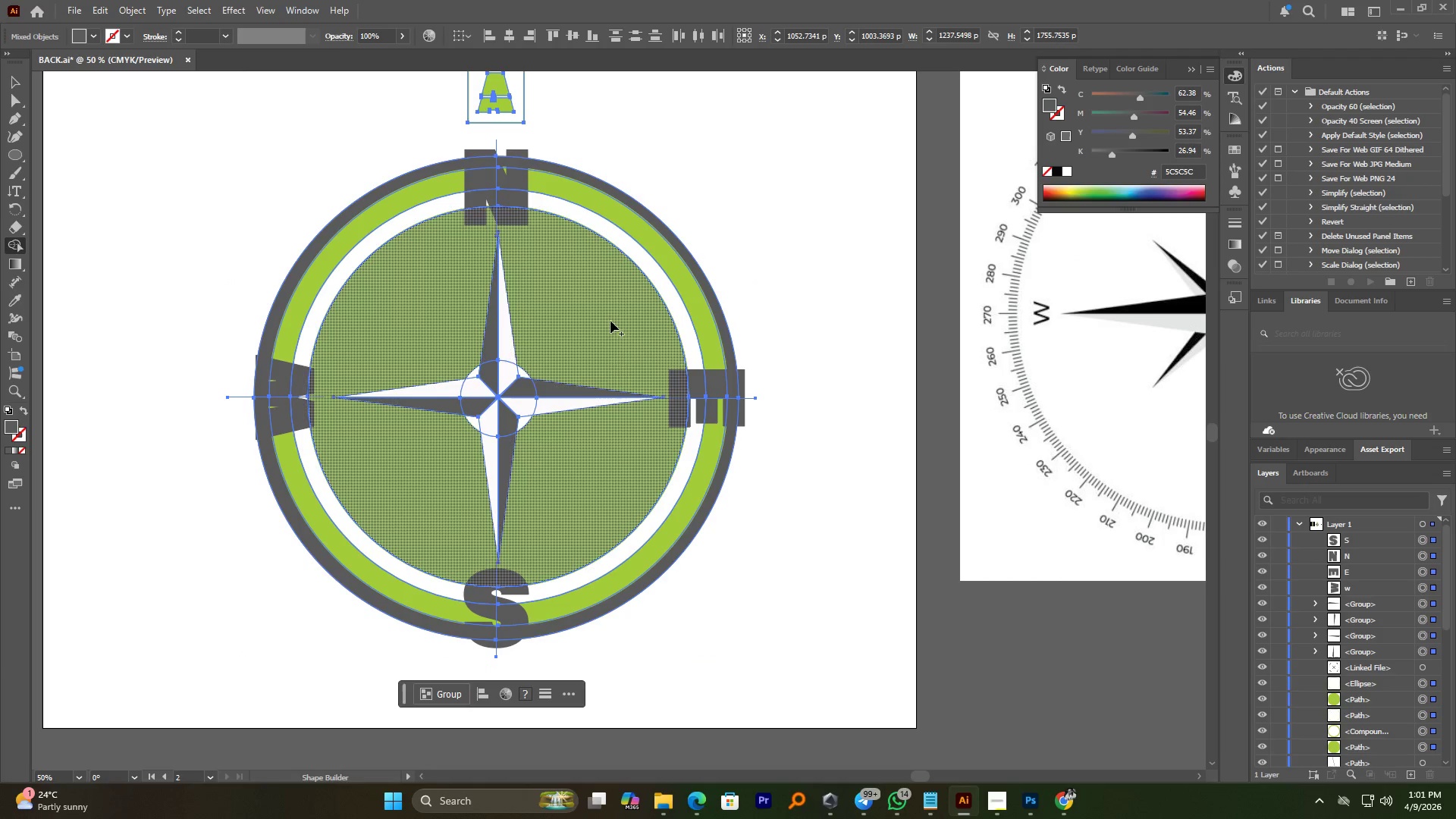 
hold_key(key=AltLeft, duration=0.66)
left_click_drag(start_coordinate=[611, 295], to_coordinate=[609, 303])
 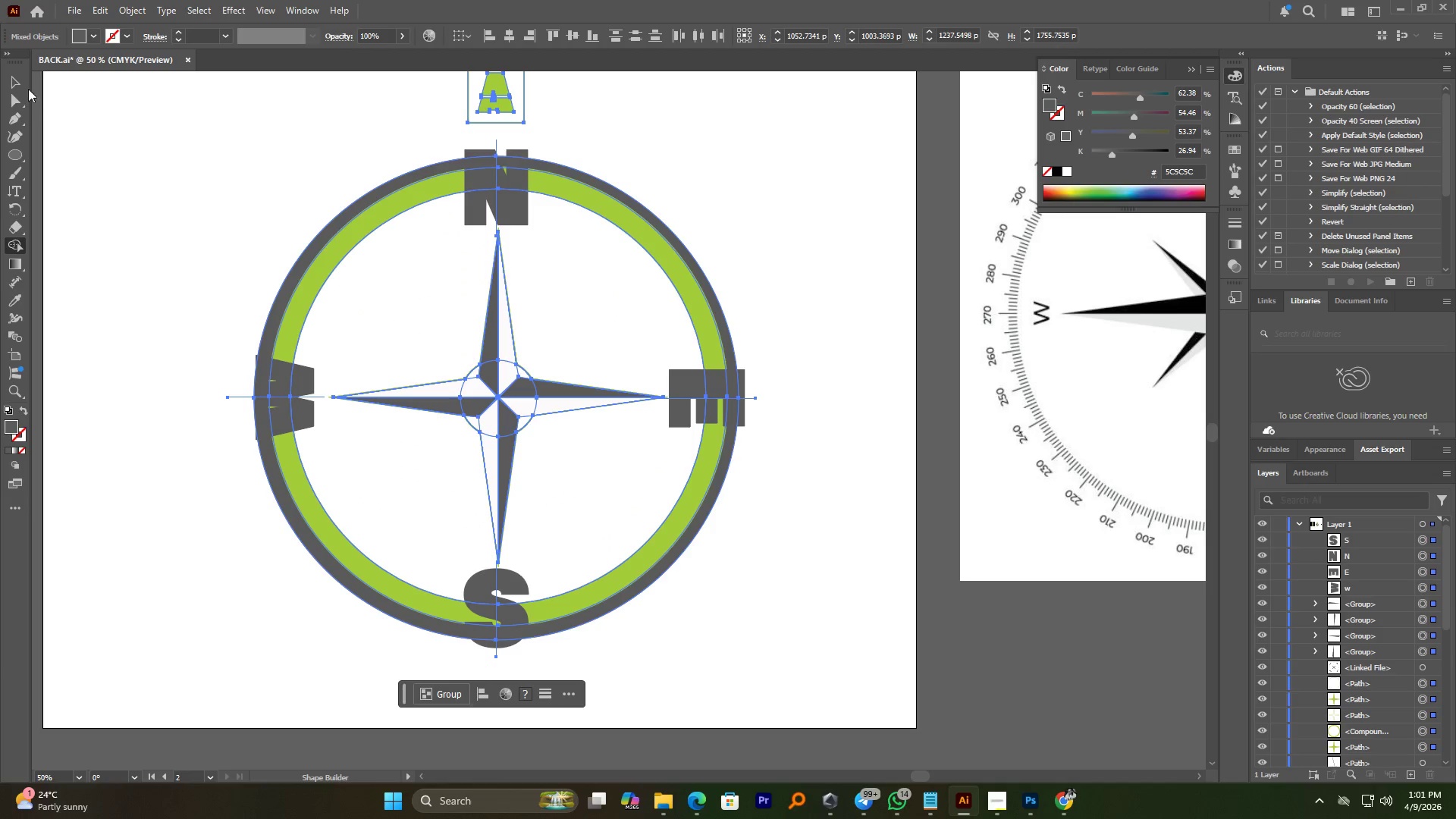 
double_click([164, 149])
 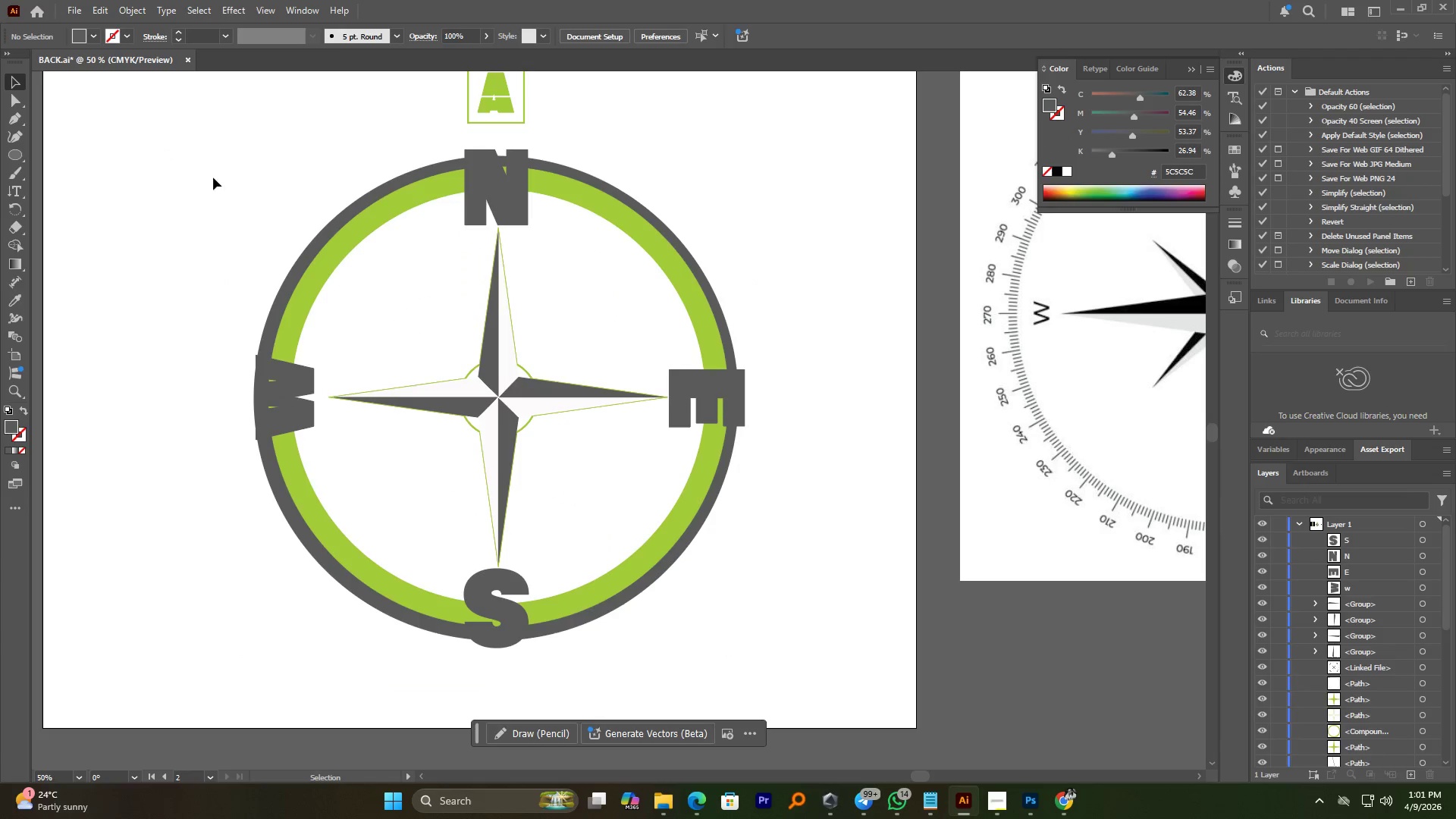 
hold_key(key=AltLeft, duration=1.39)
scroll: coordinate [347, 275], scroll_direction: down, amount: 1.0
 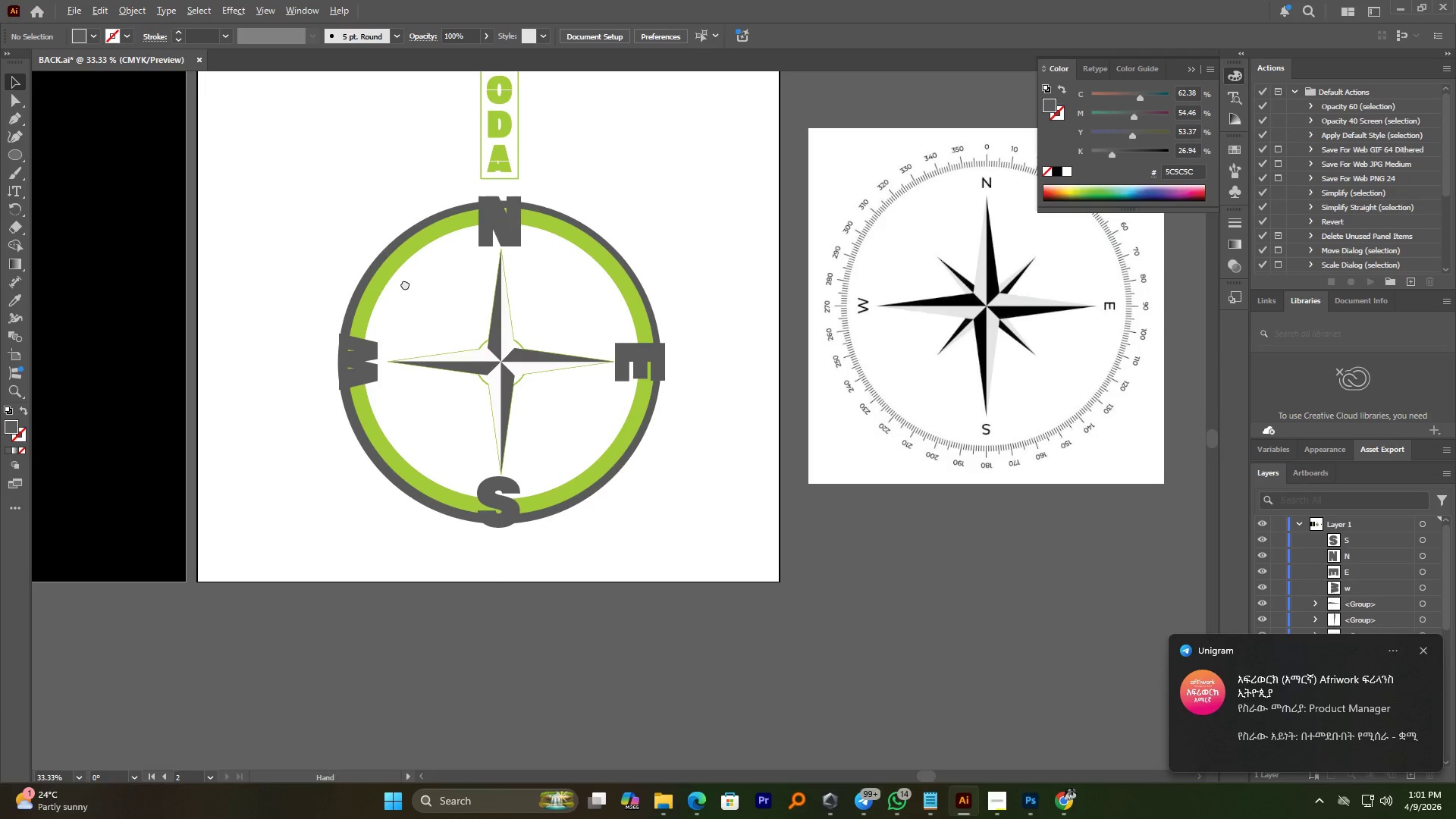 
key(Control+Z)
 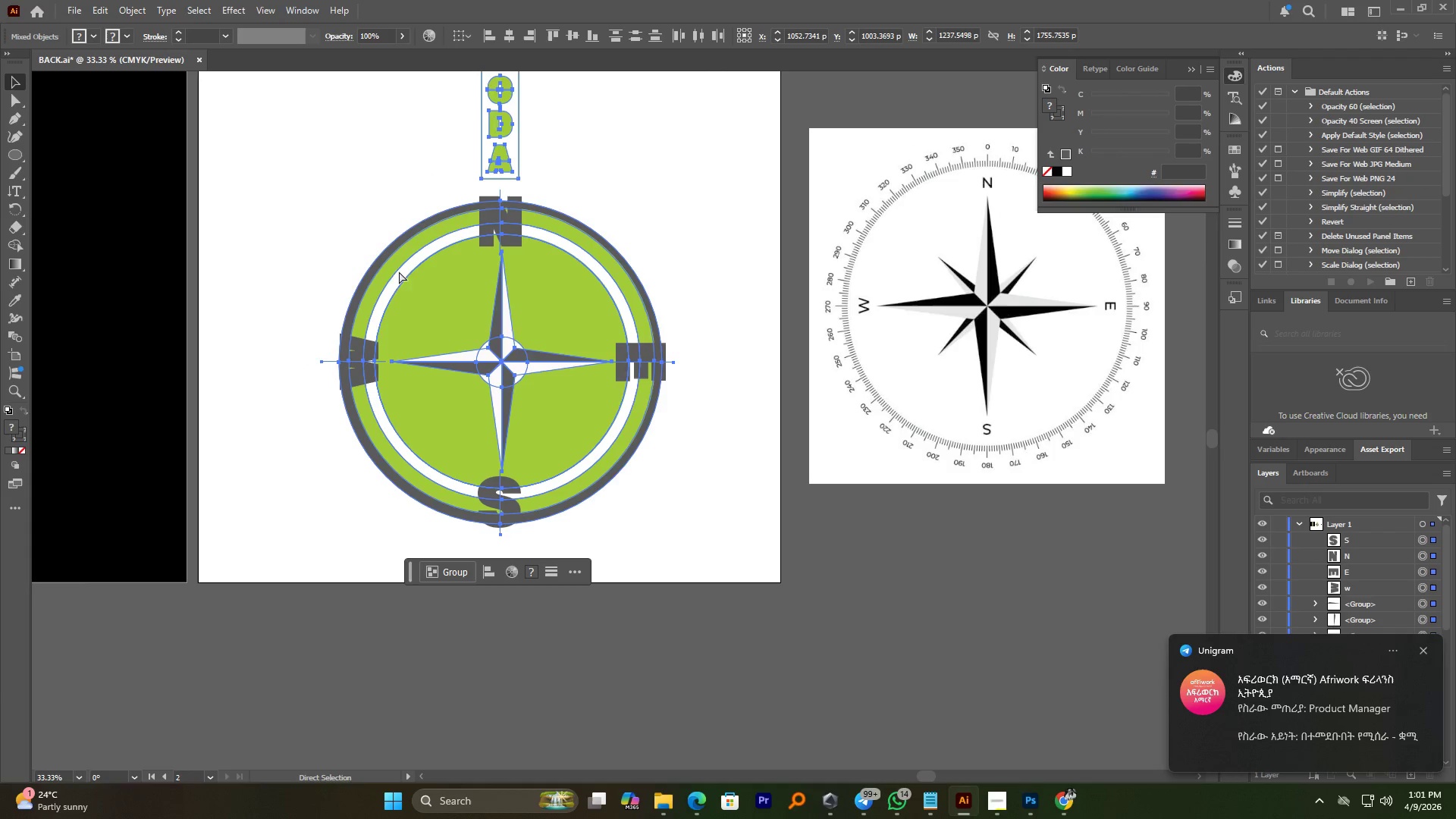 
hold_key(key=AltLeft, duration=1.97)
scroll: coordinate [394, 268], scroll_direction: up, amount: 1.0
 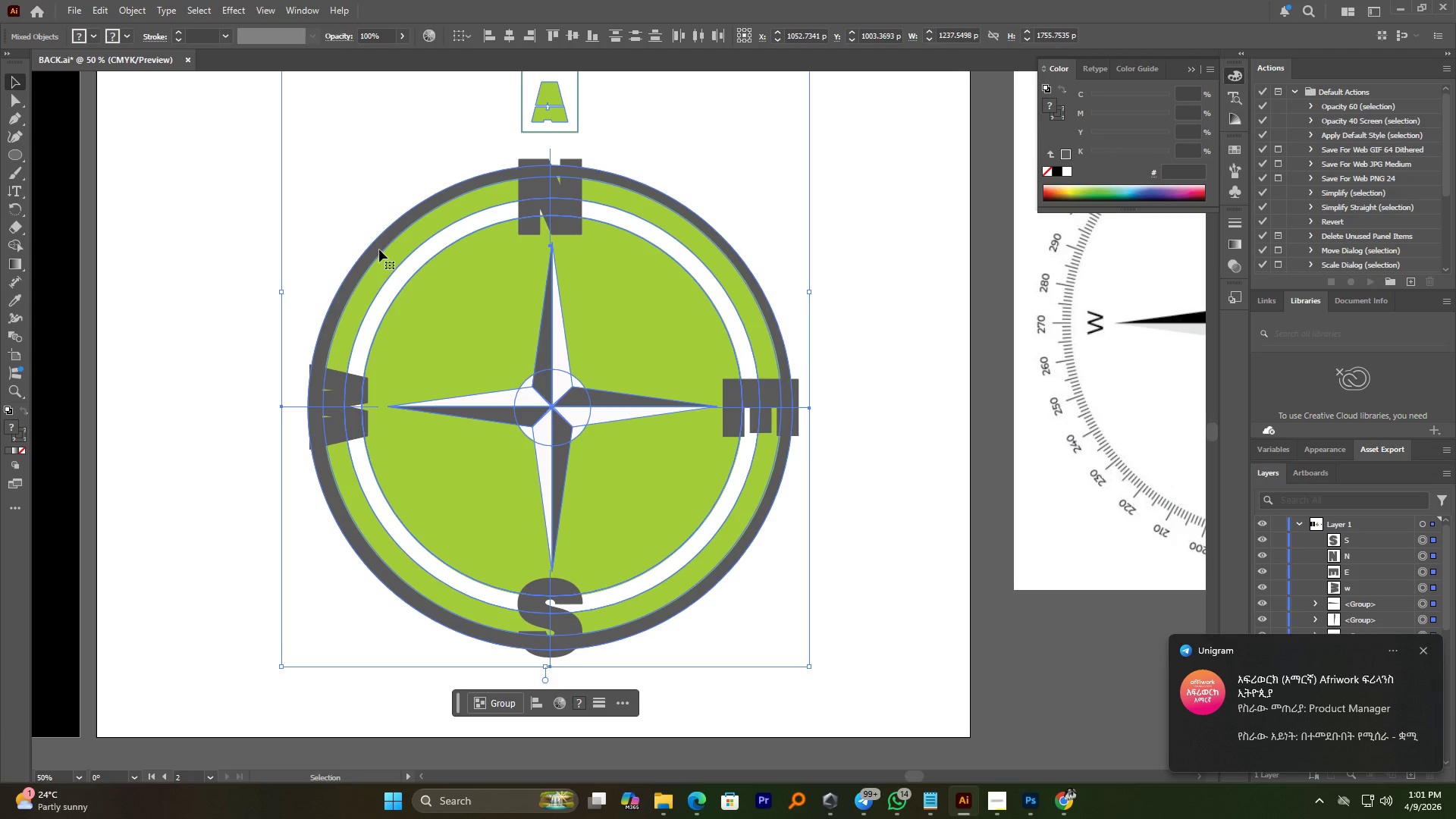 
hold_key(key=AltLeft, duration=1.34)
 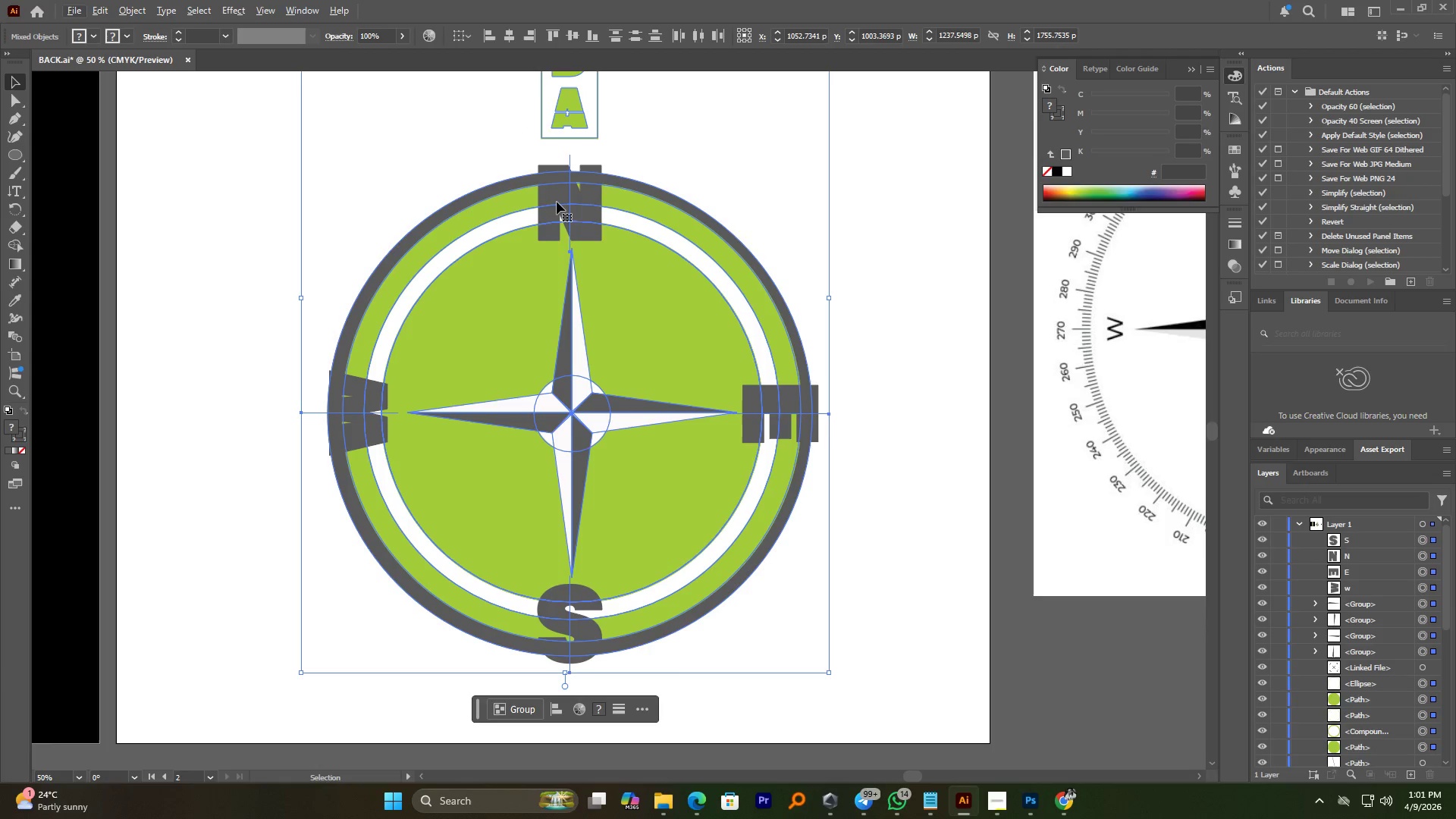 
left_click([551, 194])
 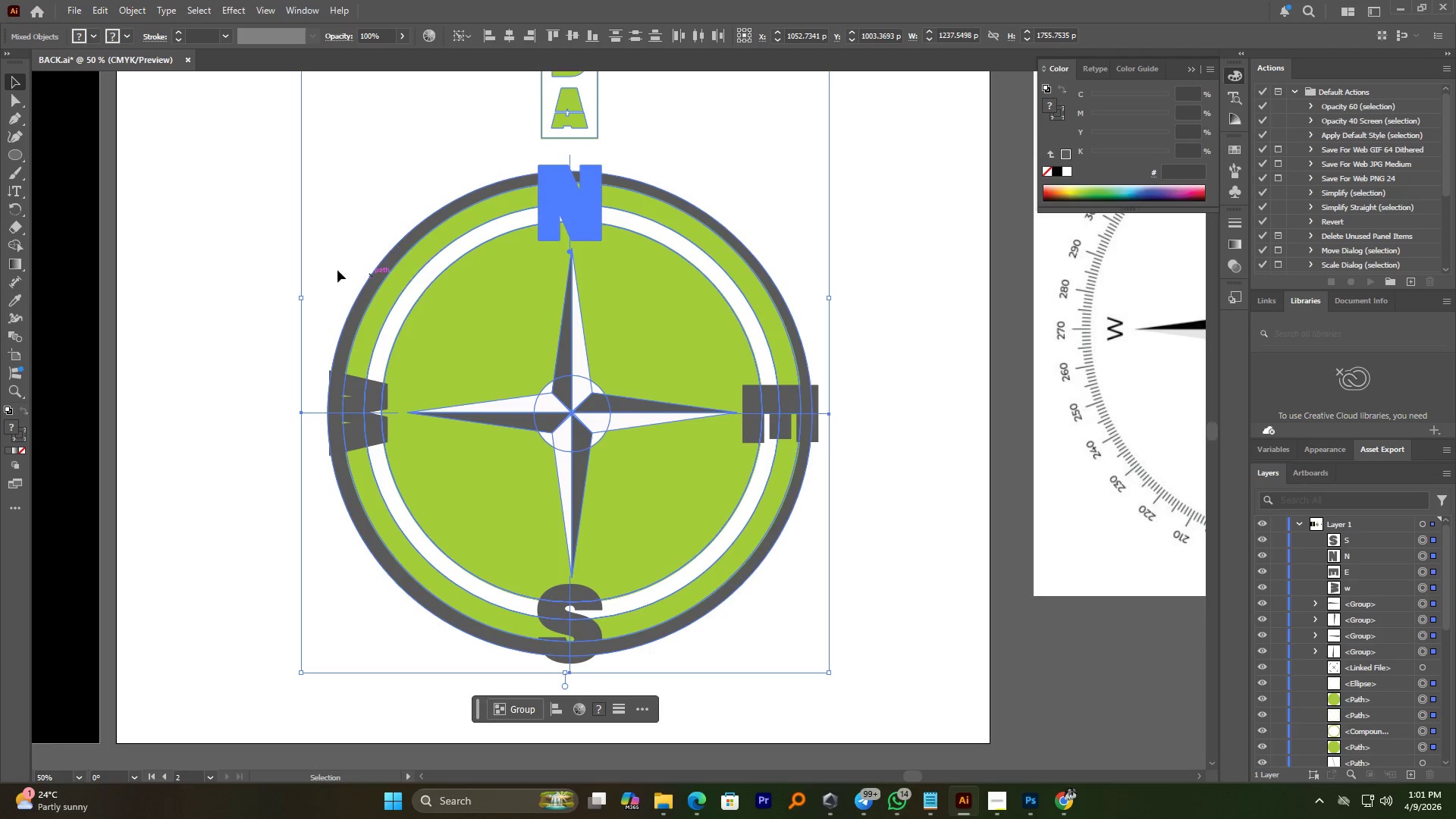 
left_click([274, 250])
 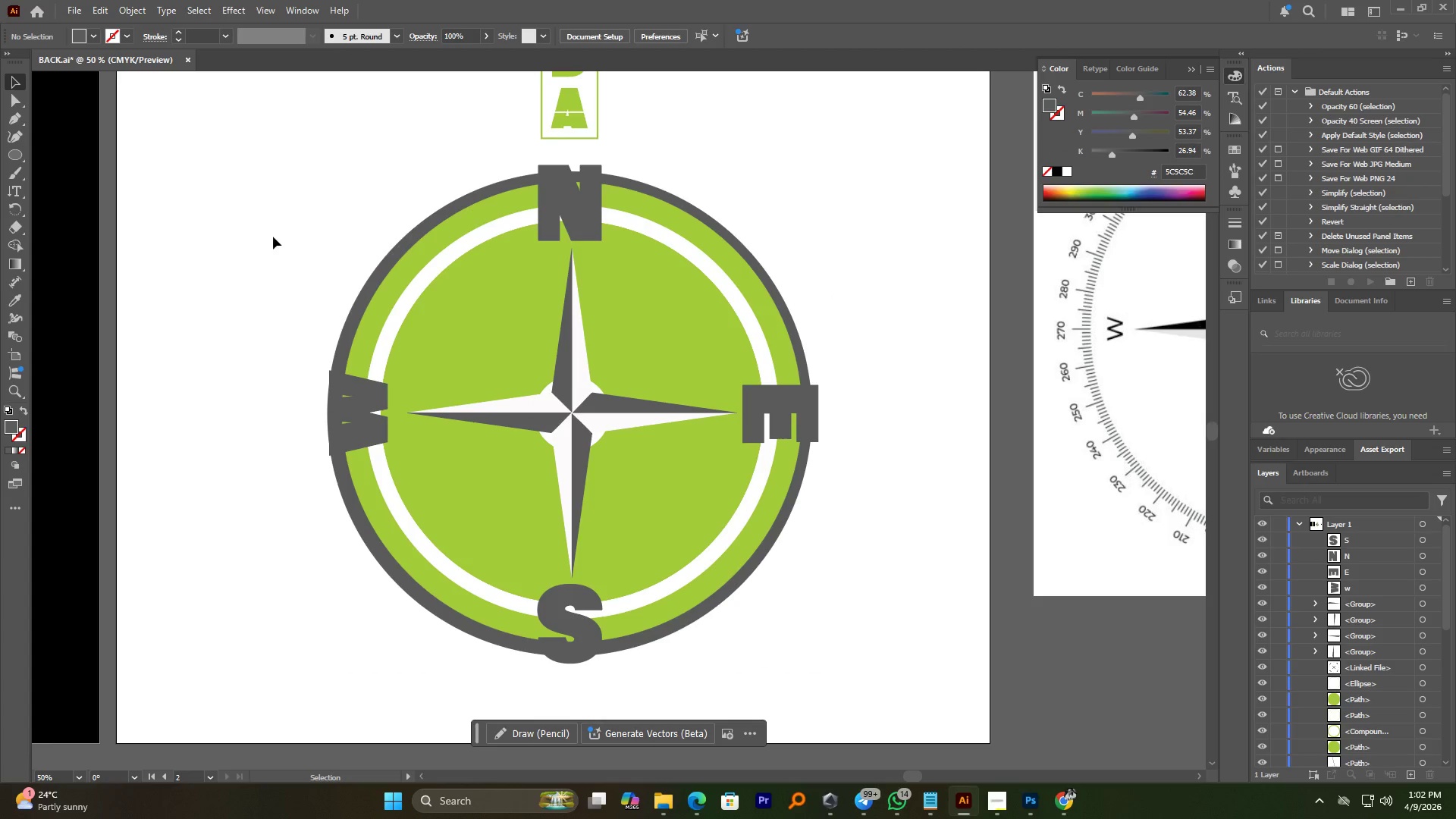 
left_click_drag(start_coordinate=[272, 217], to_coordinate=[866, 661])
 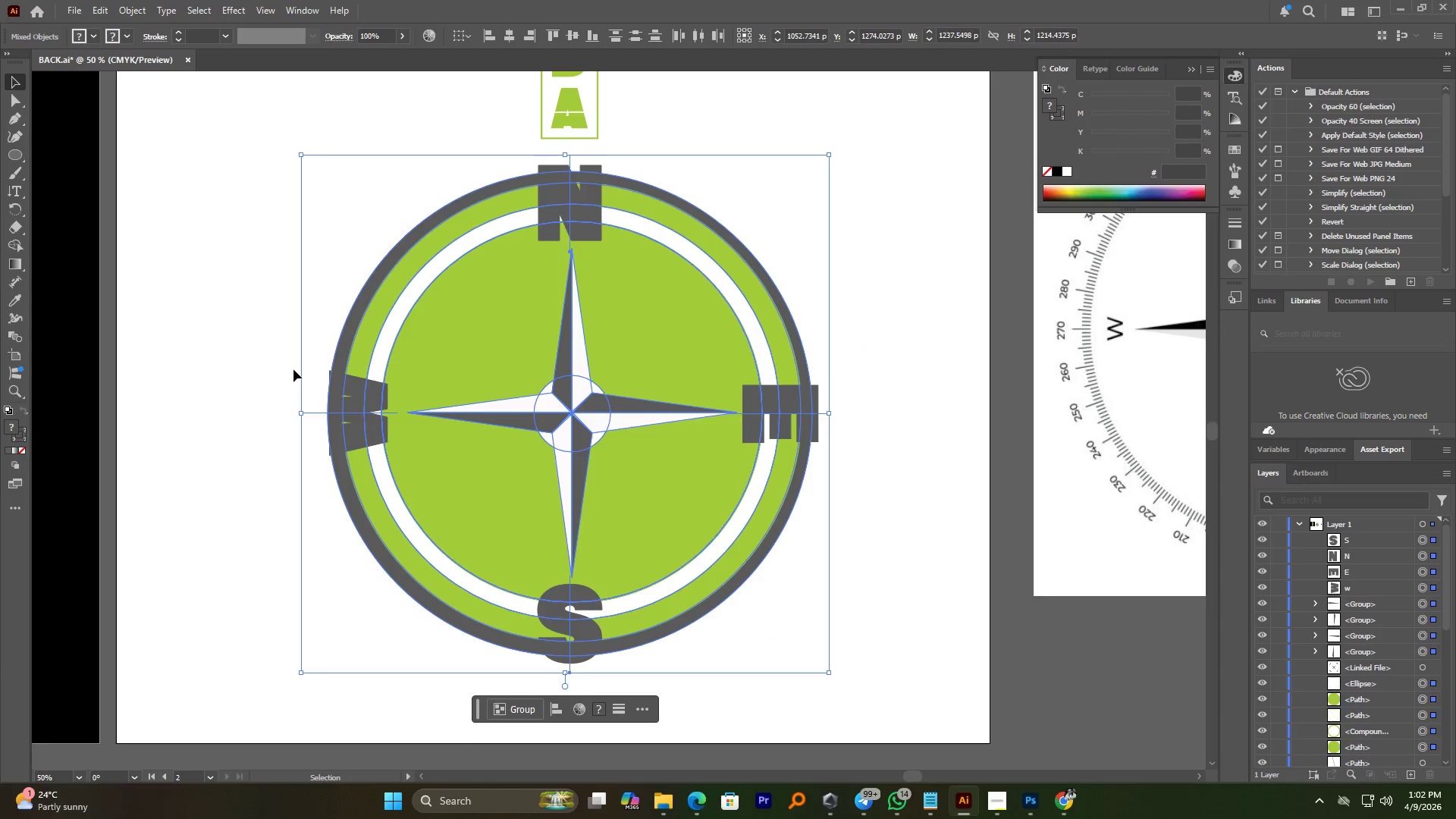 
double_click([367, 384])
 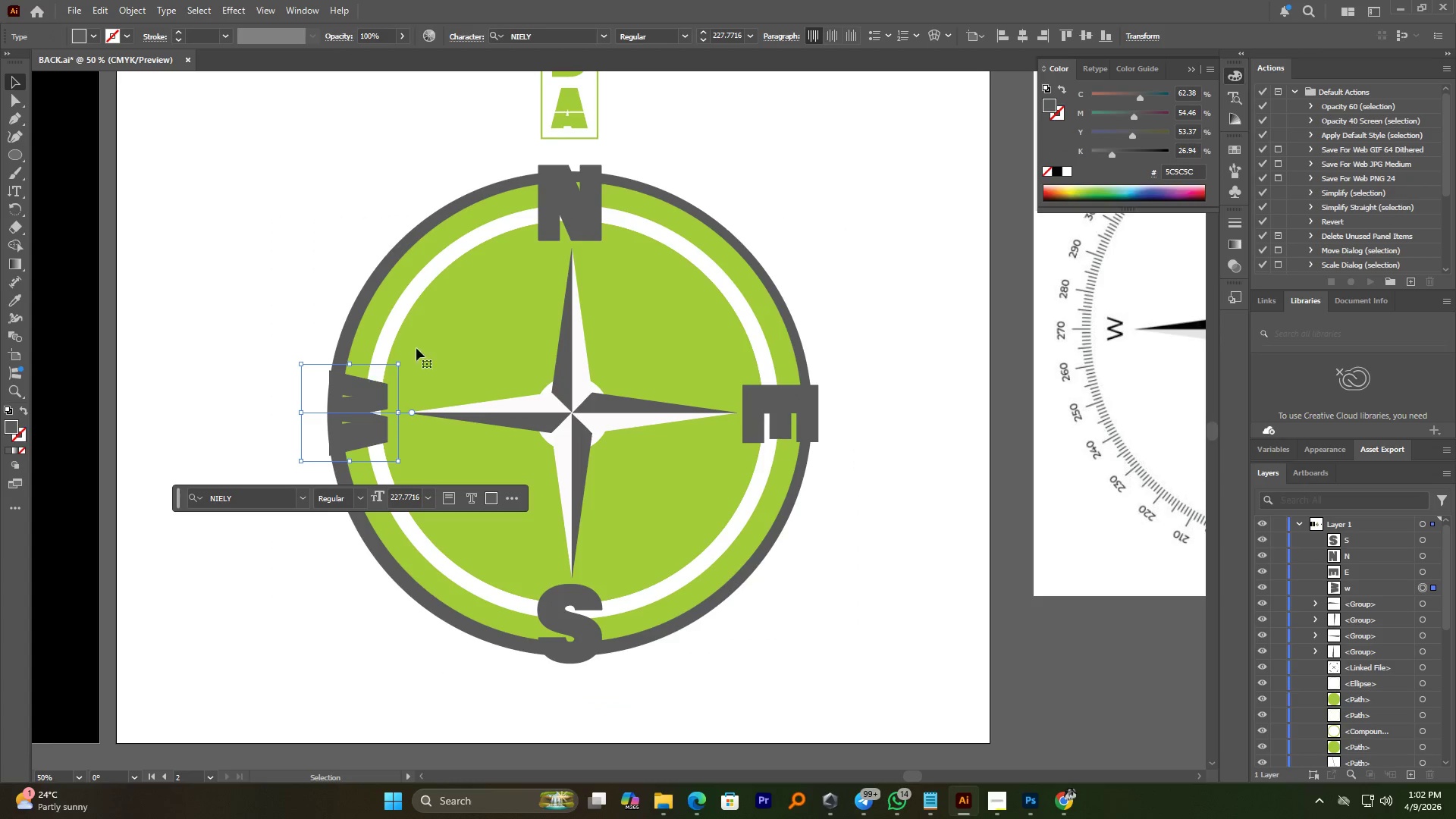 
hold_key(key=ShiftLeft, duration=2.44)
left_click([579, 206])
 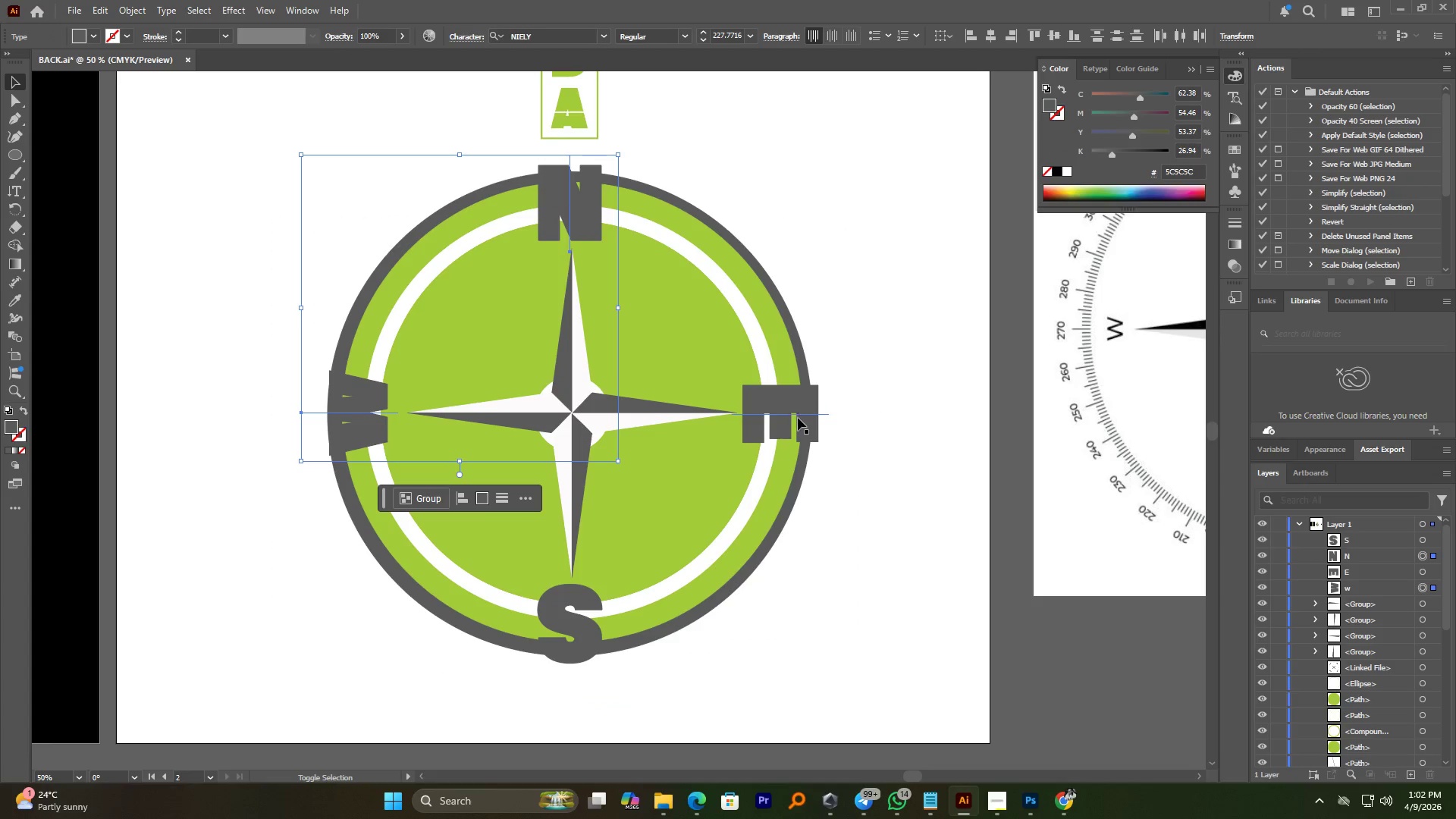 
left_click([799, 397])
 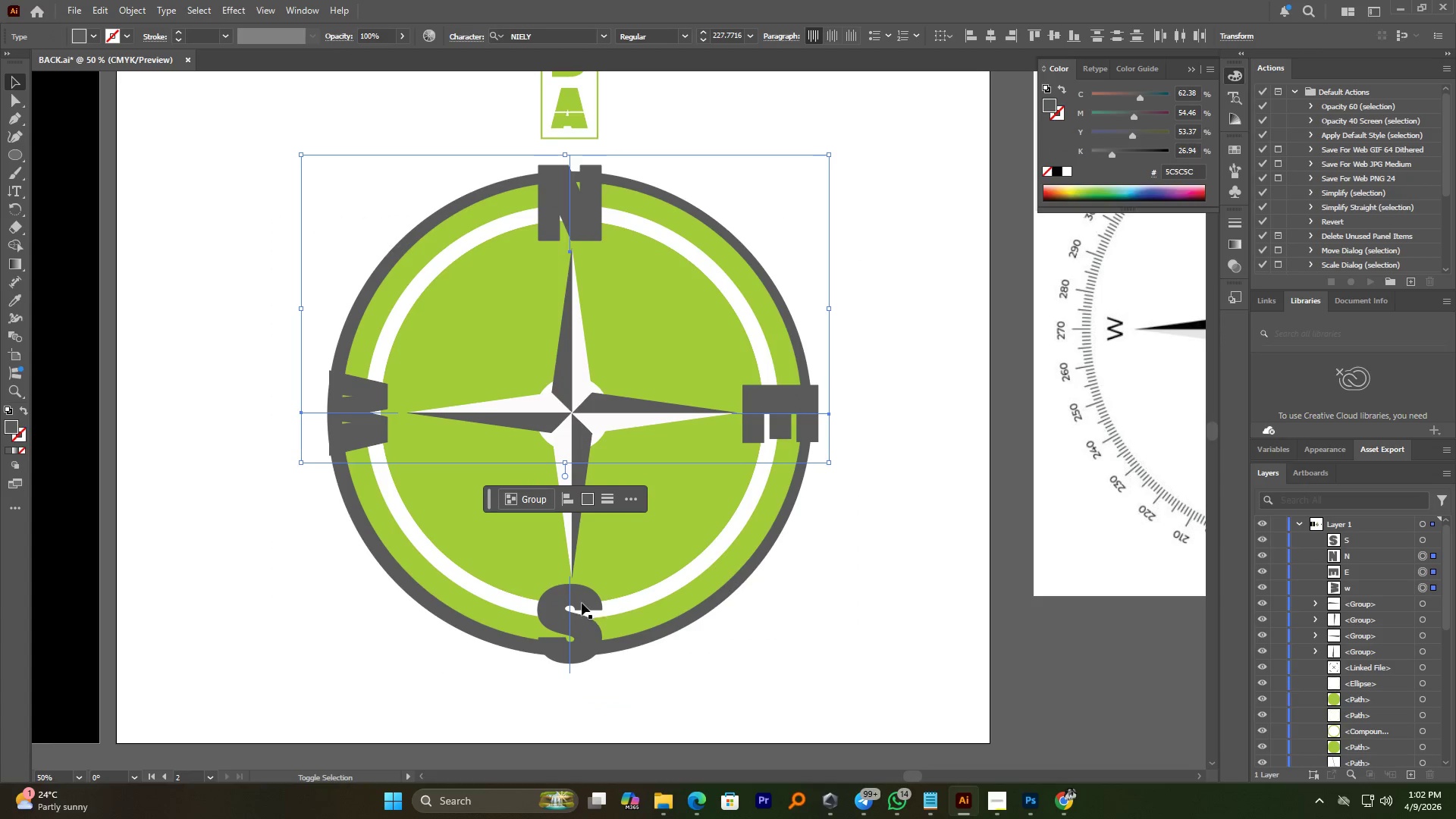 
left_click([581, 602])
 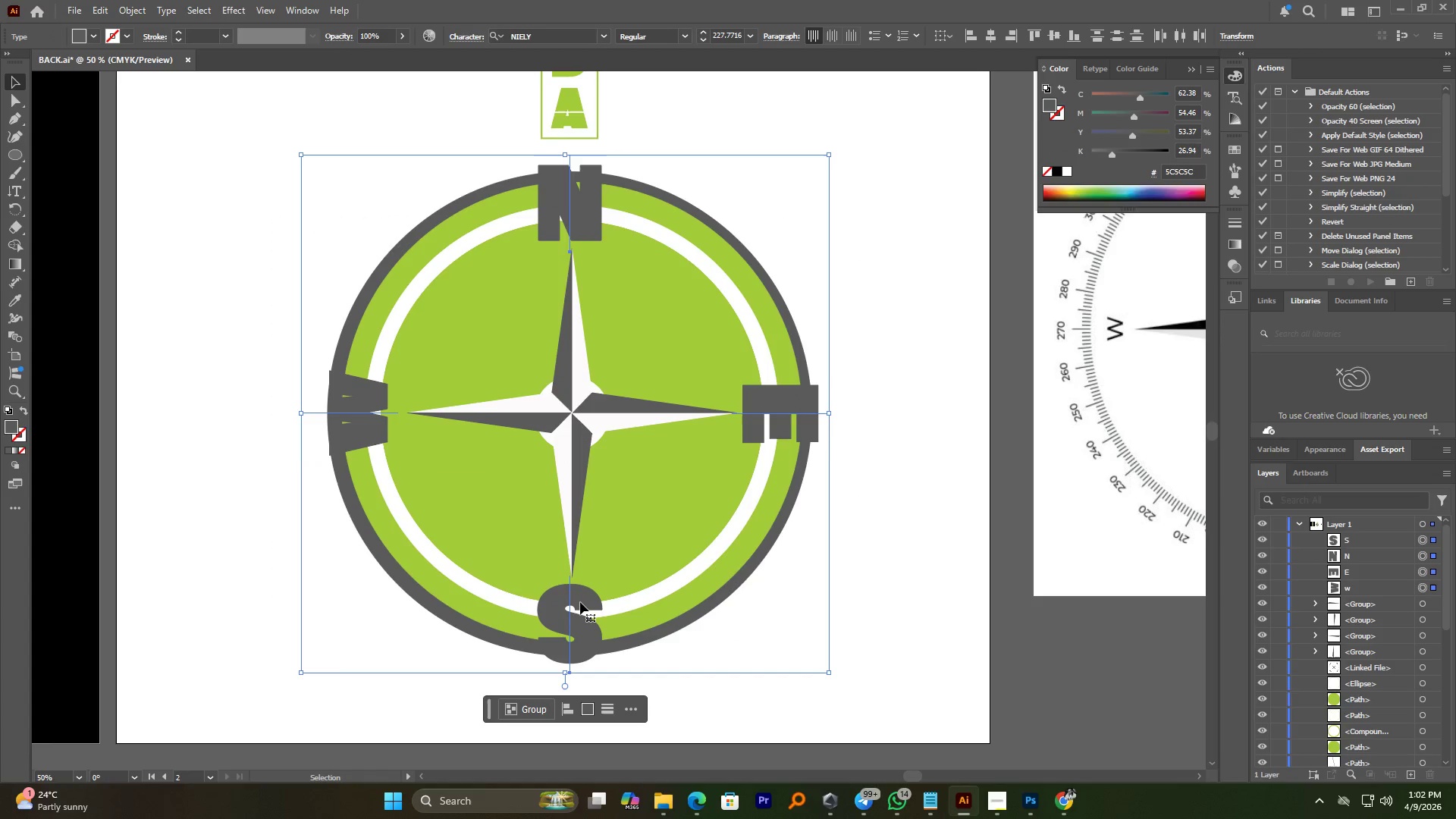 
right_click([580, 601])
 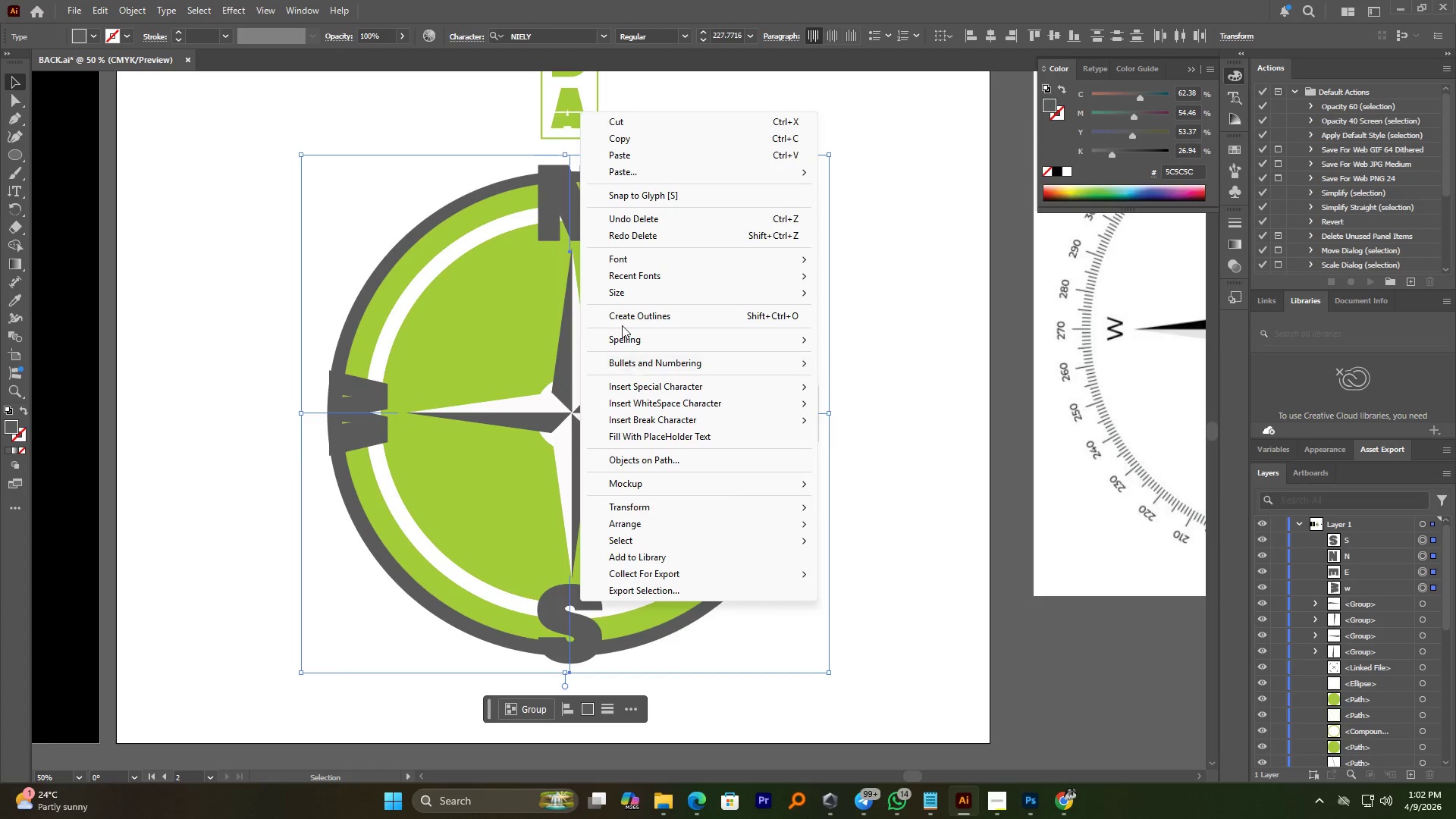 
left_click([622, 317])
 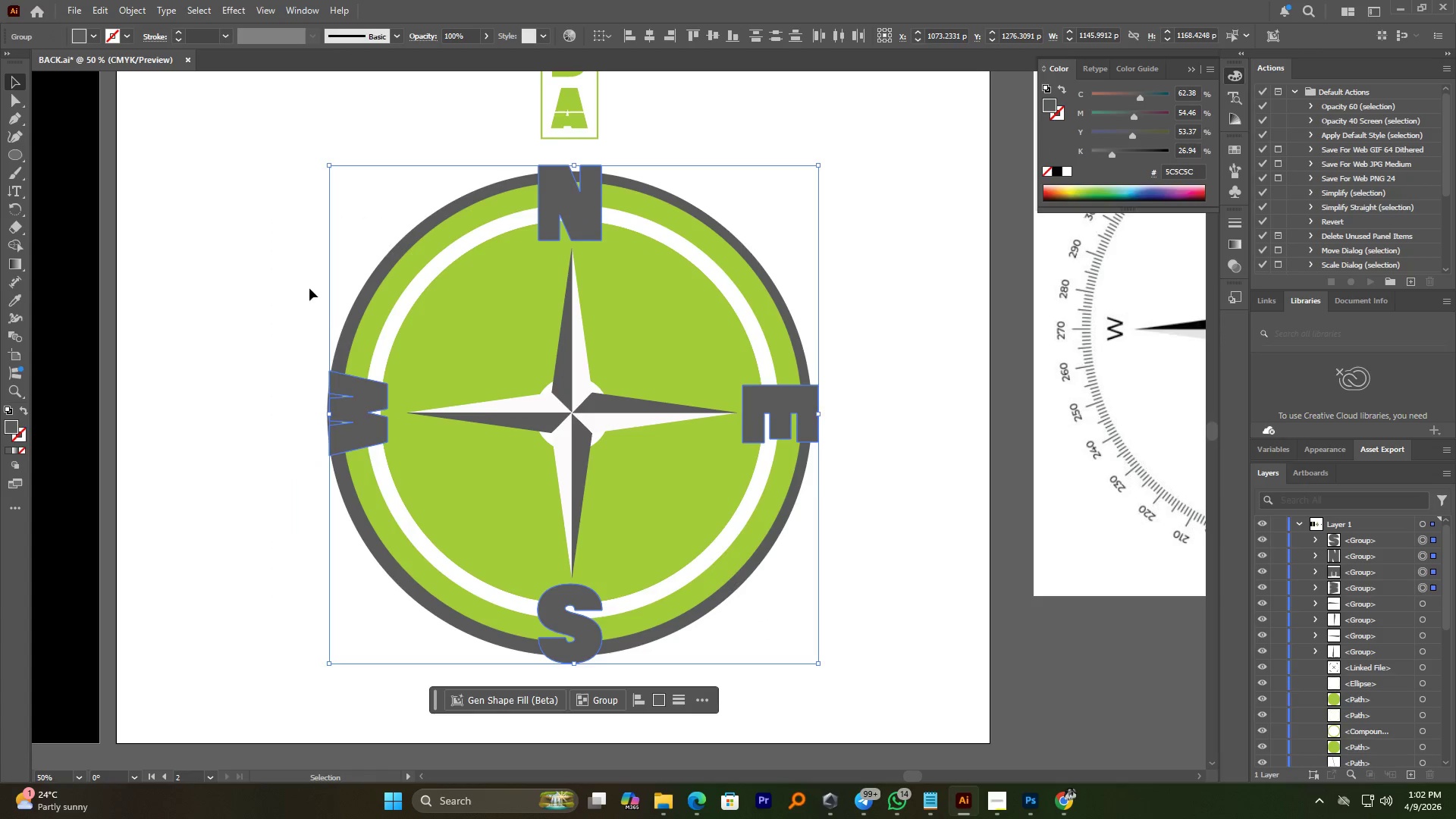 
right_click([350, 394])
 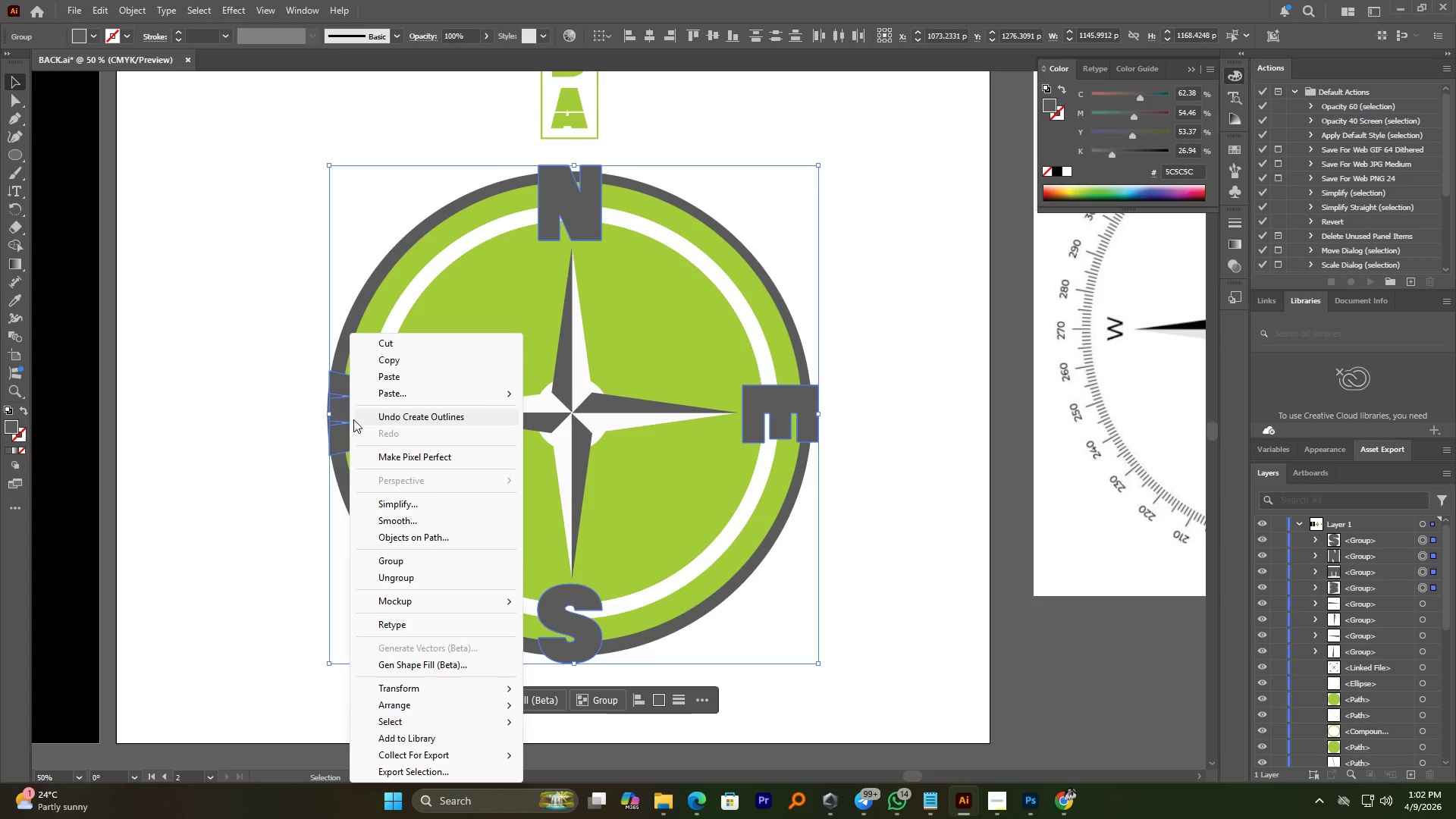 
left_click([384, 577])
 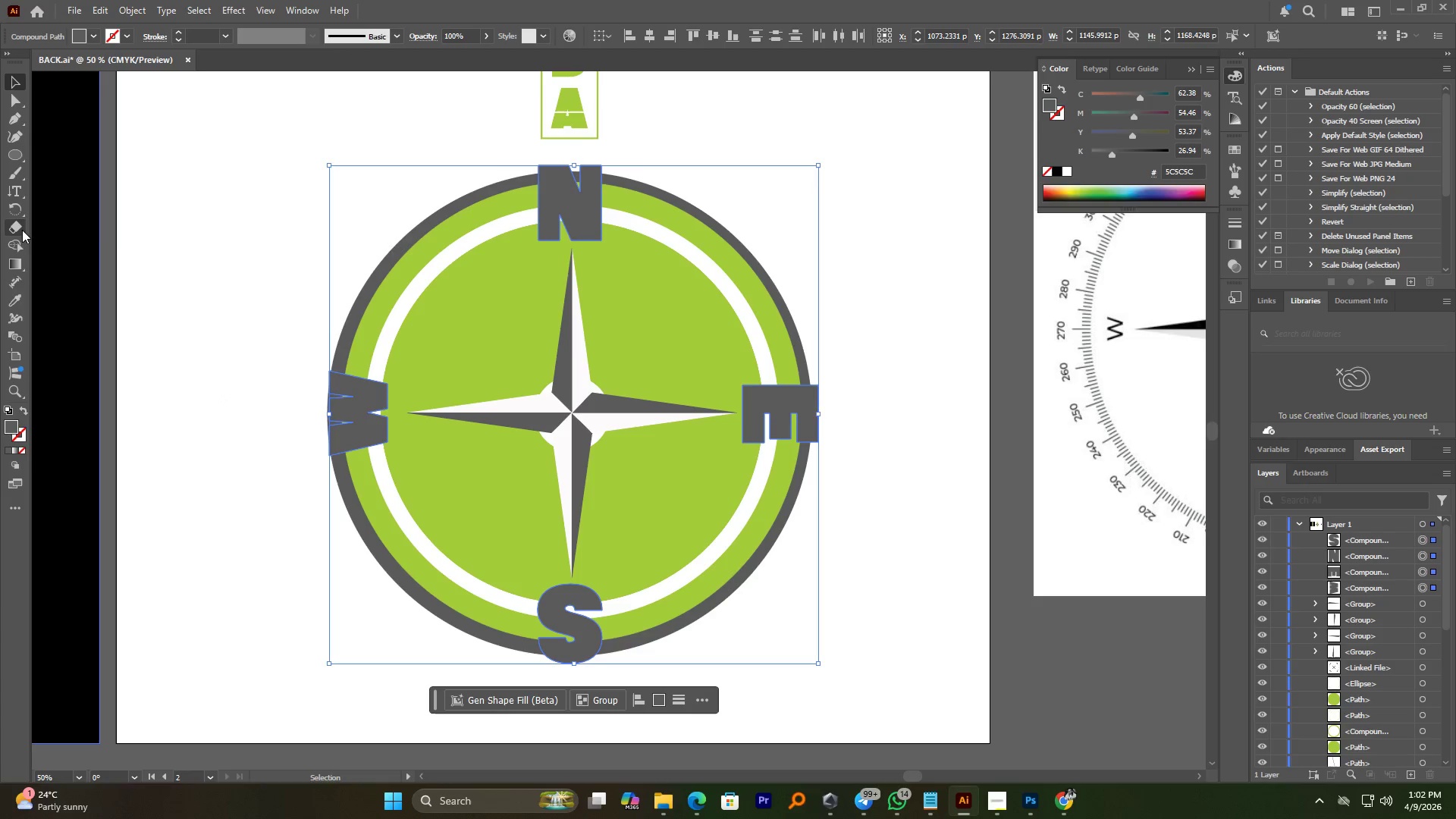 
left_click_drag(start_coordinate=[221, 185], to_coordinate=[871, 622])
 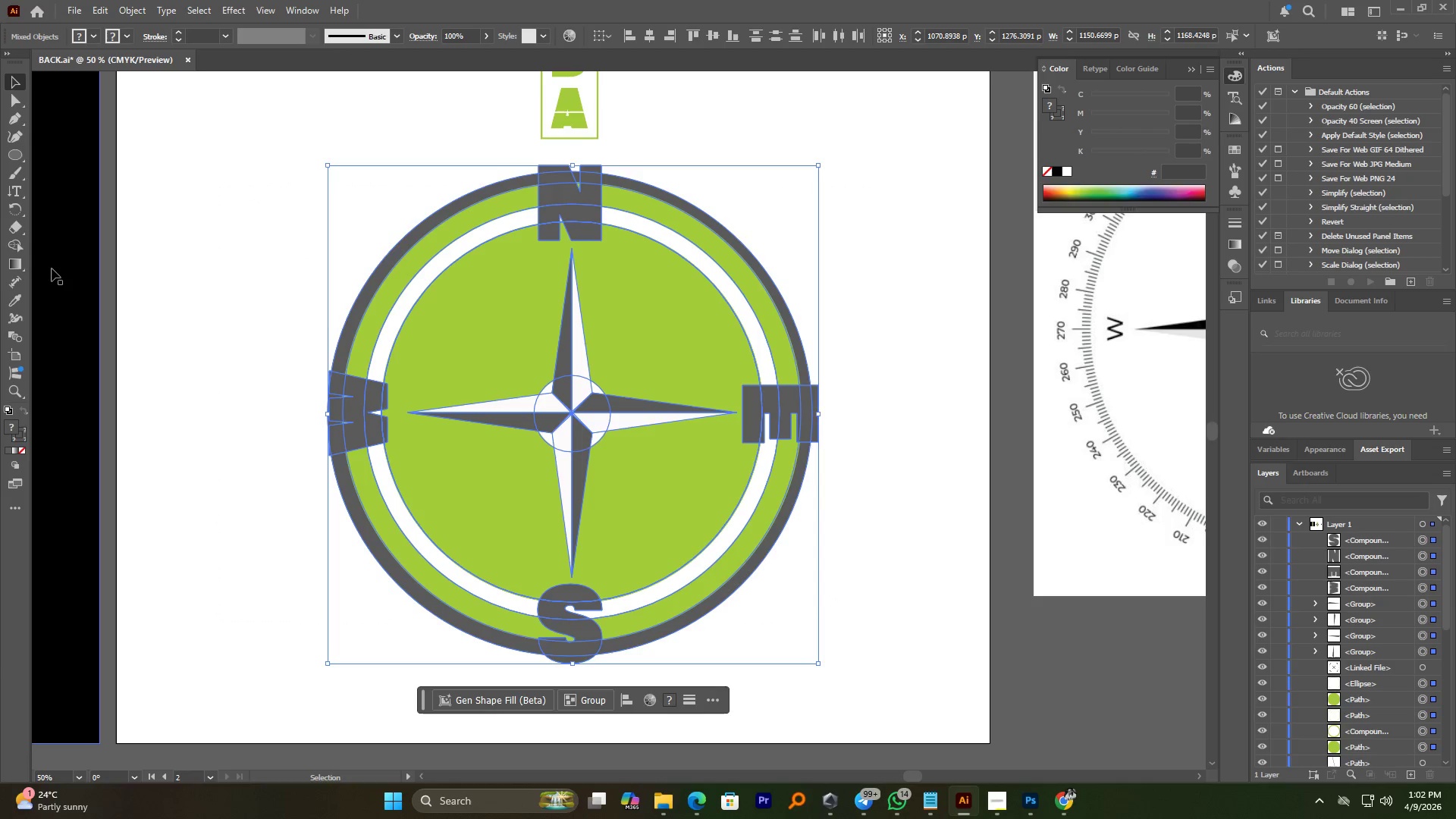 
left_click([19, 249])
 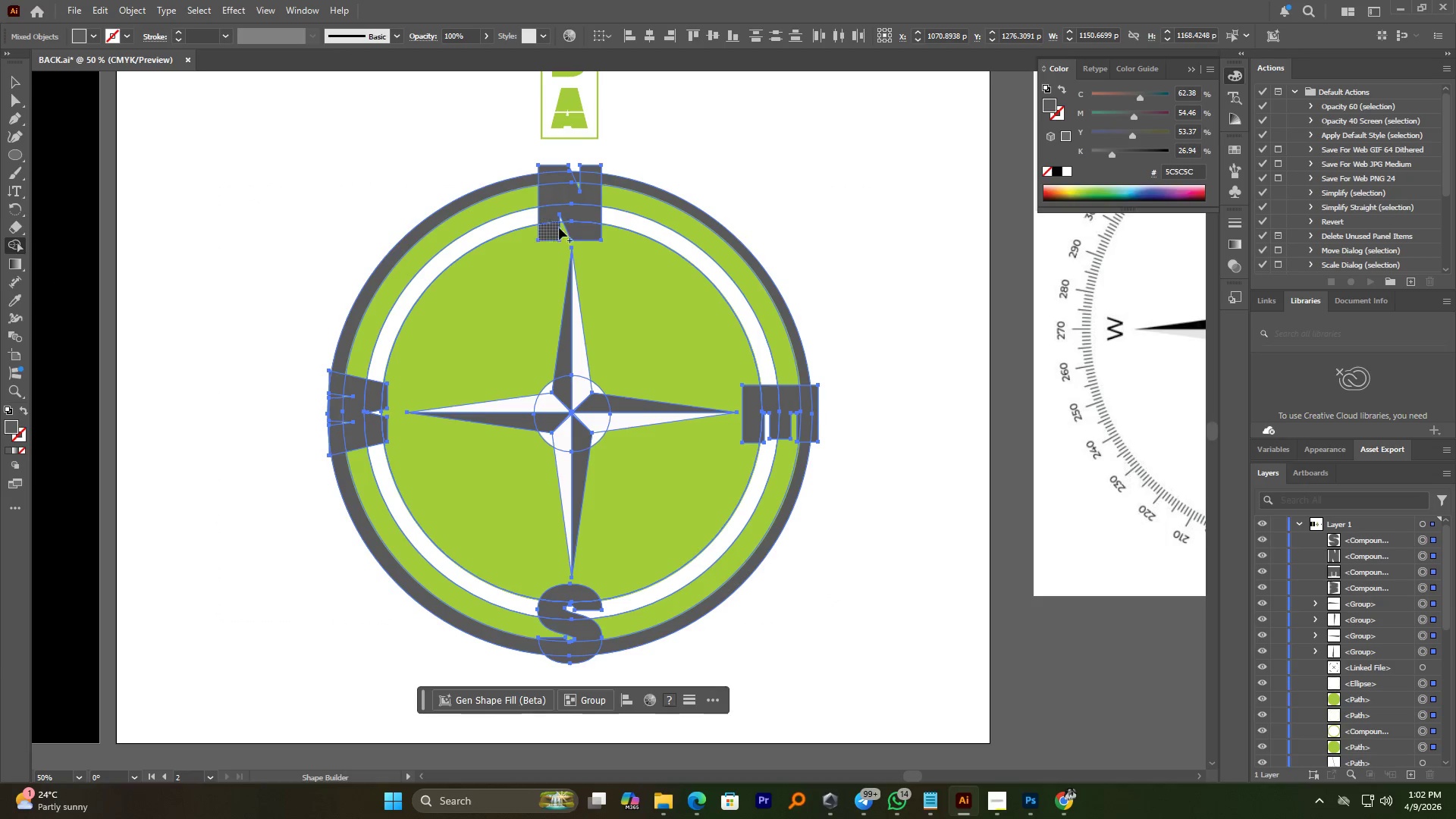 
hold_key(key=AltLeft, duration=9.48)
left_click_drag(start_coordinate=[530, 218], to_coordinate=[626, 220])
 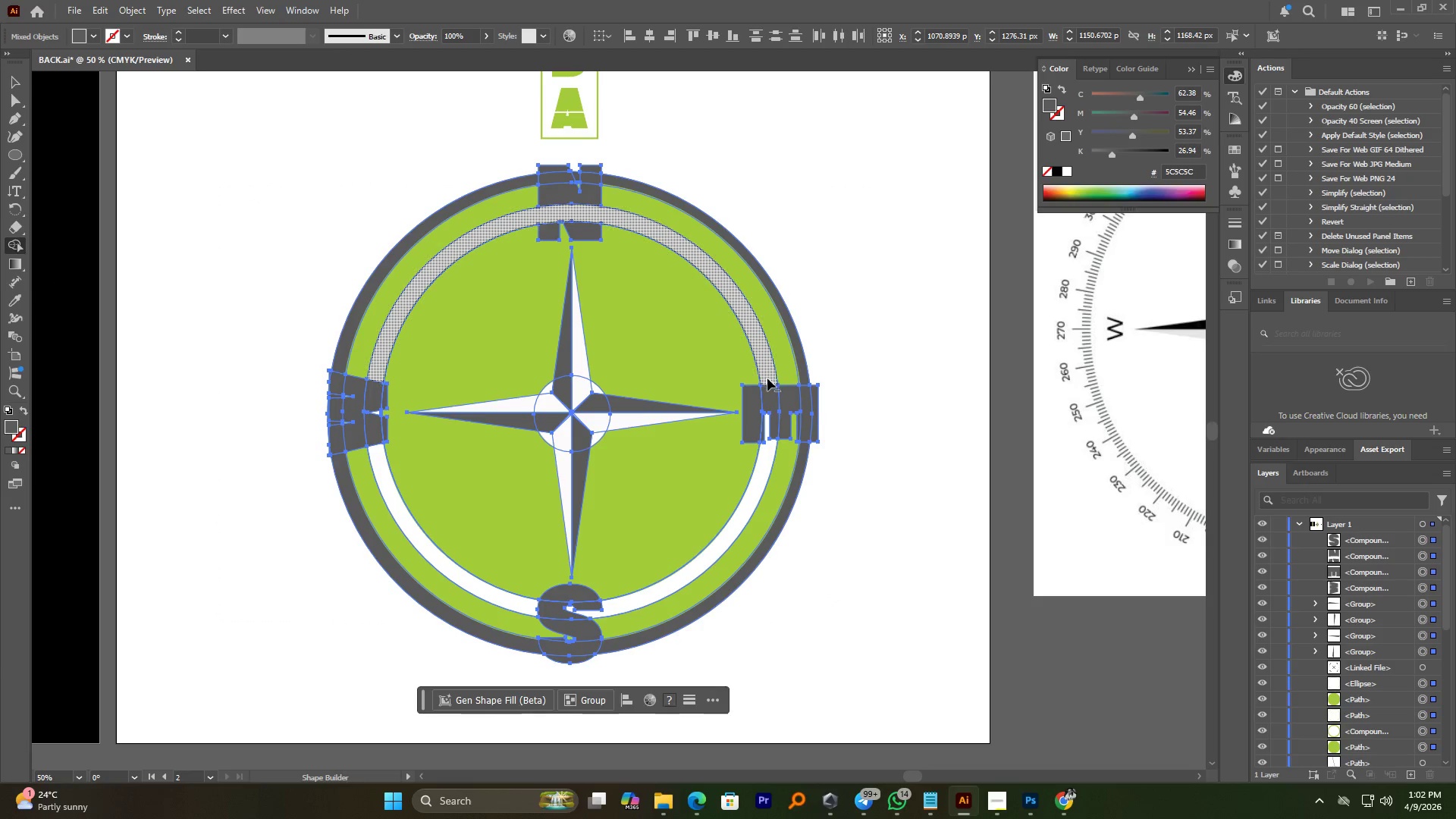 
left_click_drag(start_coordinate=[768, 368], to_coordinate=[775, 417])
 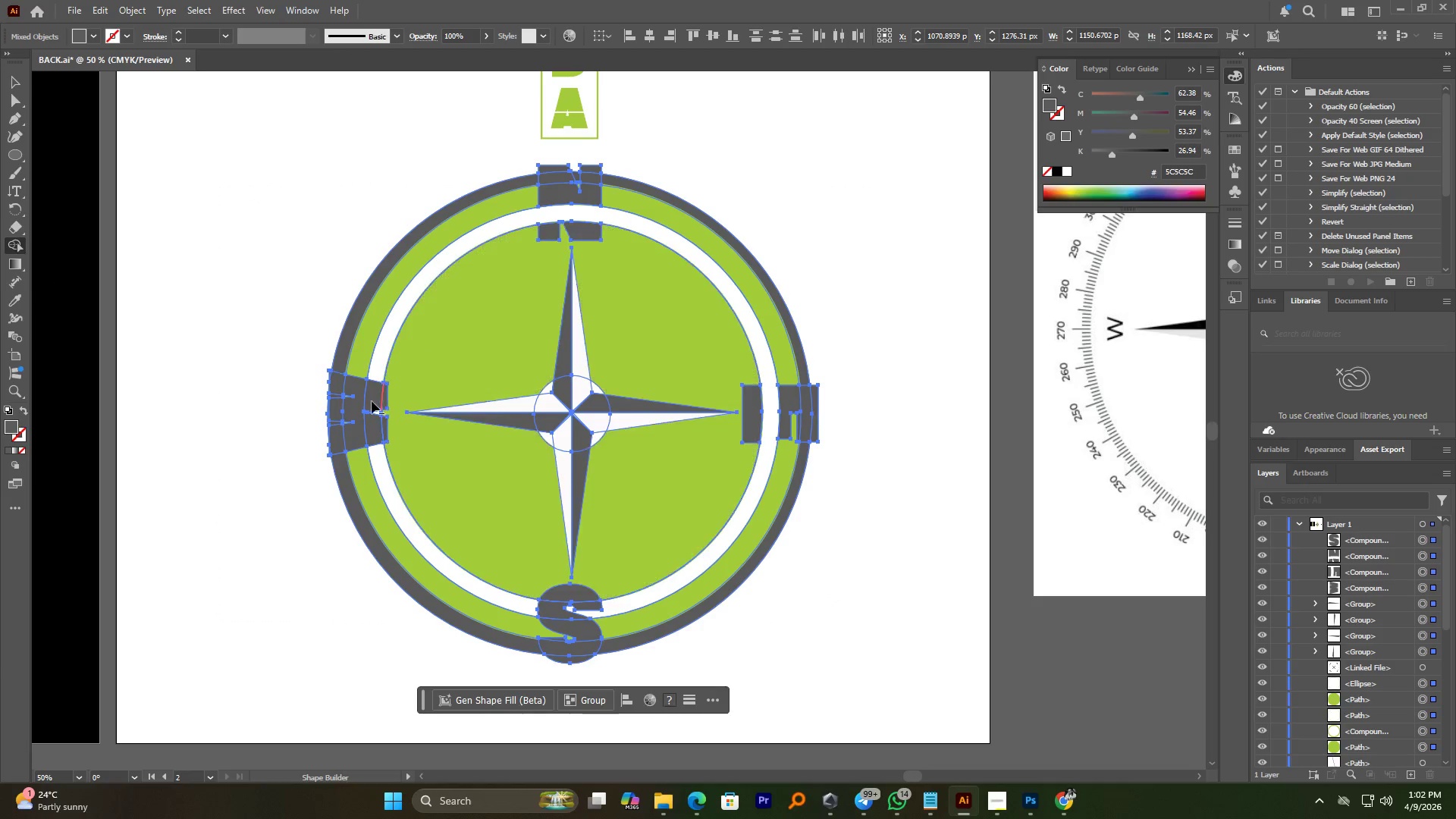 
left_click_drag(start_coordinate=[375, 364], to_coordinate=[373, 456])
 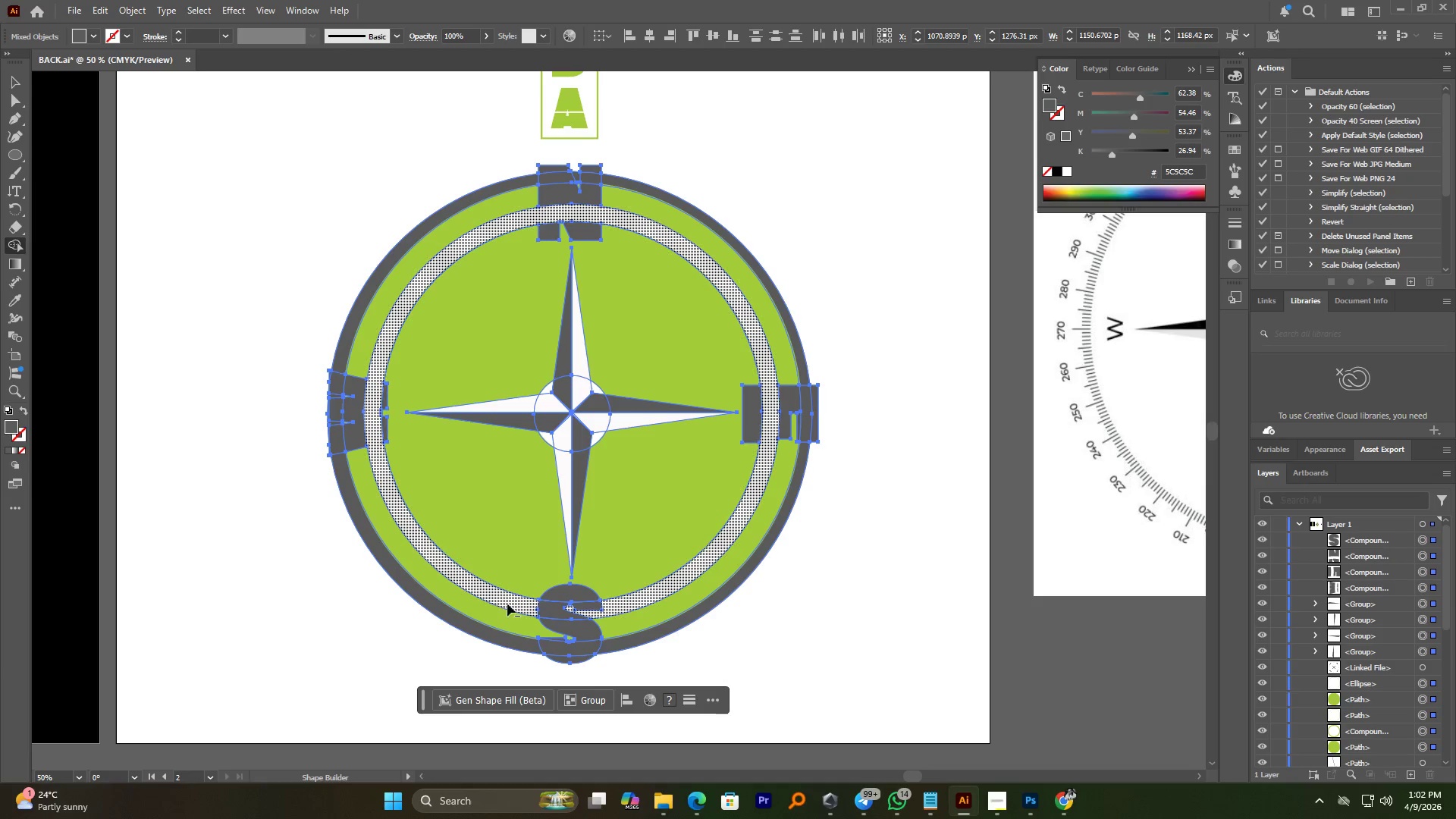 
left_click_drag(start_coordinate=[512, 604], to_coordinate=[594, 613])
 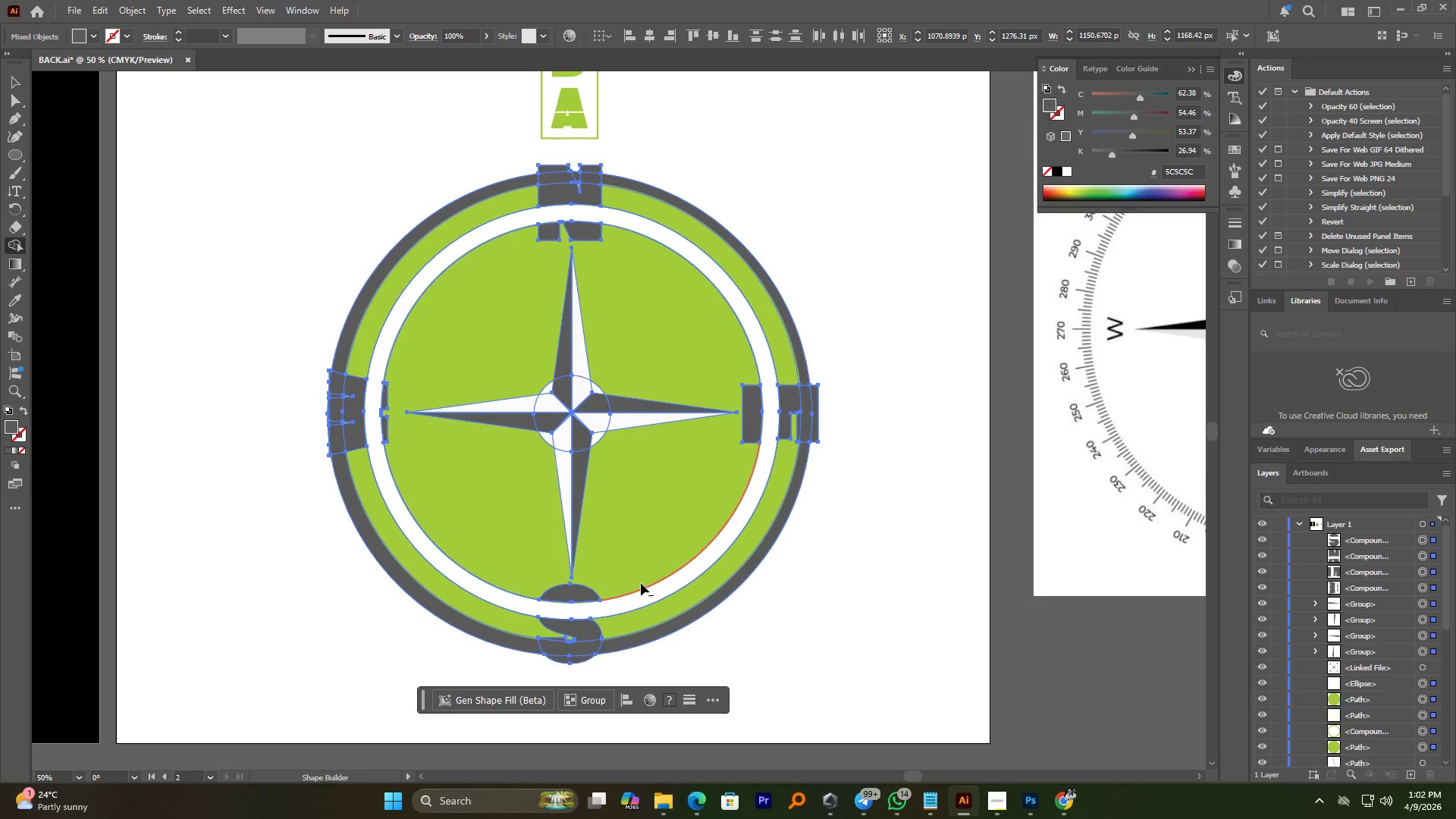 
scroll: coordinate [635, 568], scroll_direction: down, amount: 2.0
 